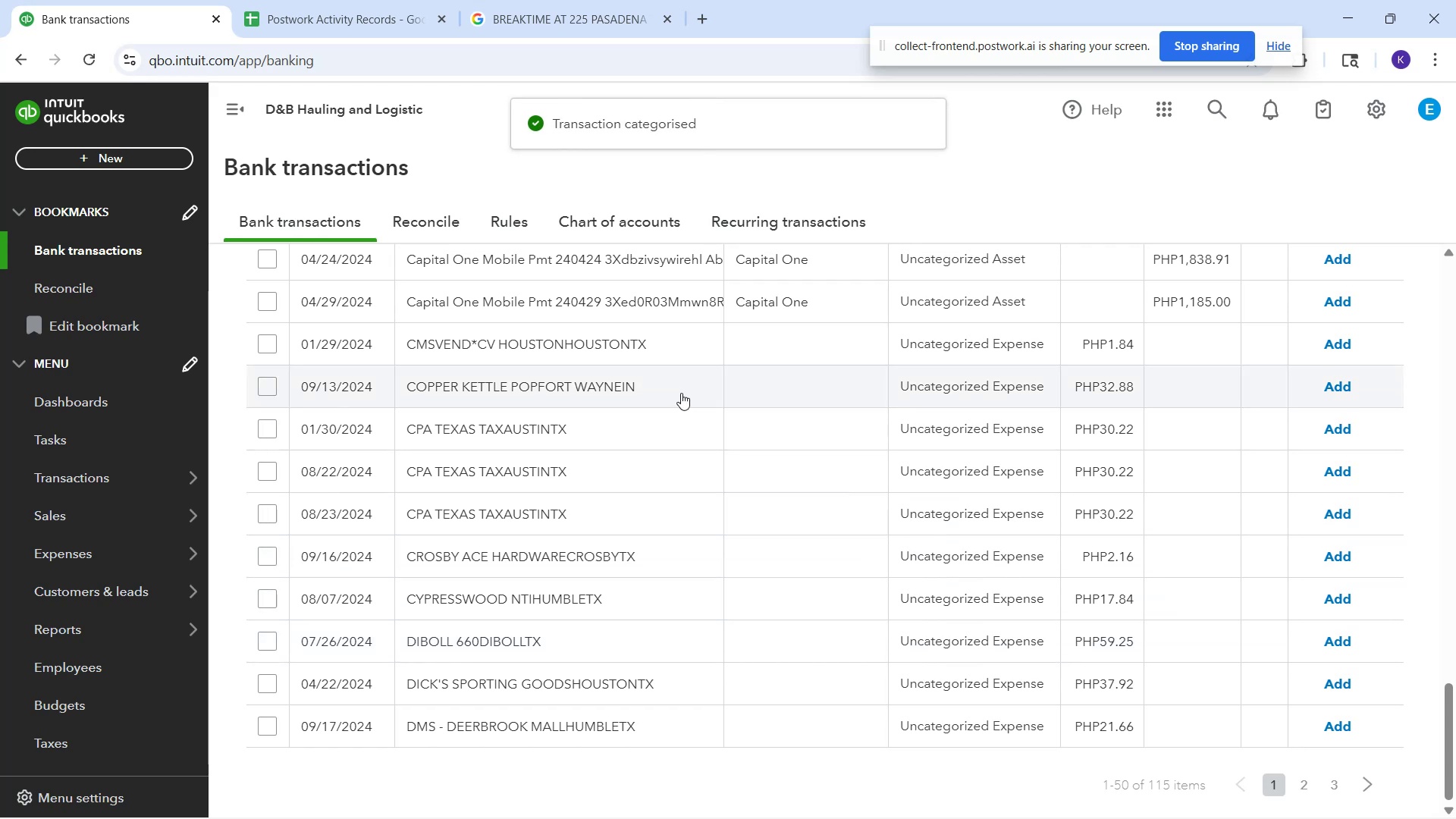 
wait(8.85)
 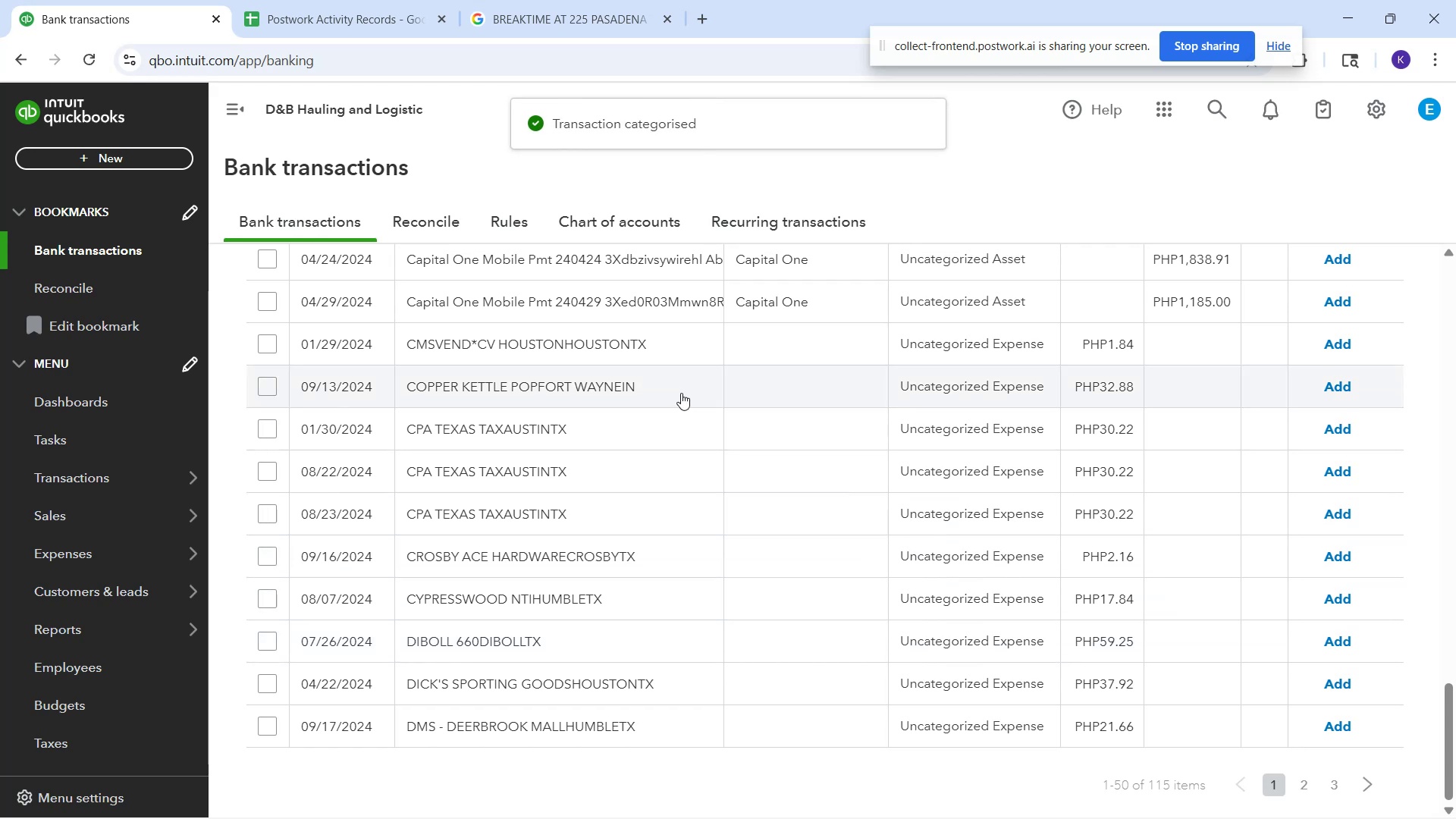 
left_click_drag(start_coordinate=[668, 351], to_coordinate=[396, 348])
 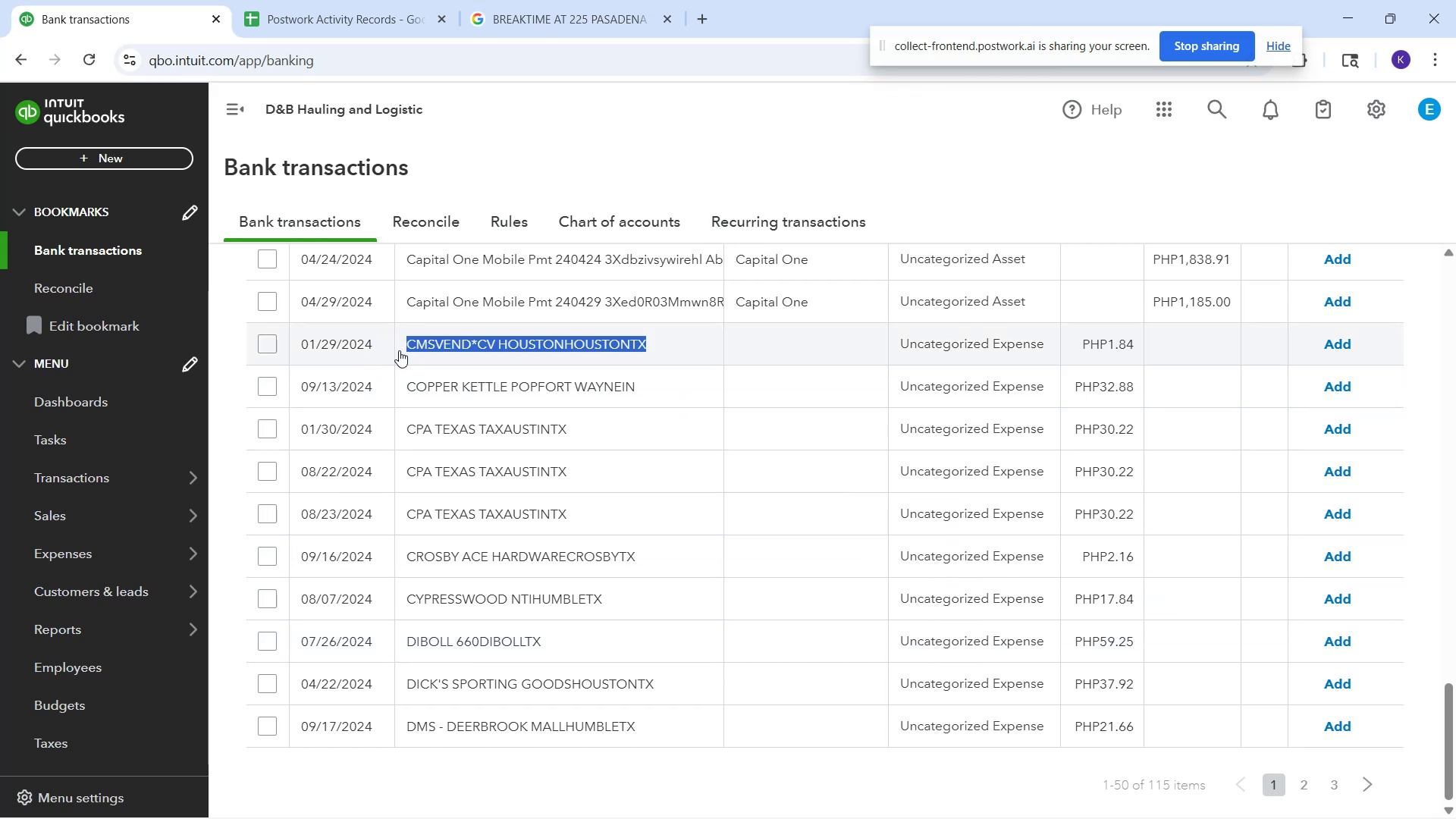 
key(Control+C)
 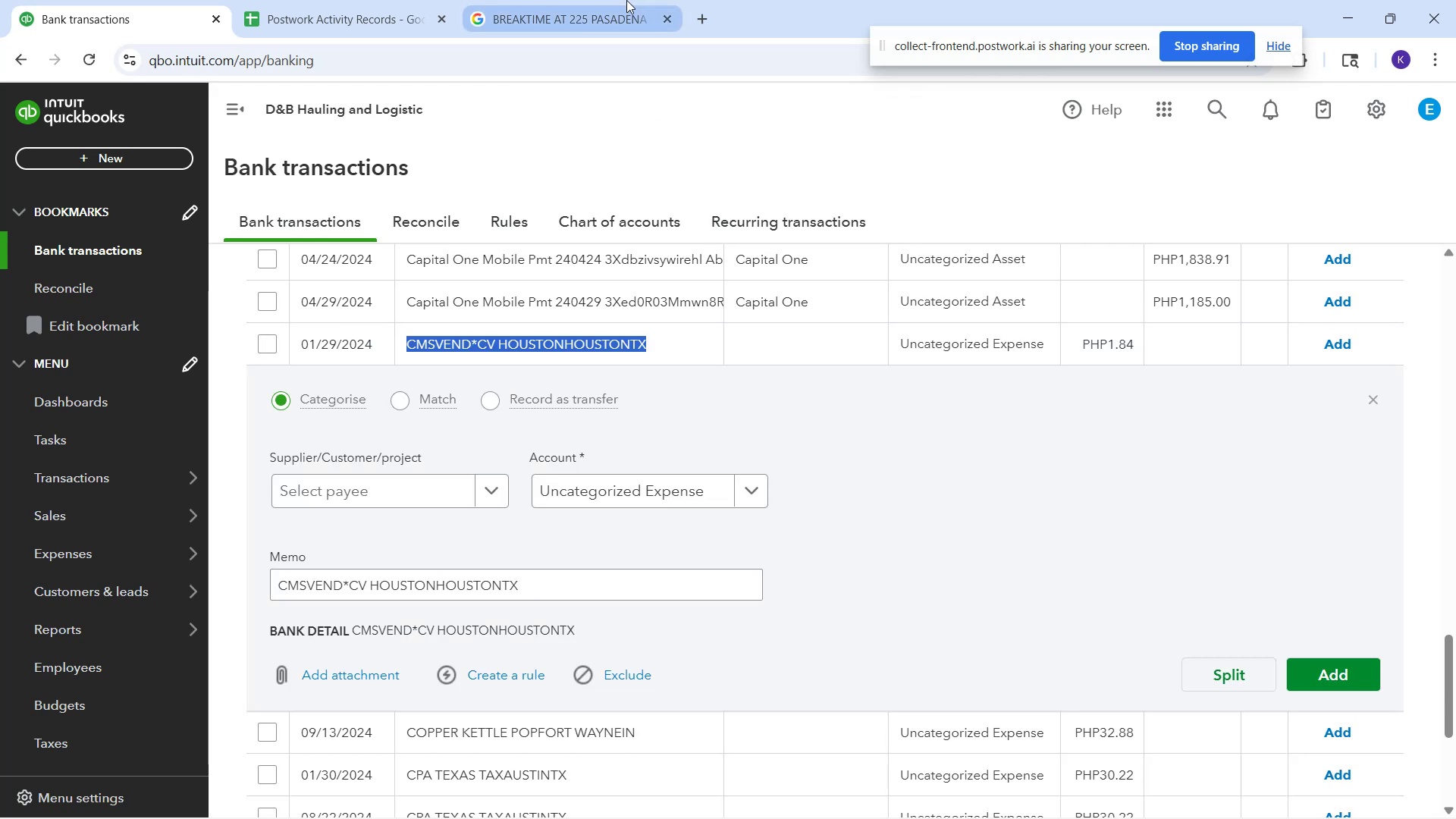 
left_click([626, 0])
 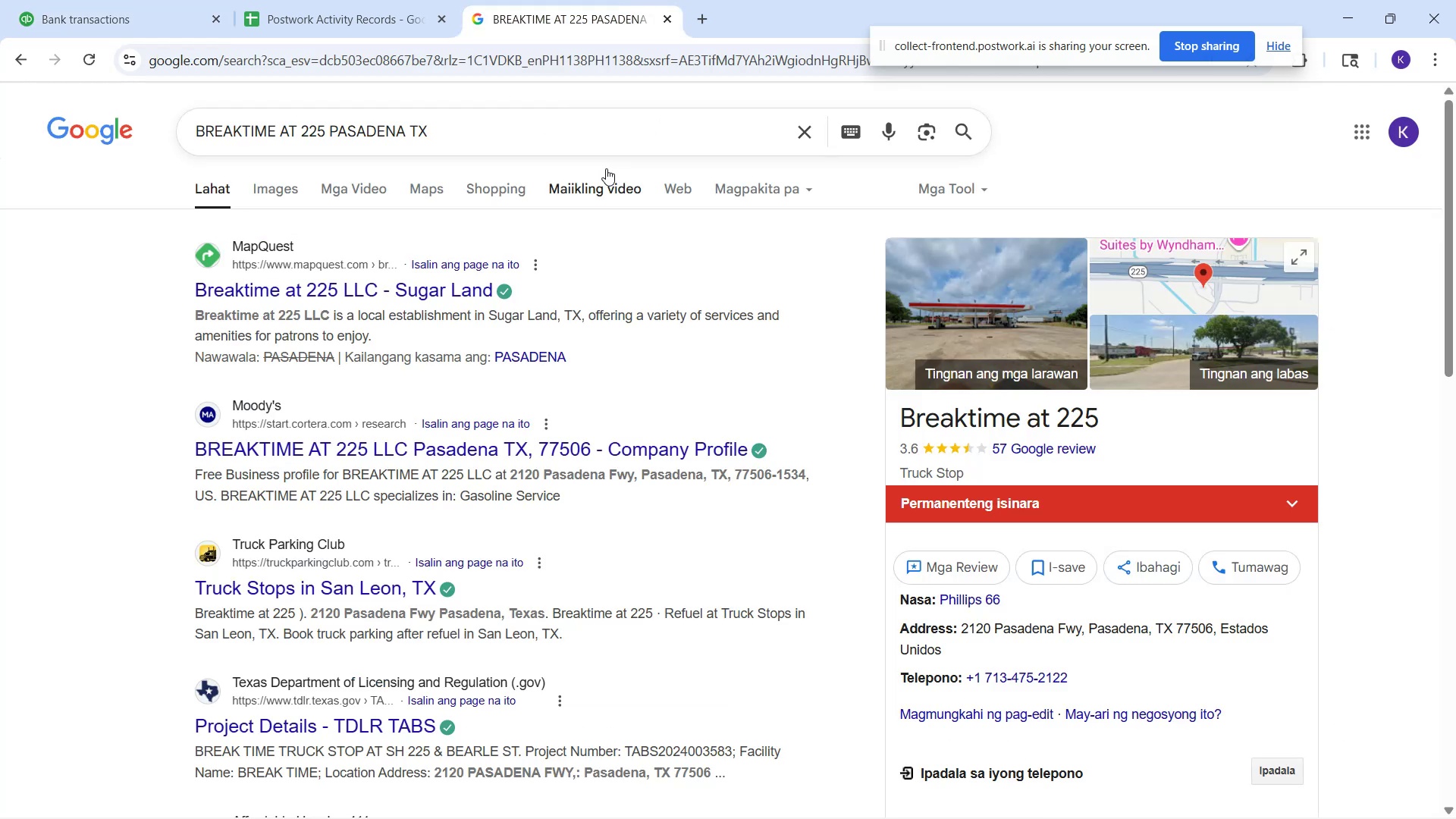 
left_click_drag(start_coordinate=[563, 141], to_coordinate=[557, 142])
 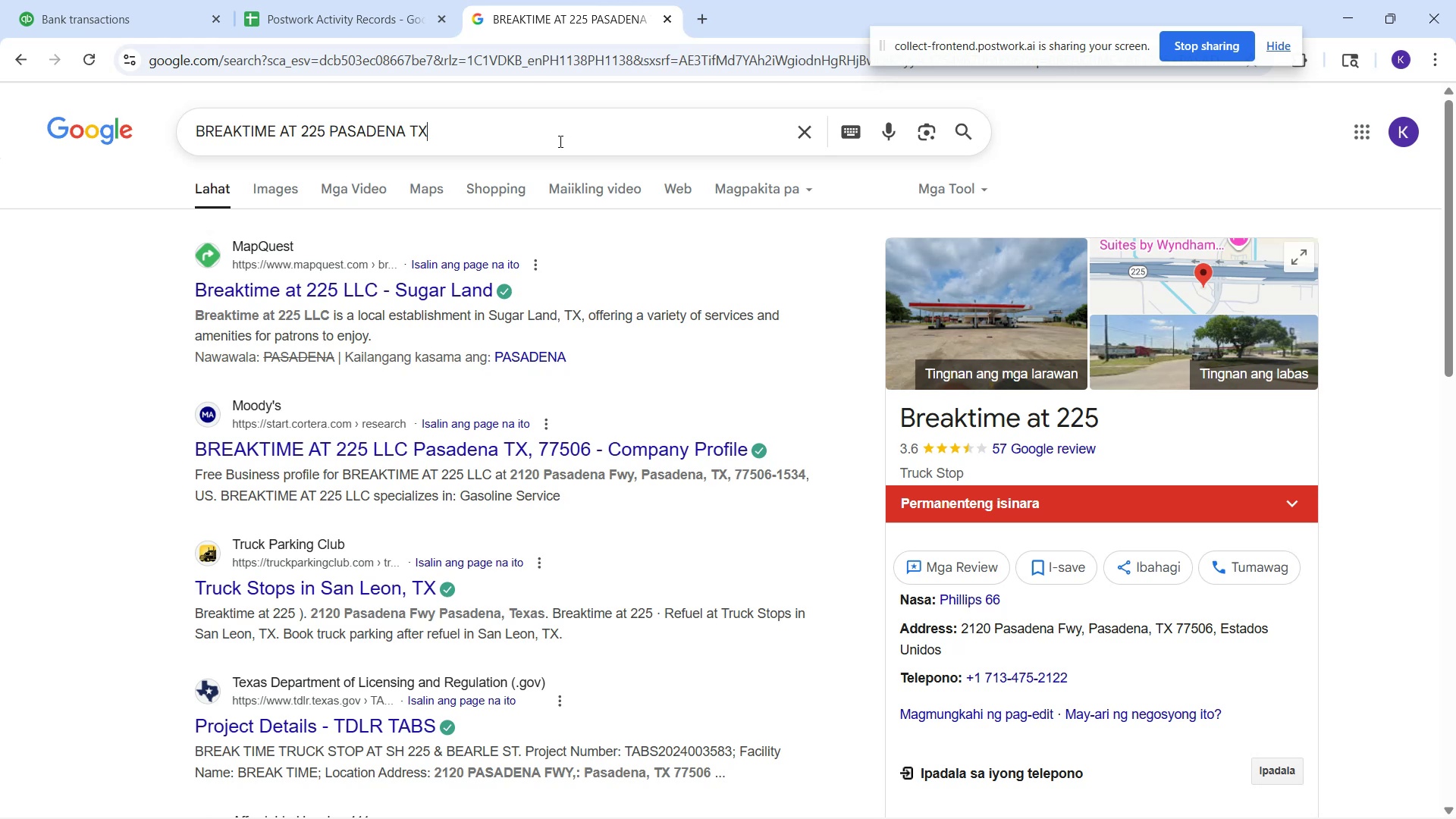 
key(Control+A)
 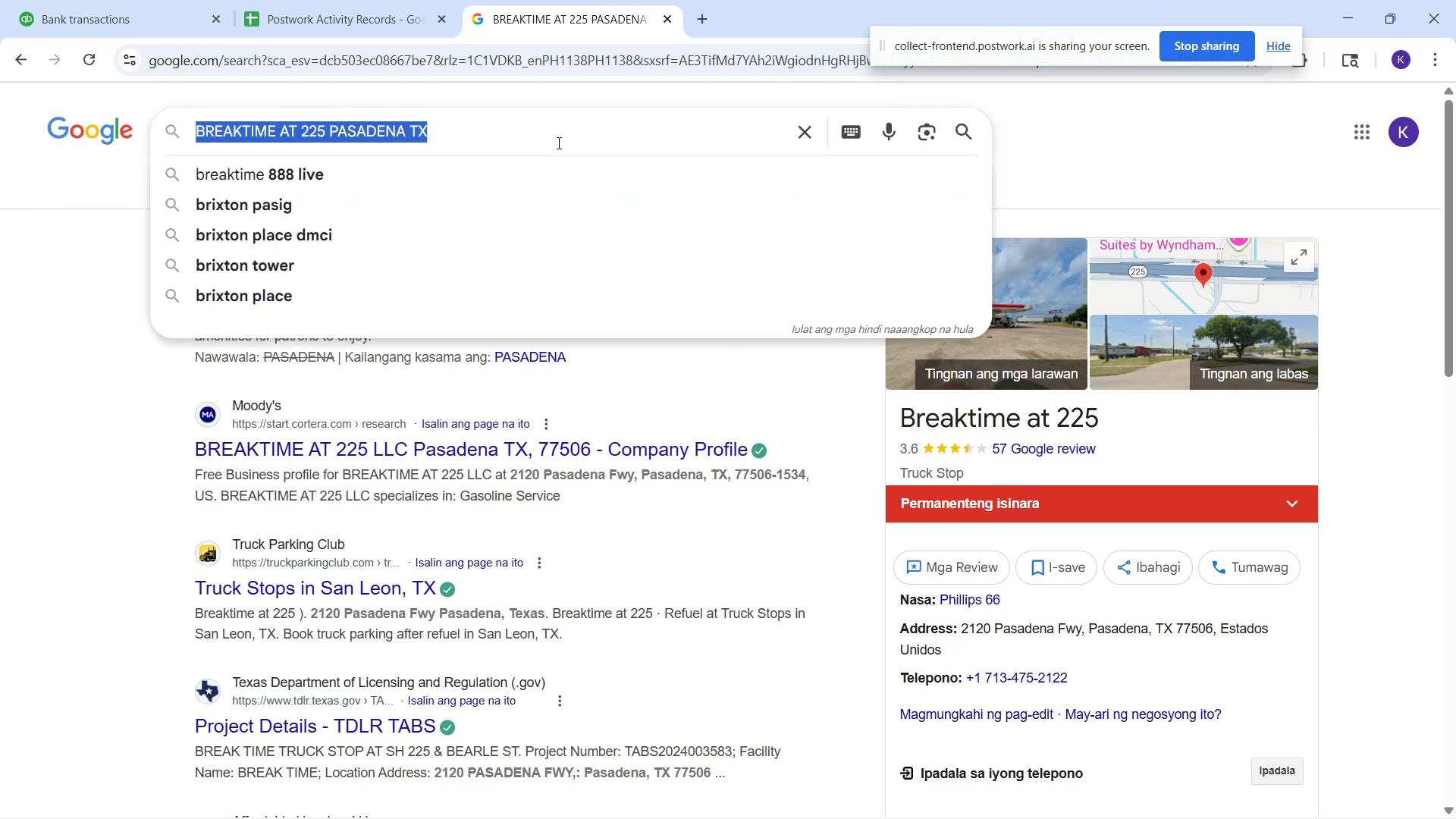 
key(Control+V)
 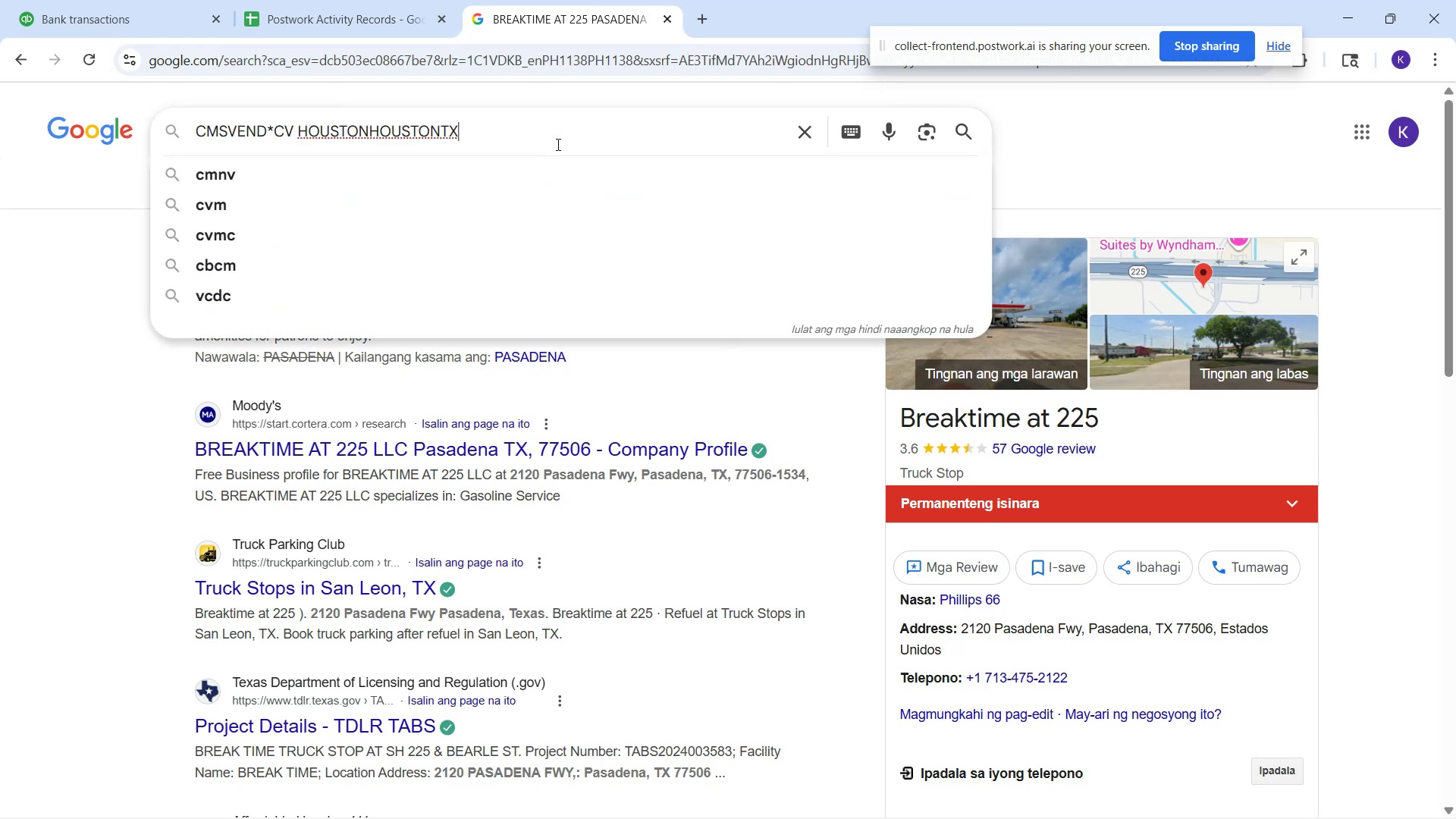 
key(Shift+ShiftRight)
 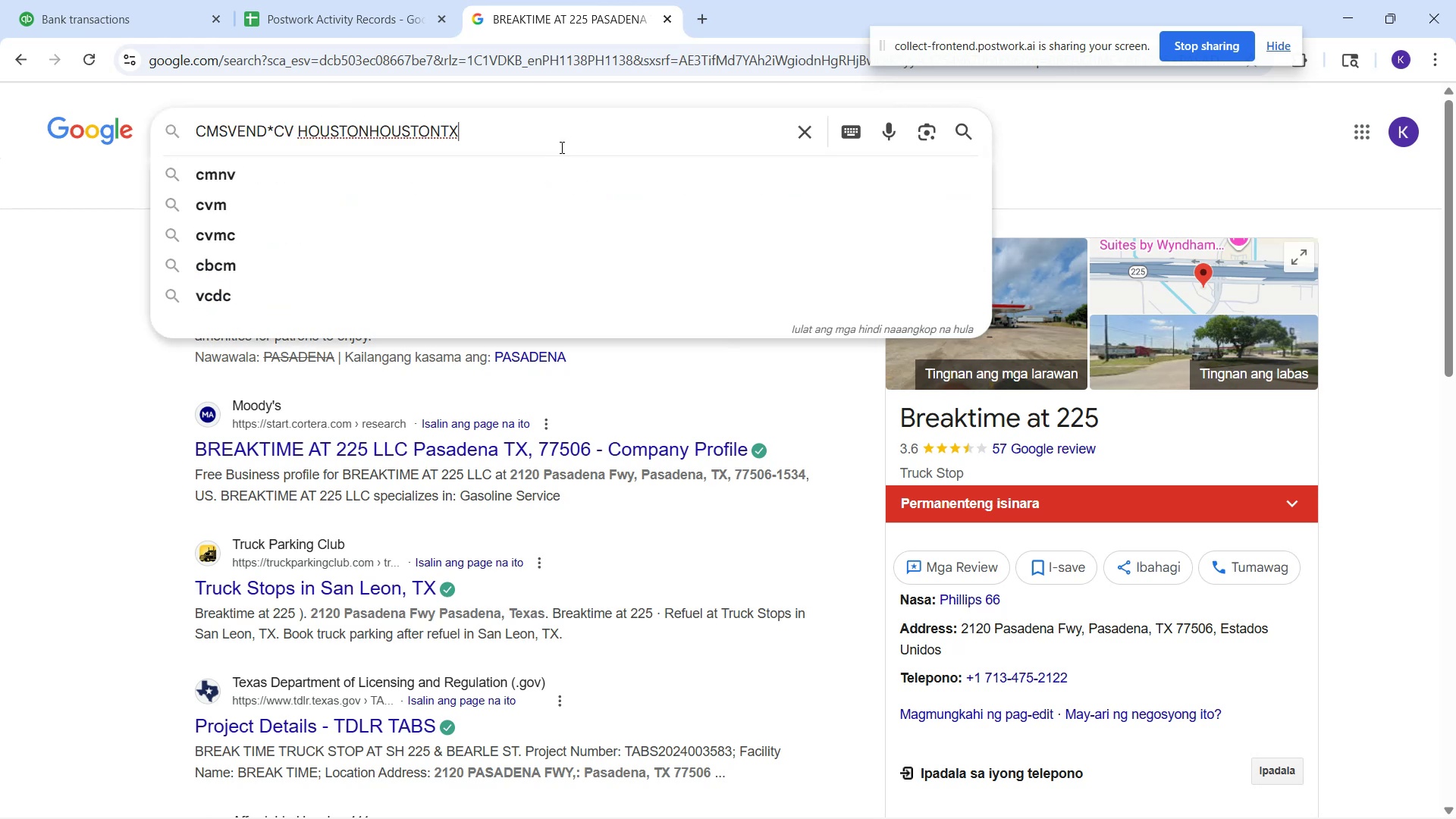 
key(Shift+Enter)
 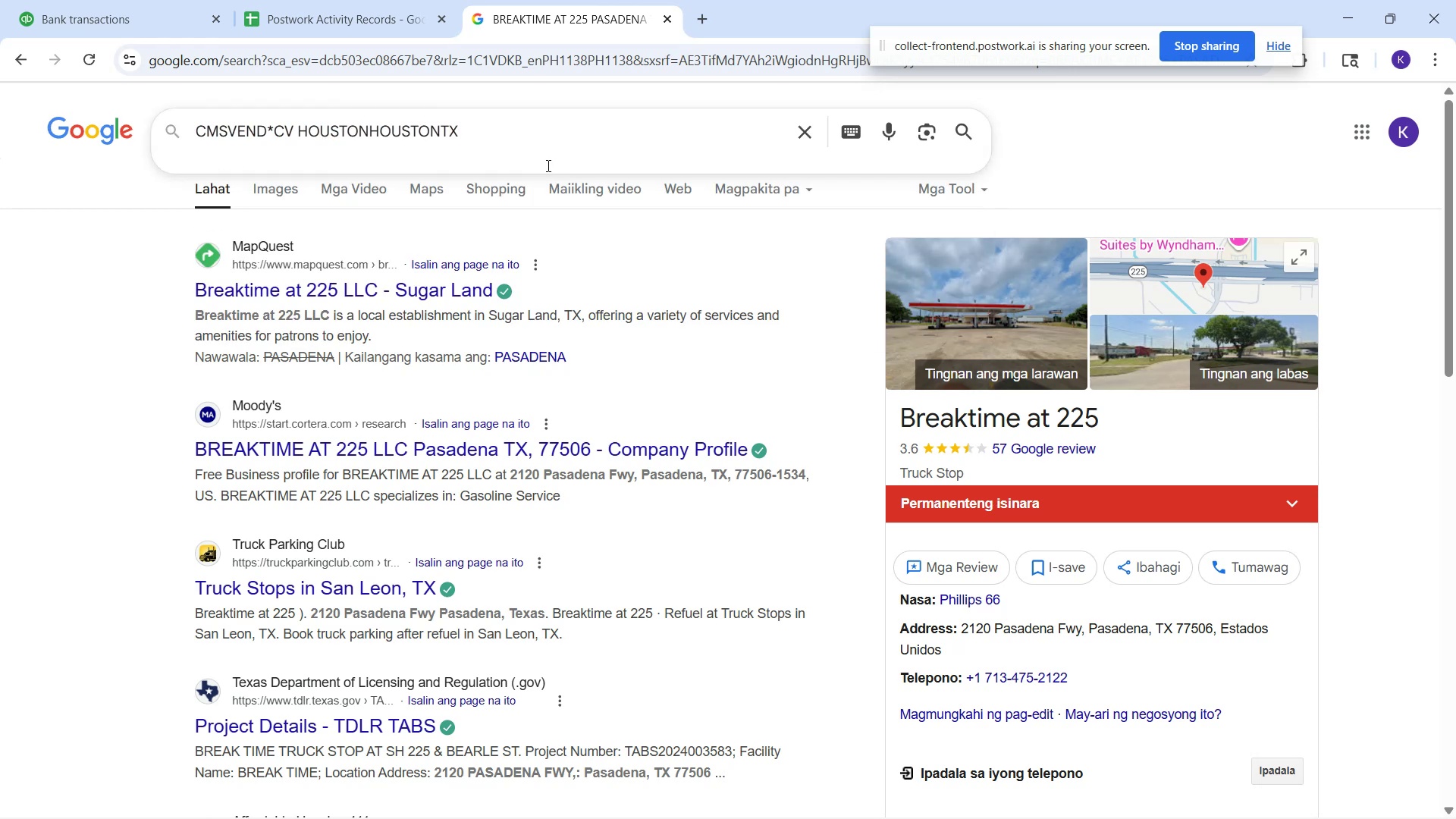 
key(Enter)
 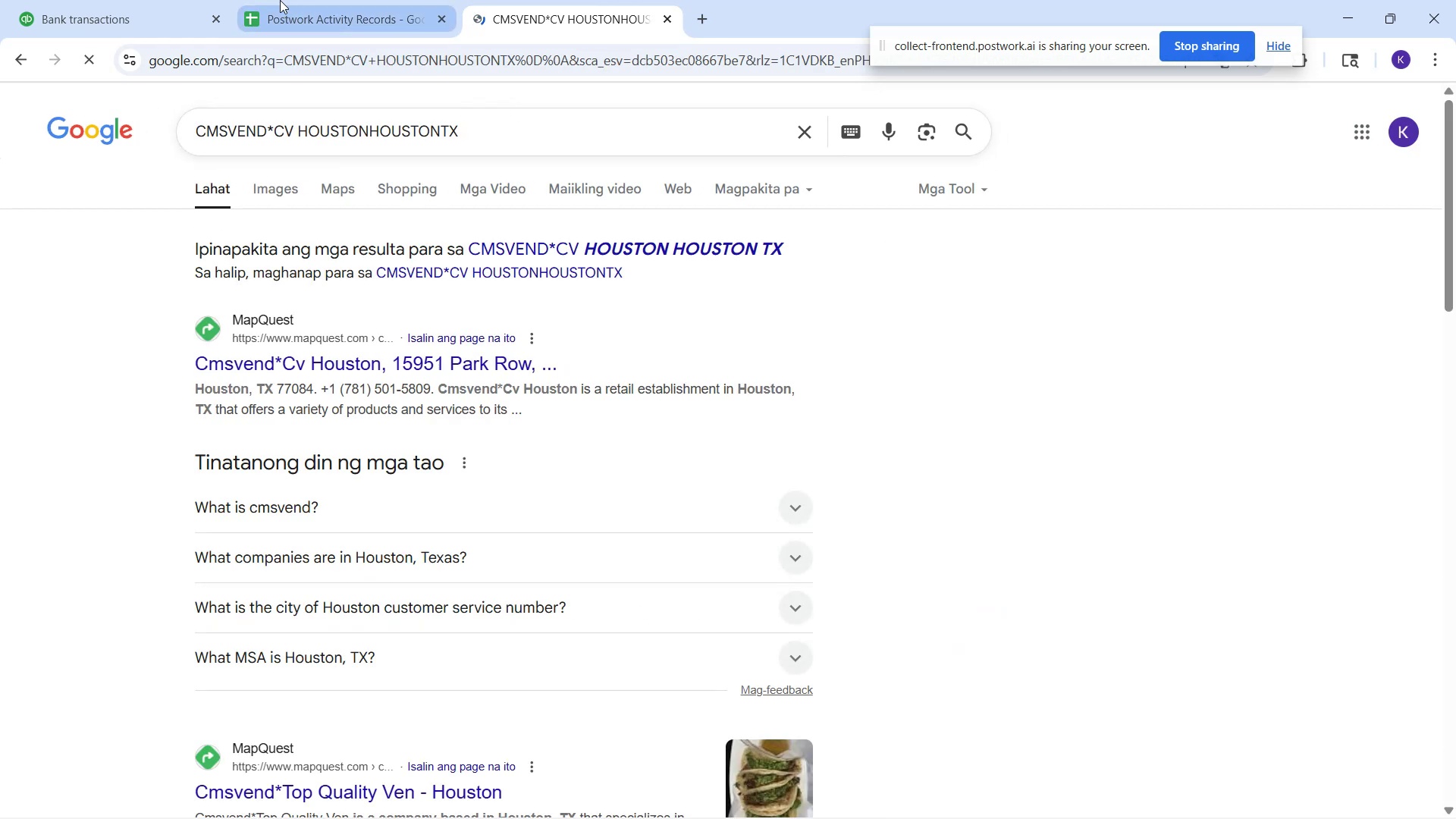 
left_click([80, 0])
 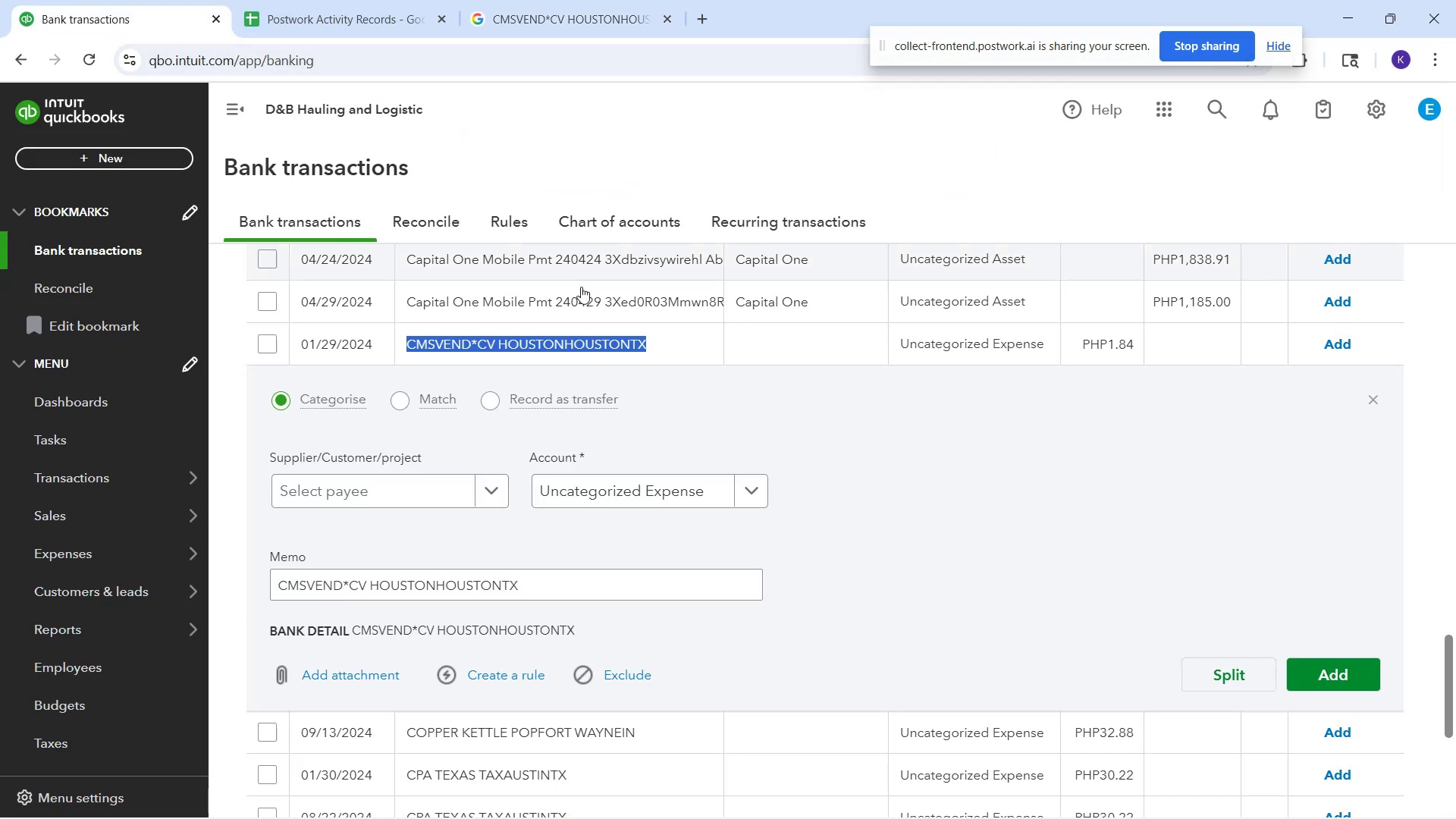 
left_click([569, 0])
 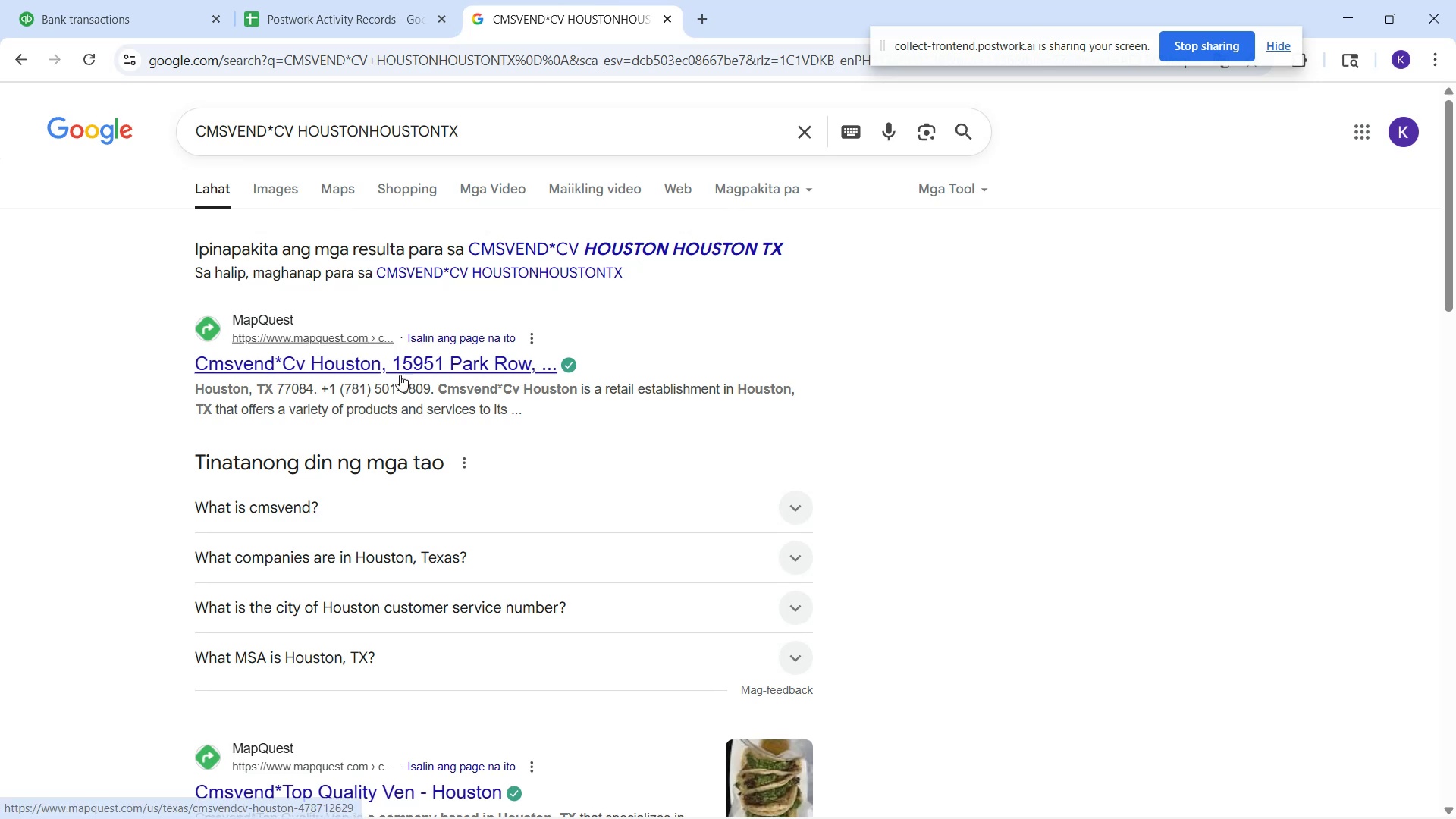 
wait(8.86)
 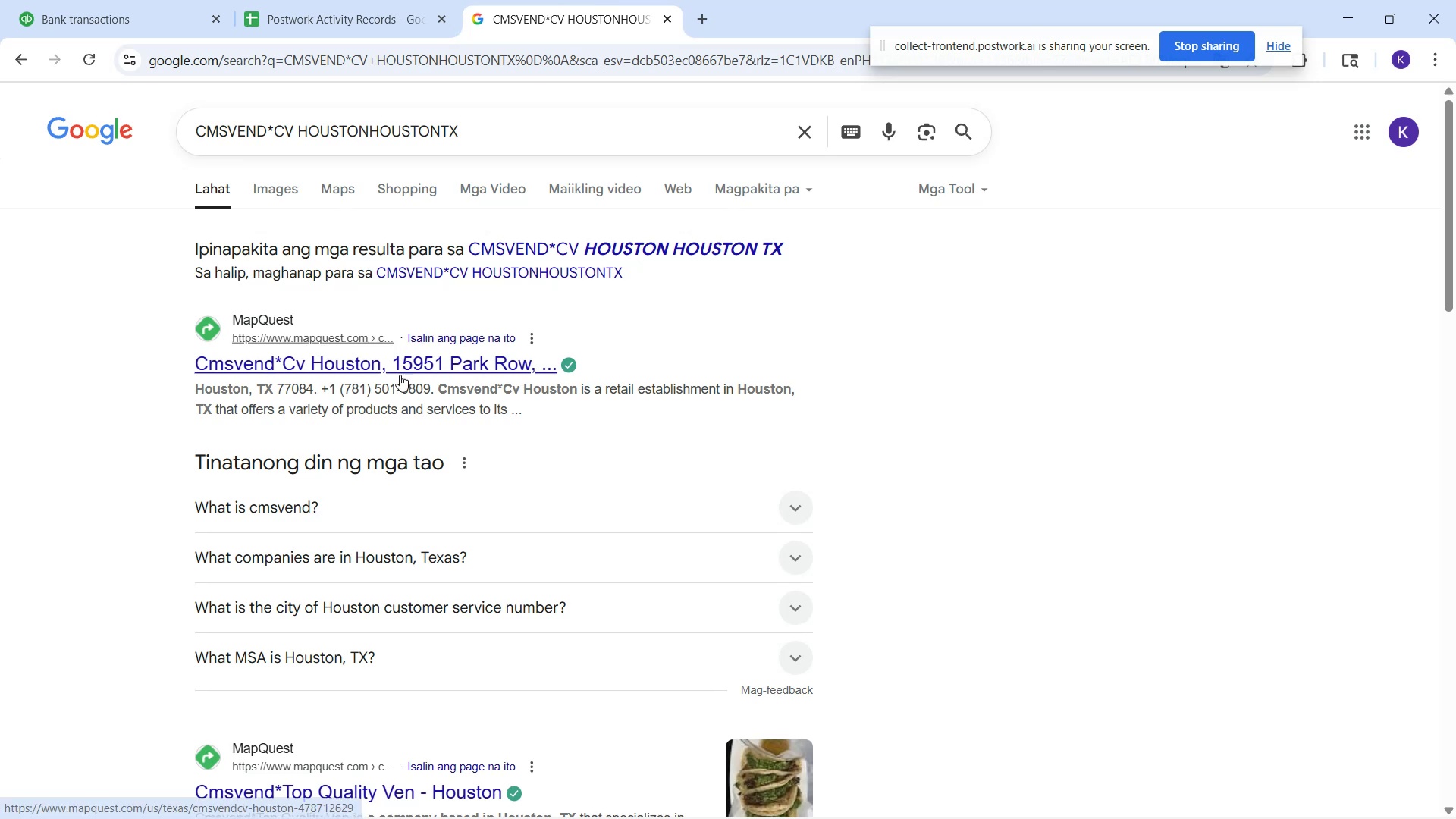 
scroll: coordinate [482, 254], scroll_direction: down, amount: 2.0
 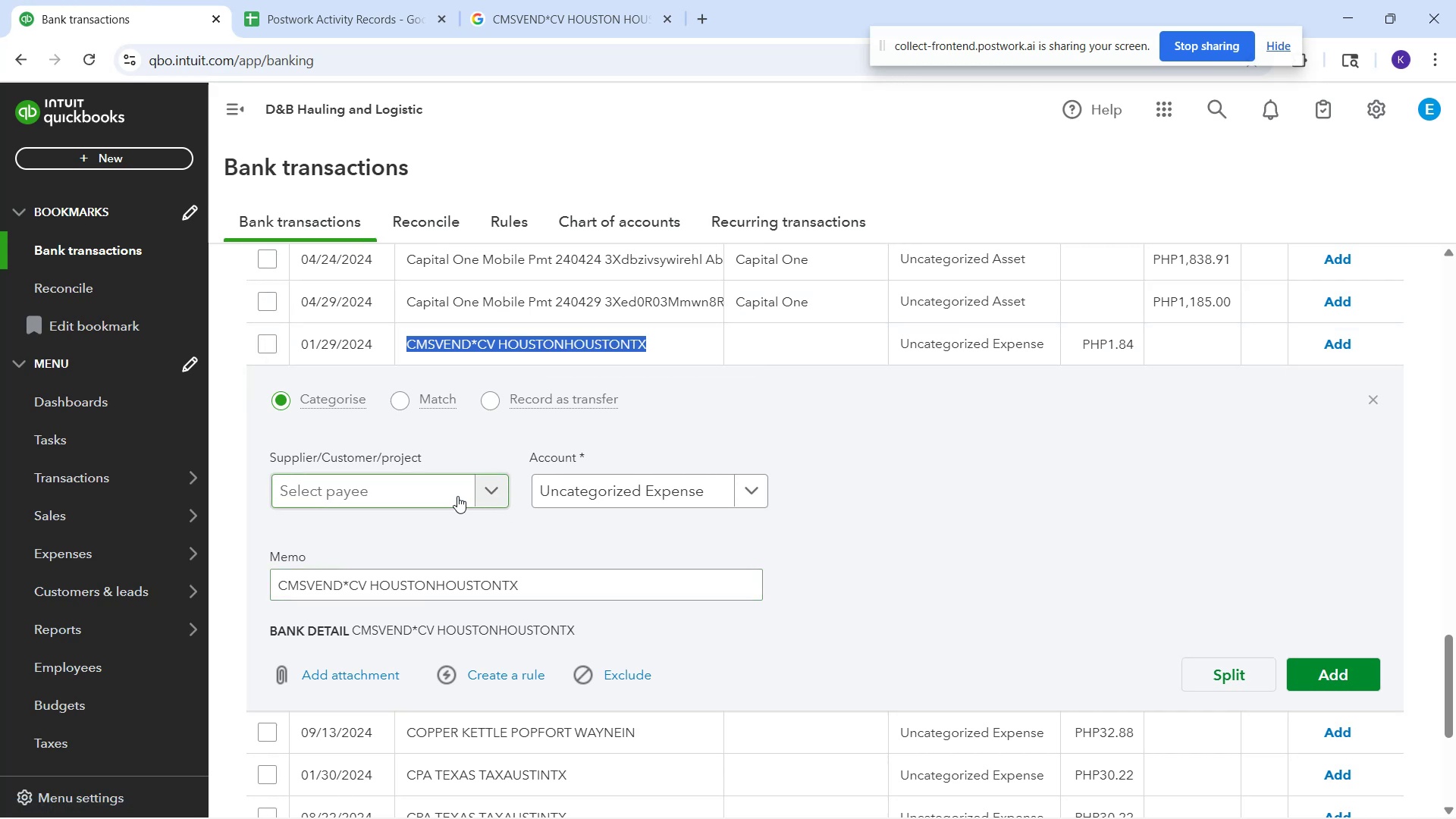 
wait(46.23)
 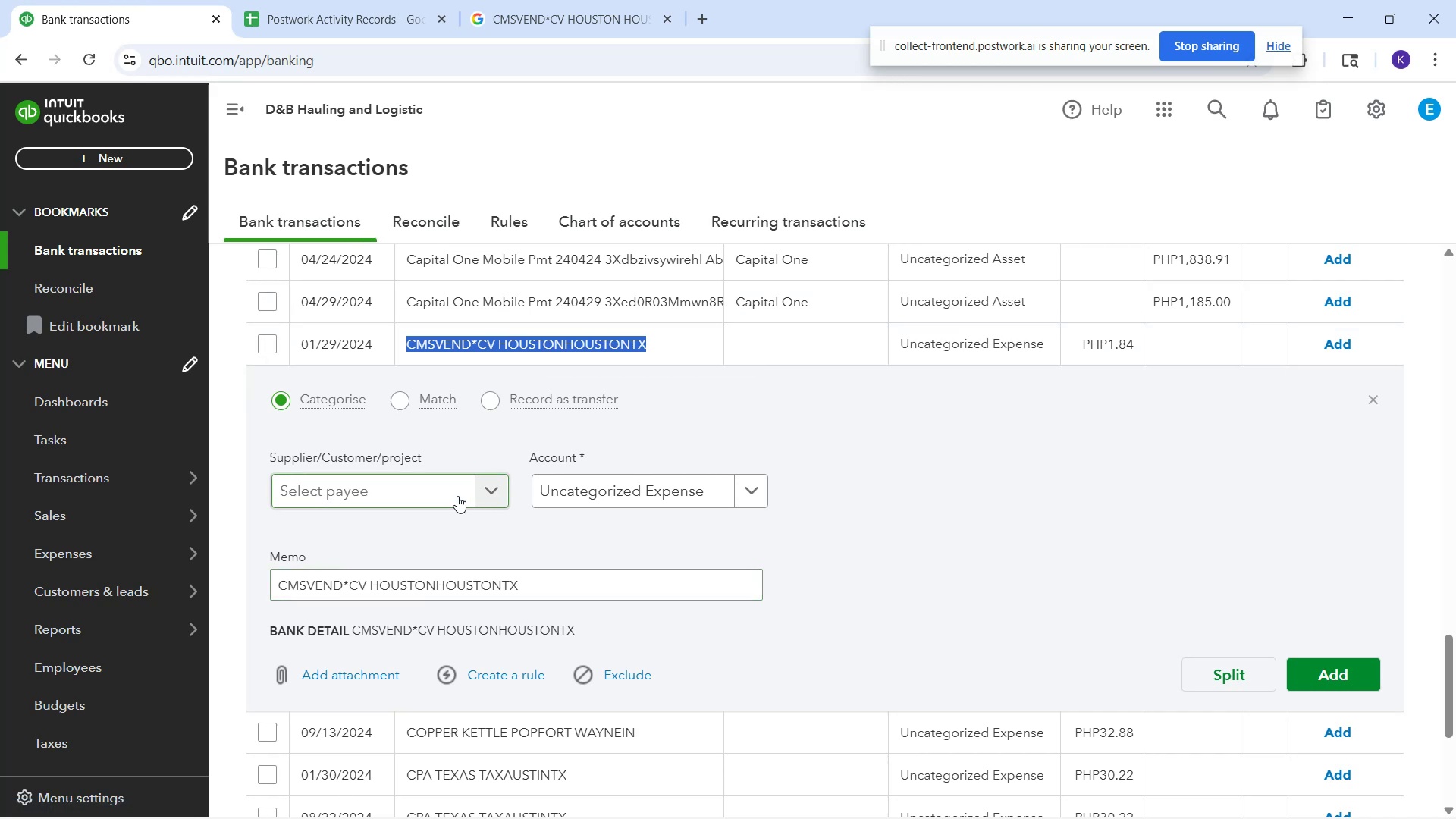 
left_click([581, 491])
 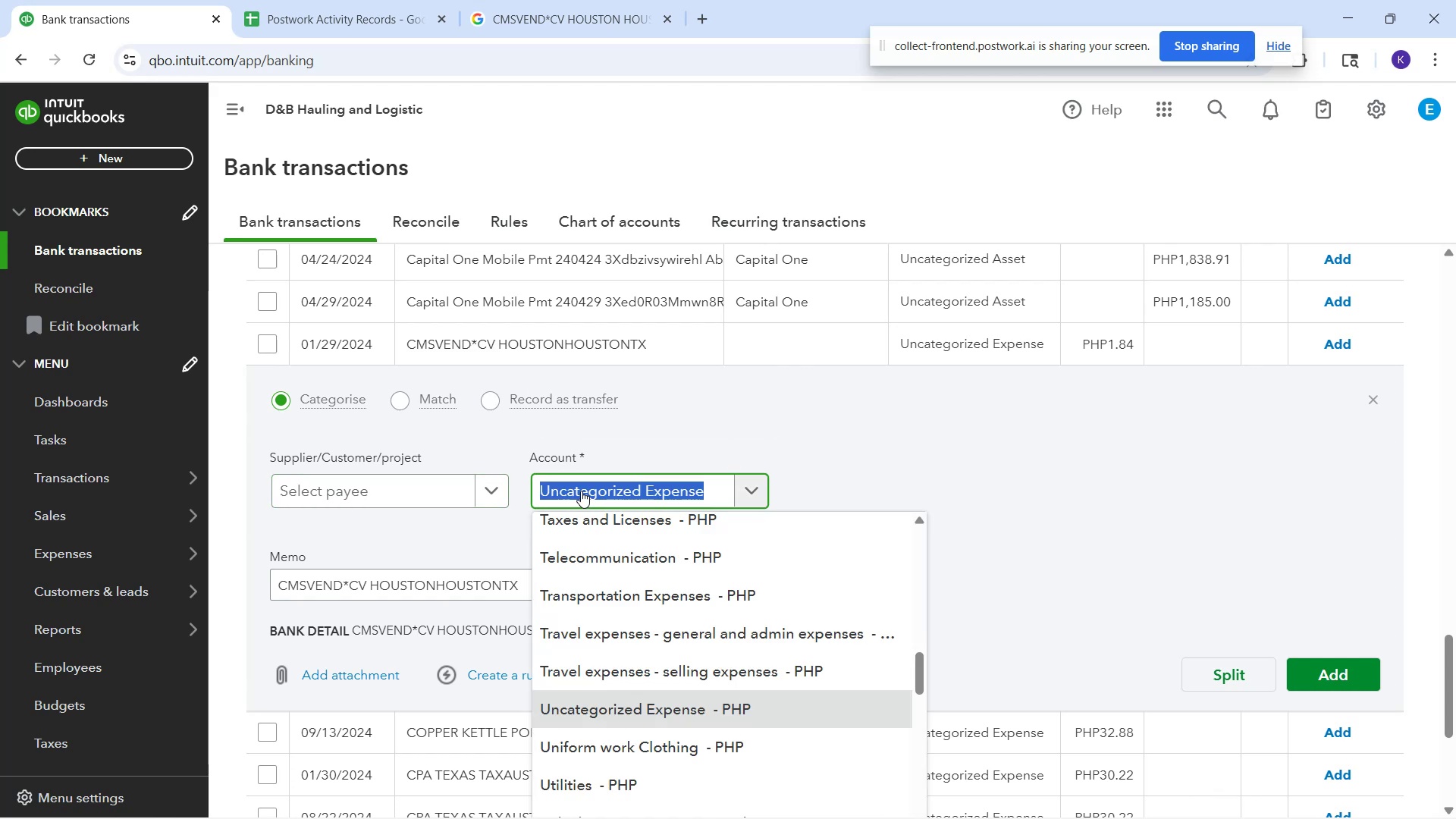 
type(mea)
 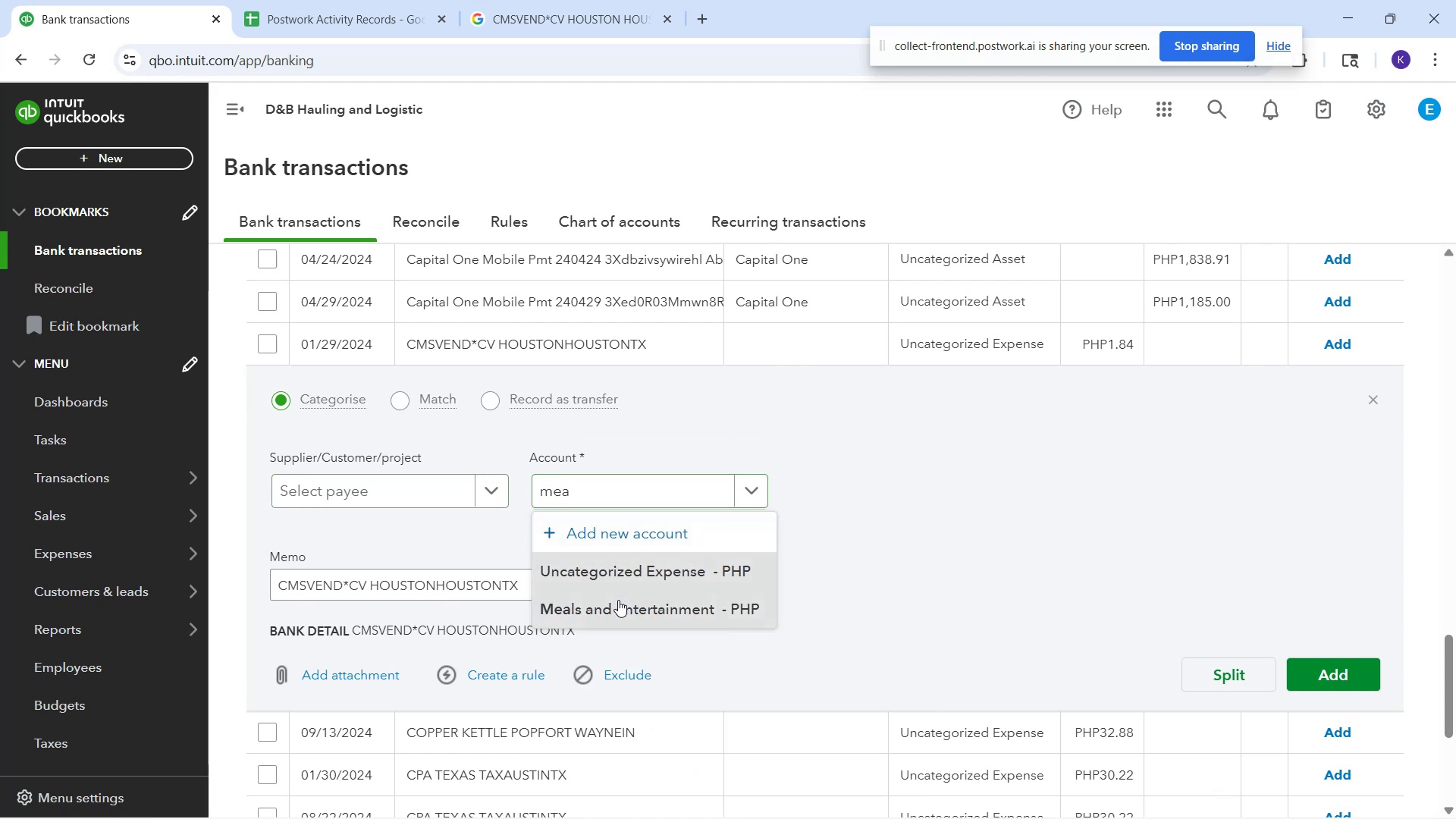 
left_click([436, 500])
 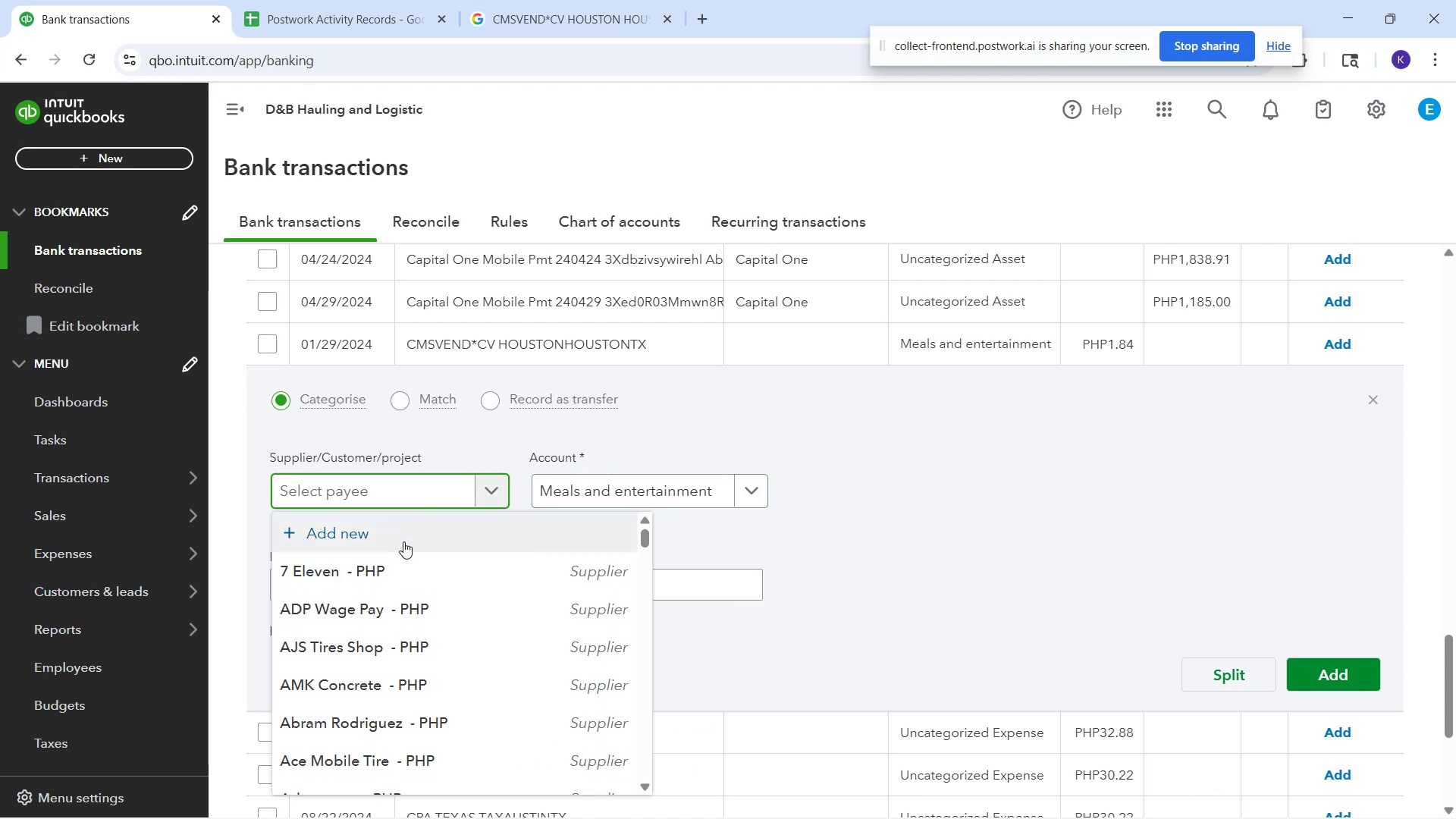 
type(CMS)
 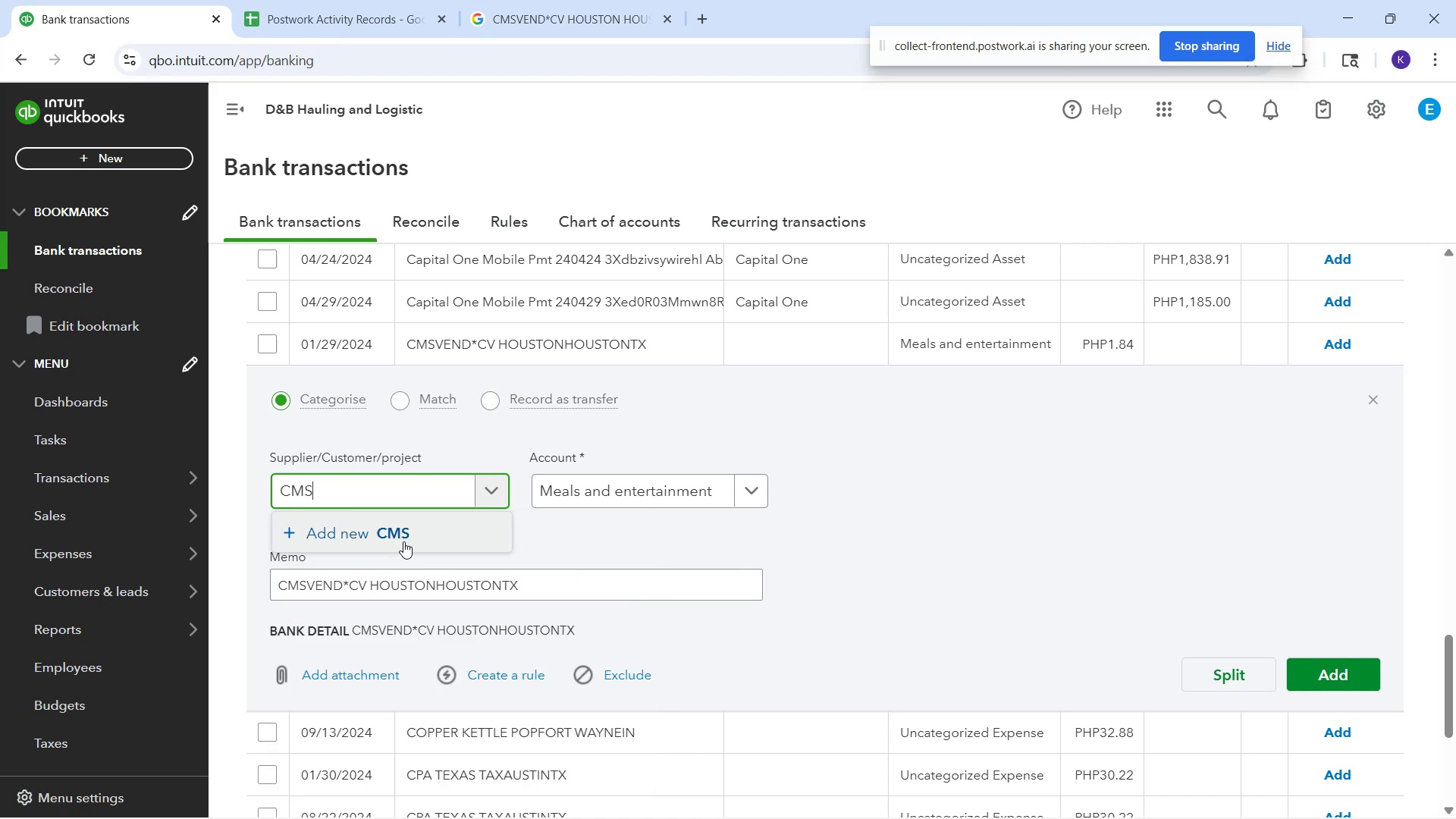 
wait(10.69)
 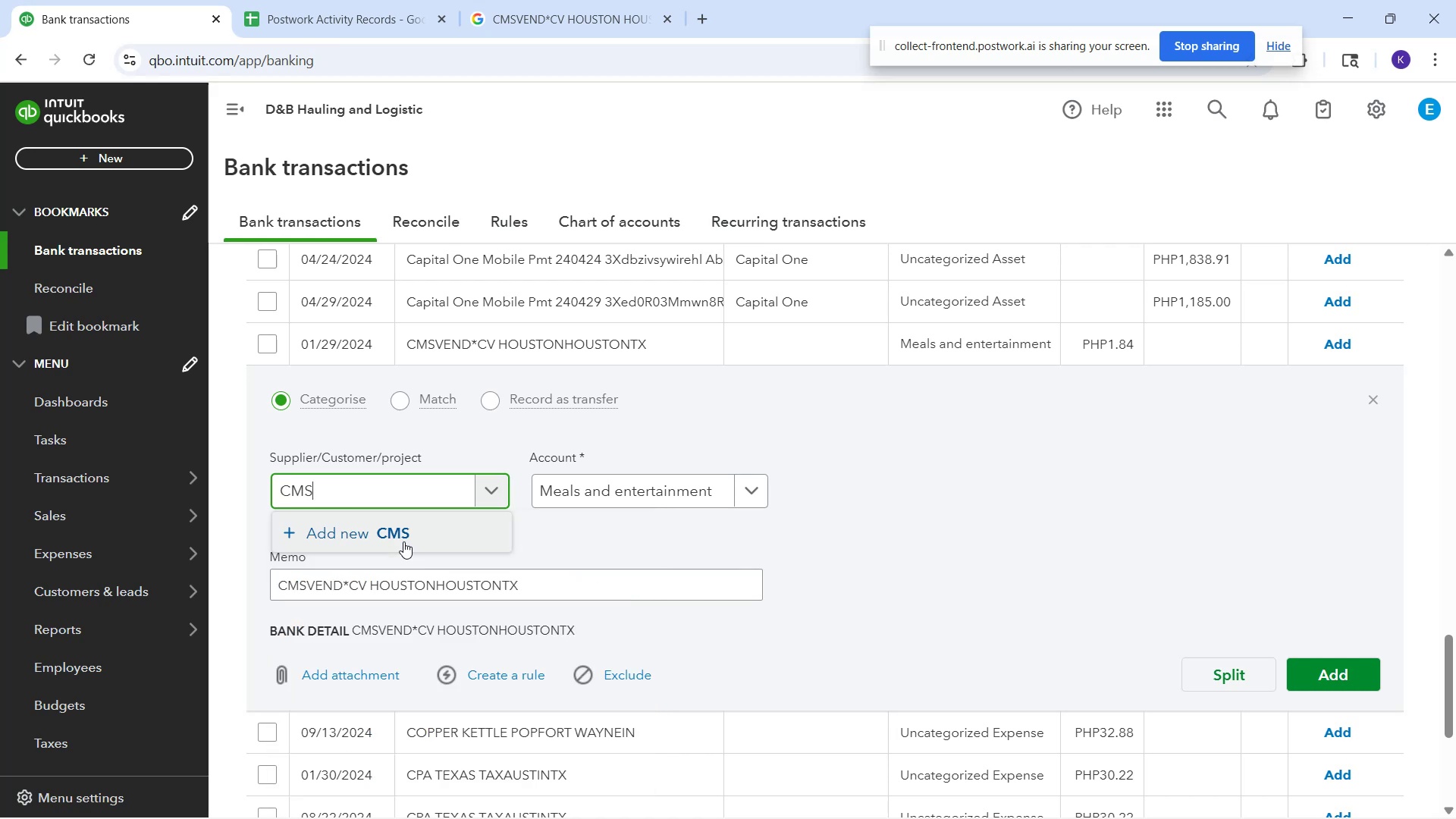 
type( Vend)
 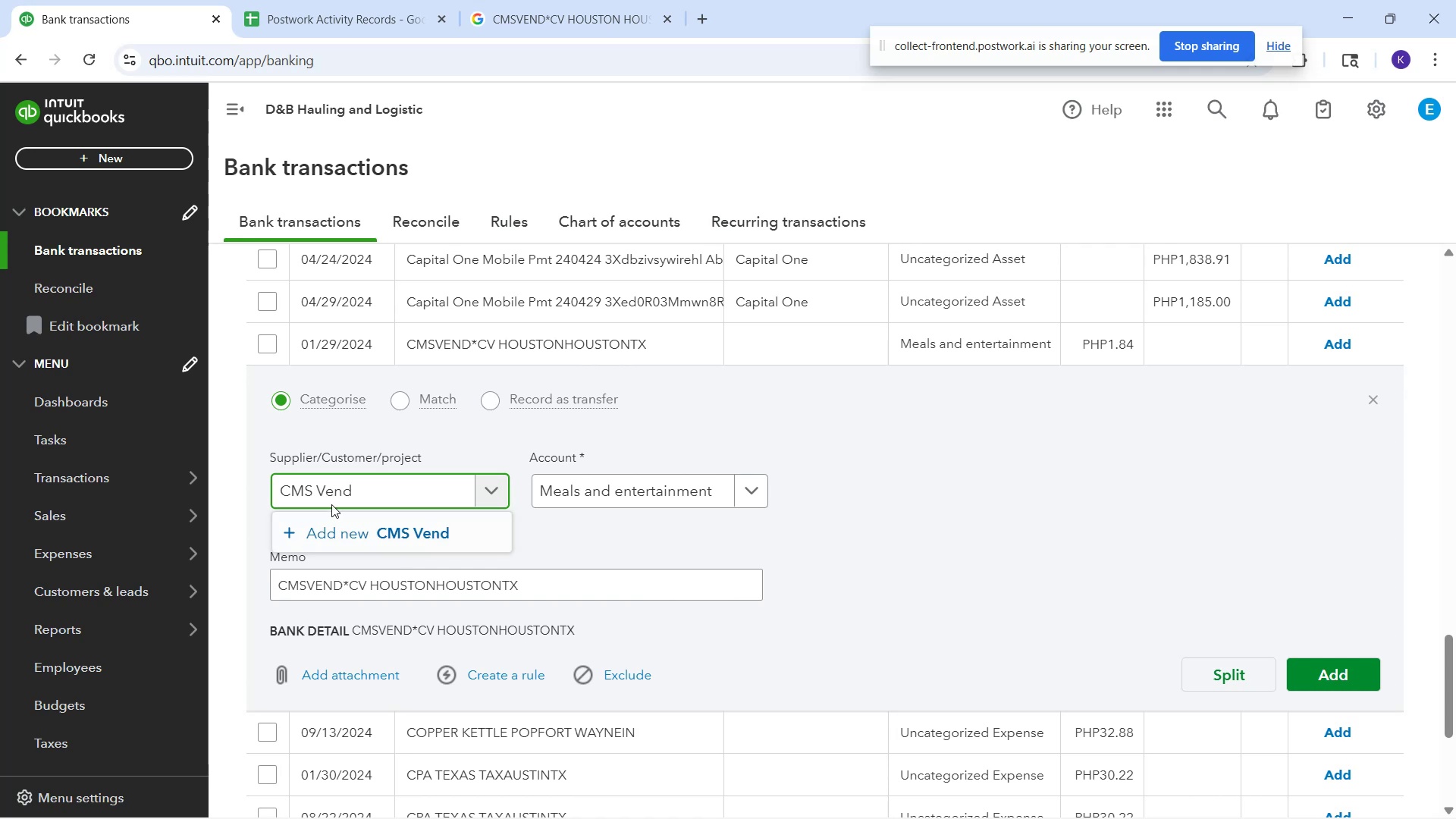 
left_click([324, 490])
 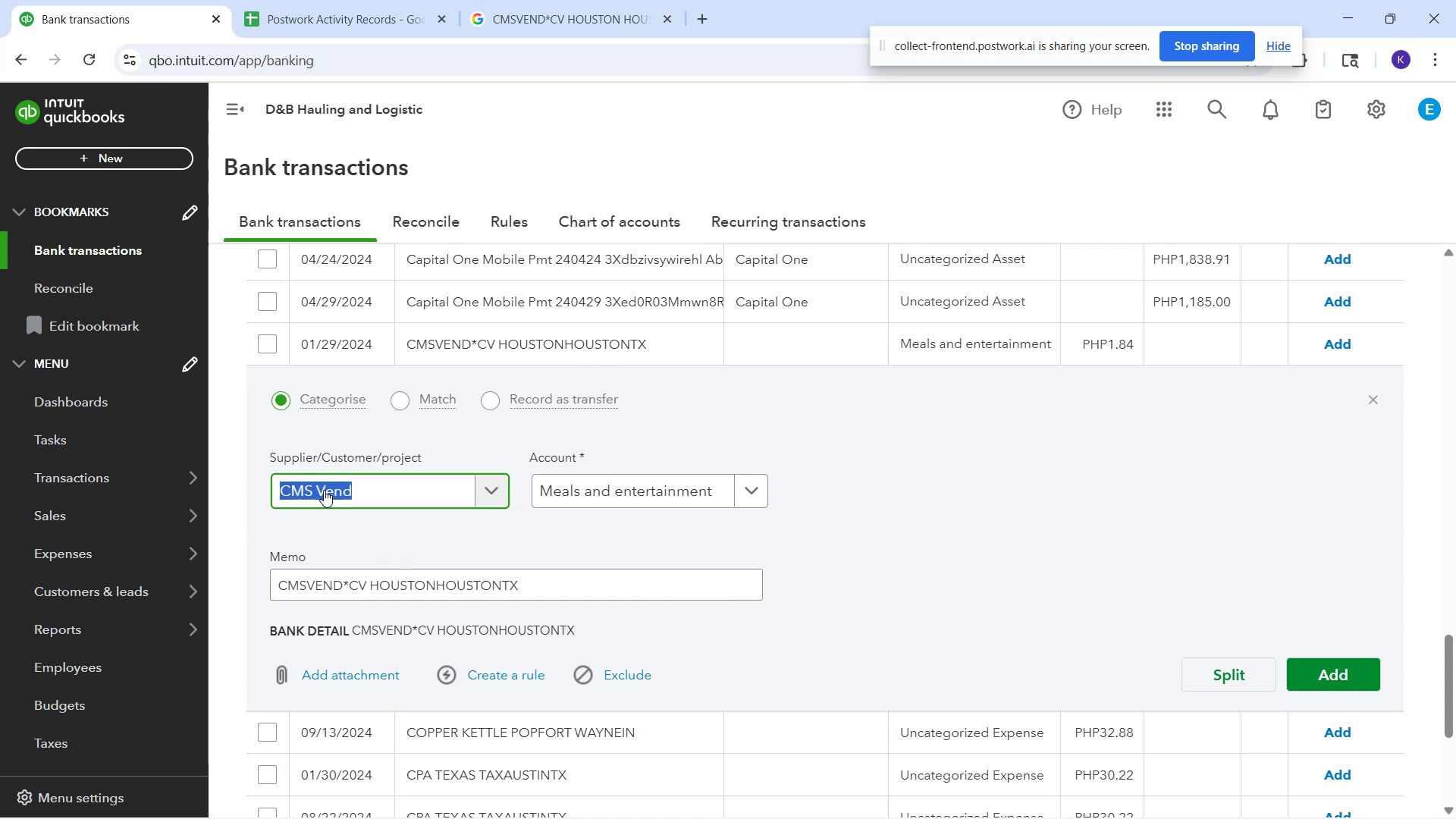 
key(ArrowLeft)
 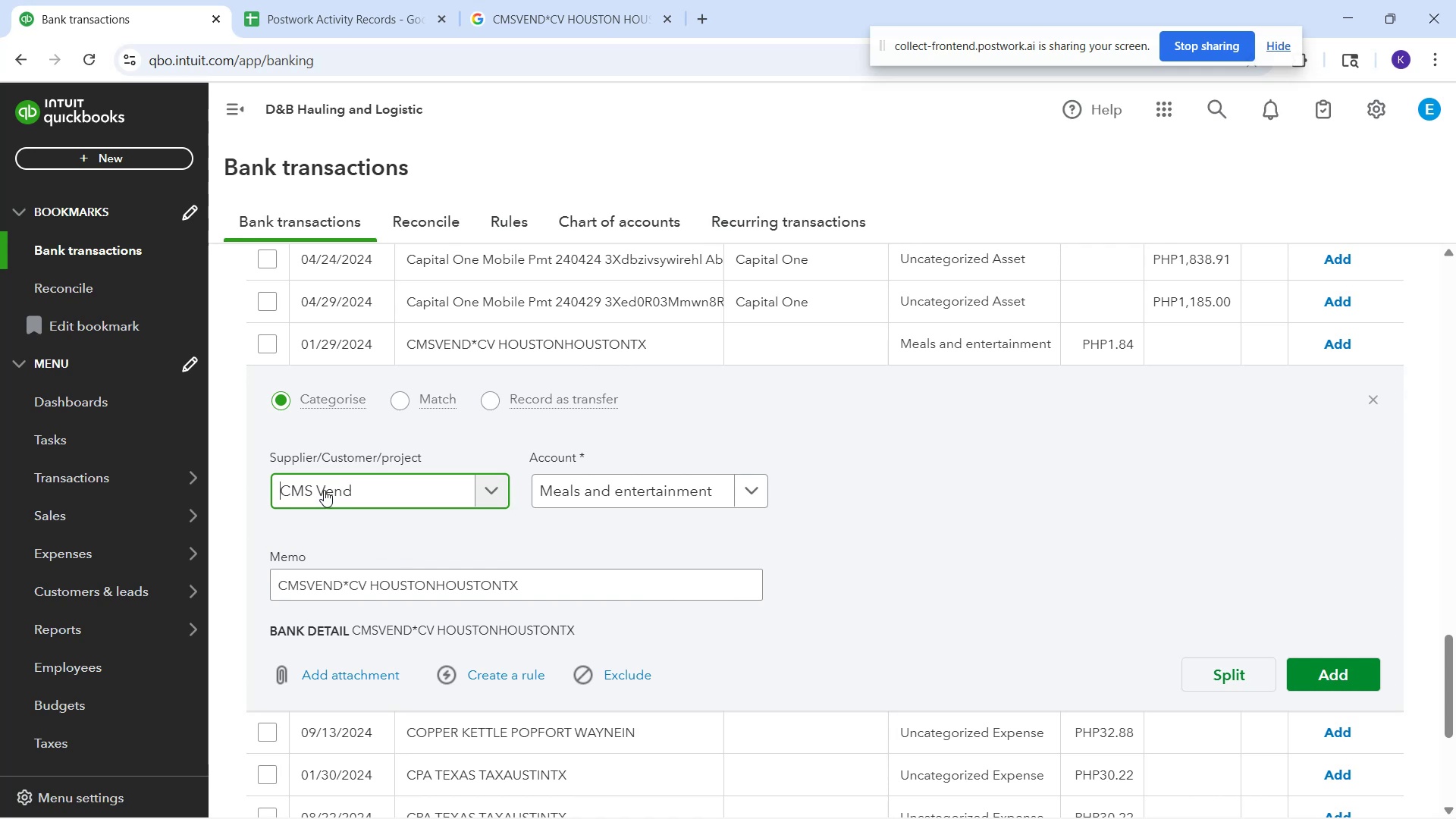 
key(ArrowLeft)
 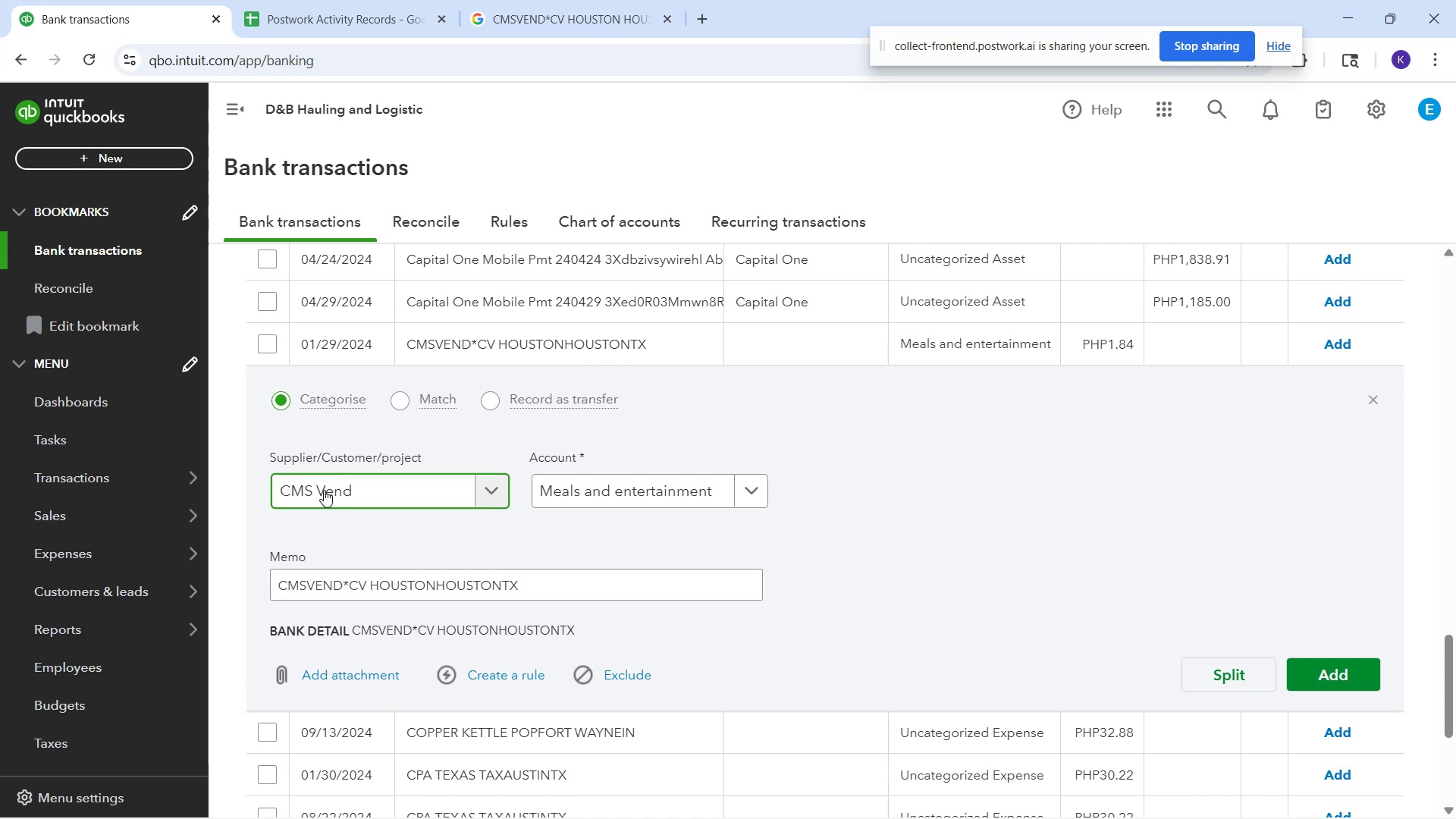 
key(ArrowRight)
 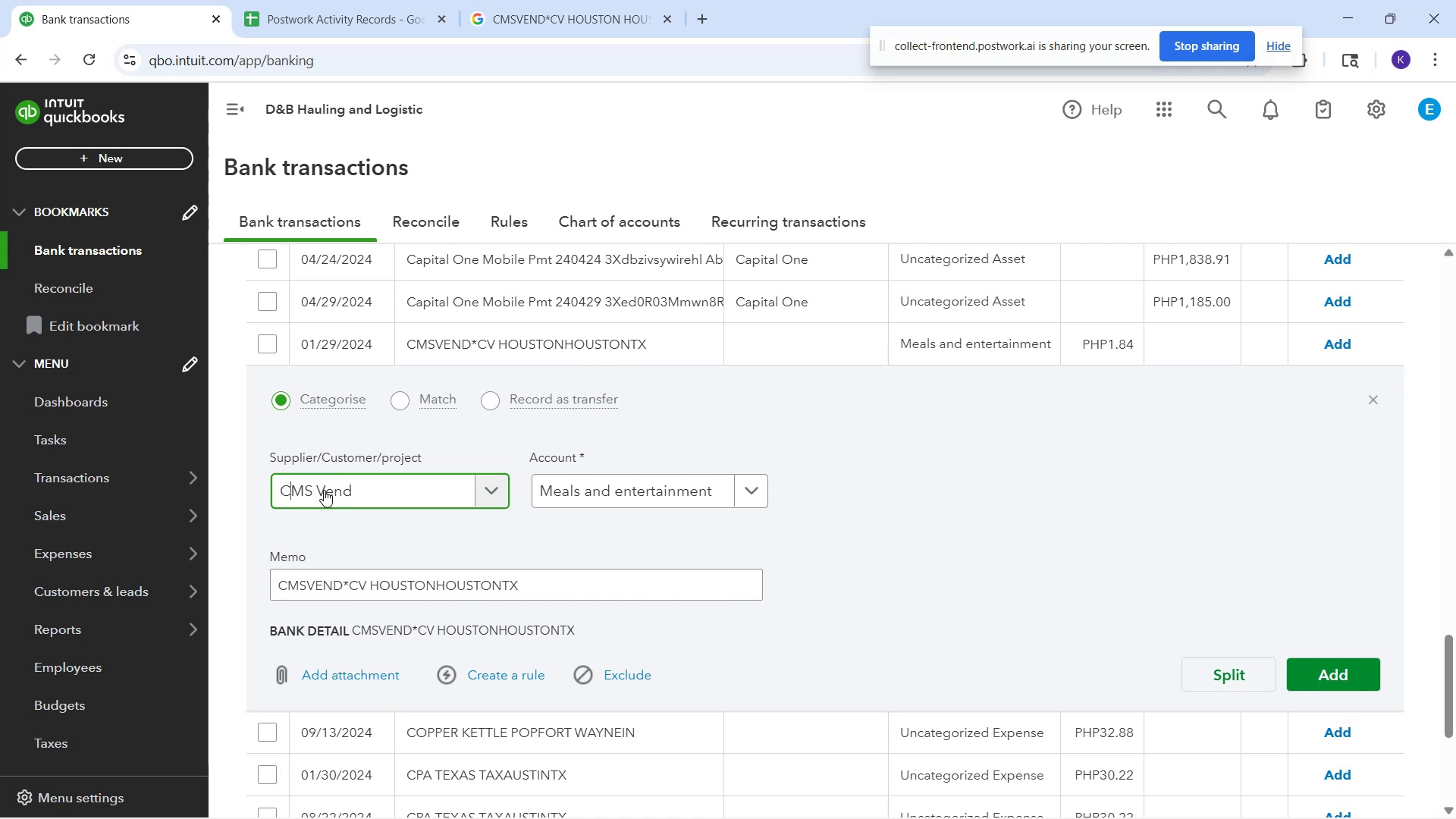 
key(ArrowRight)
 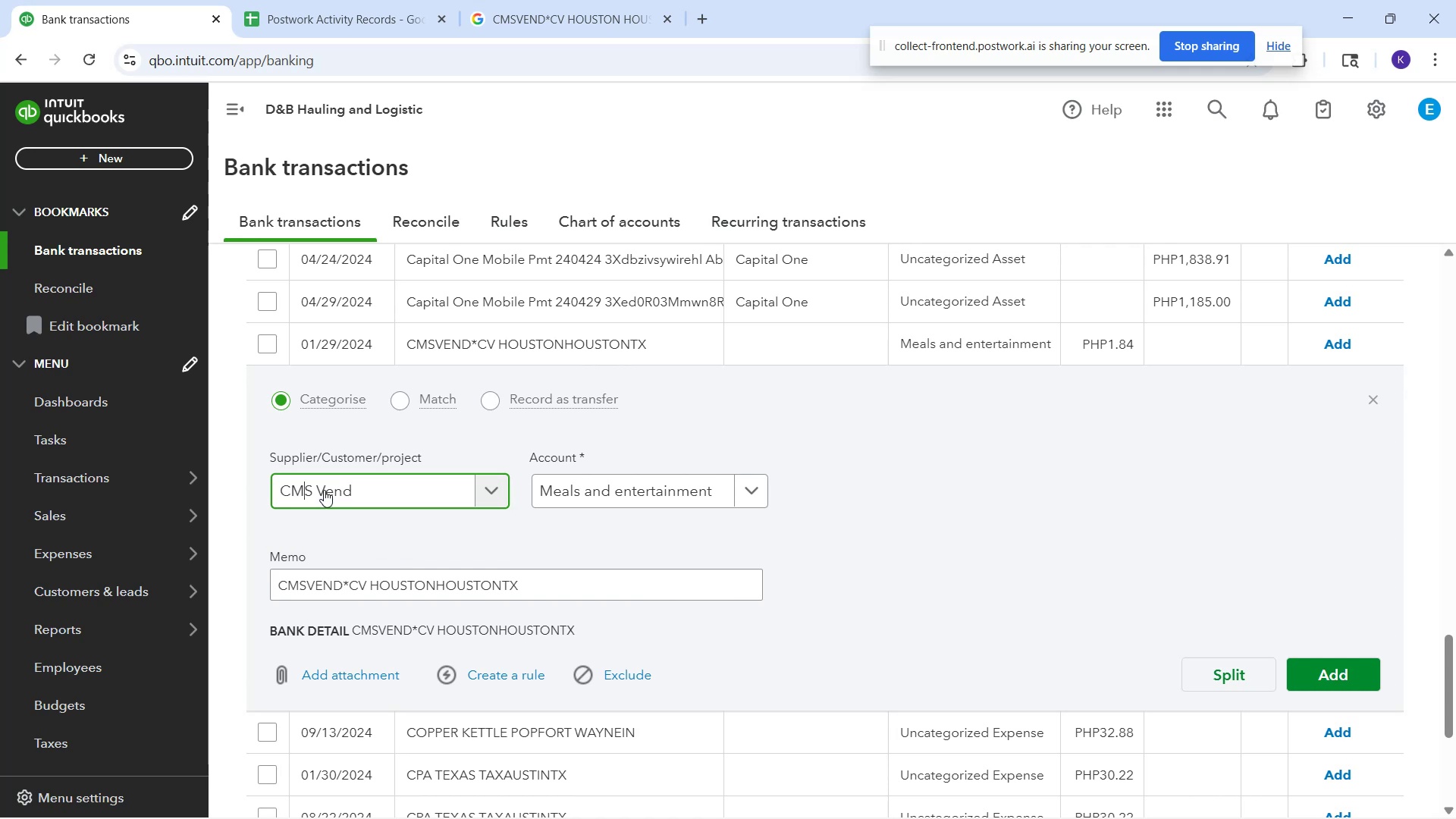 
key(ArrowRight)
 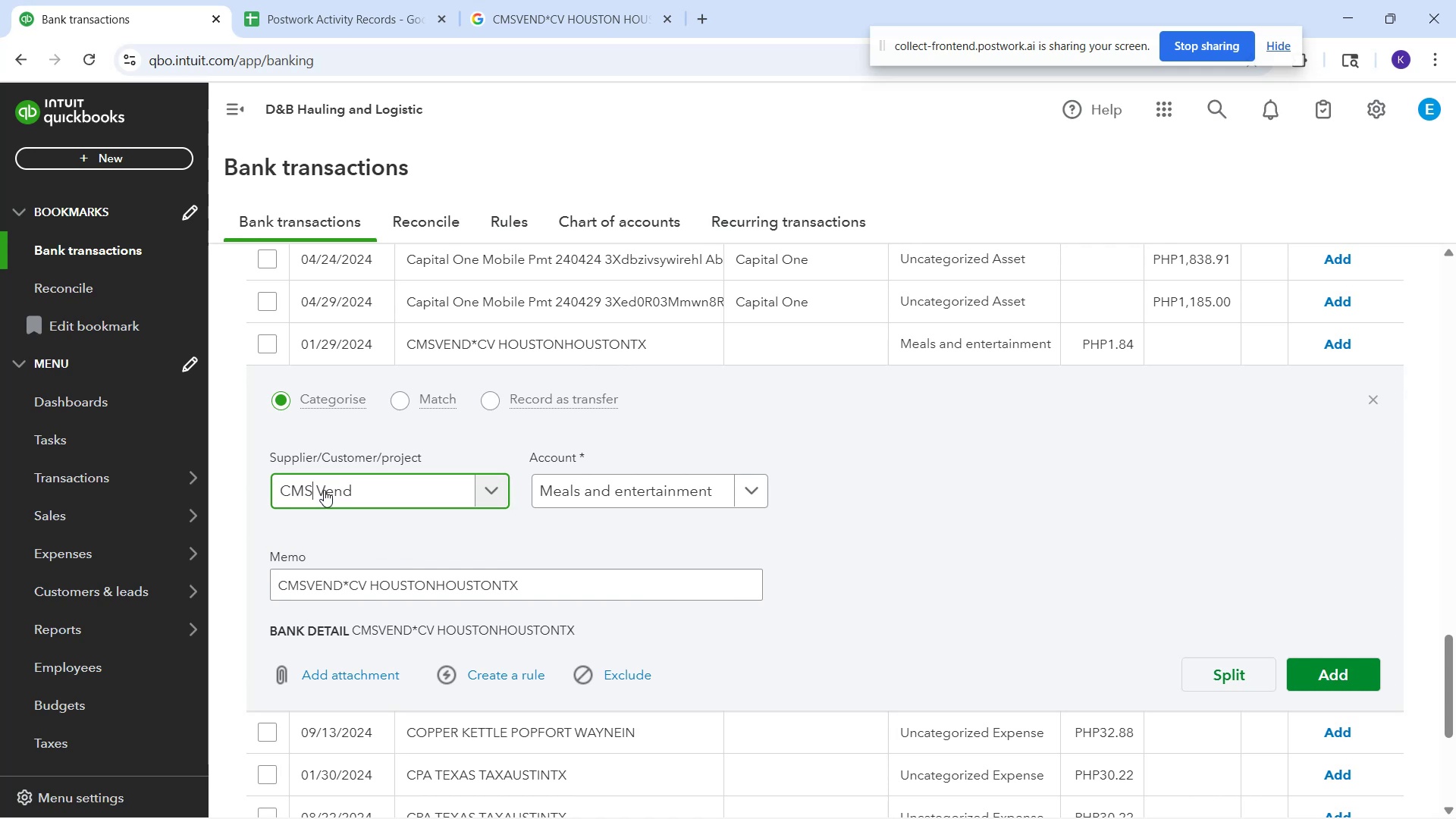 
key(ArrowRight)
 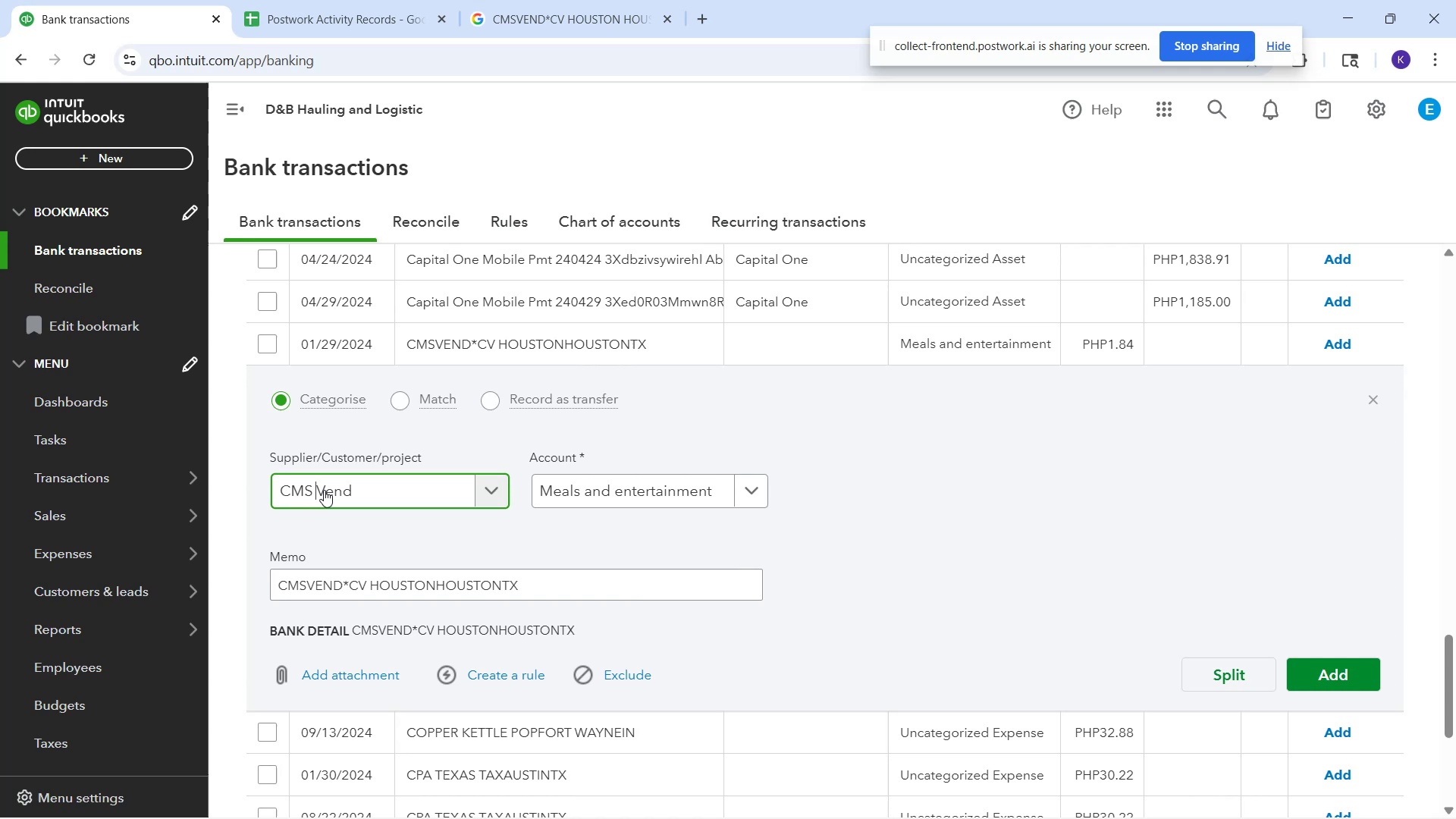 
key(Backspace)
 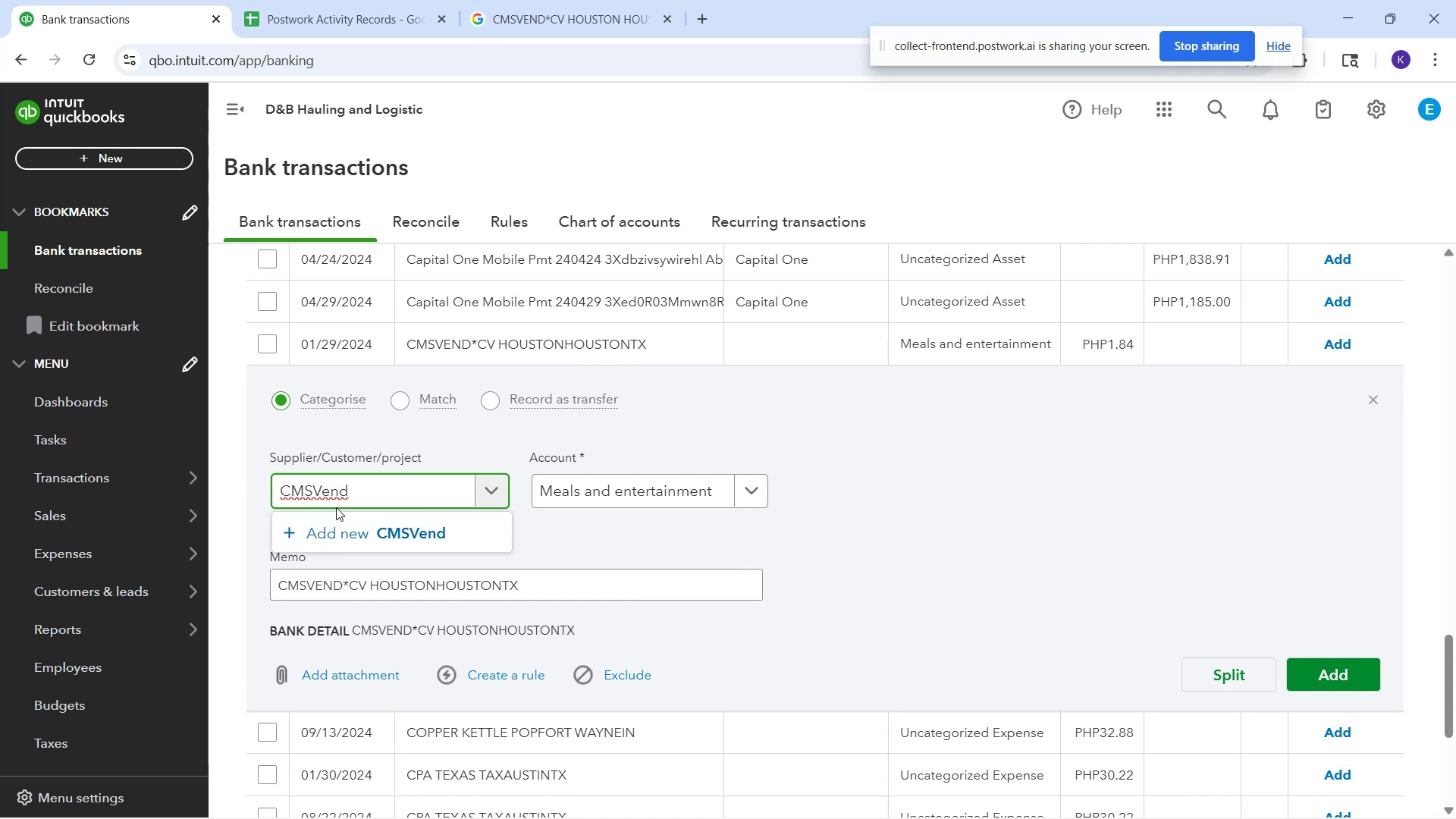 
left_click([350, 530])
 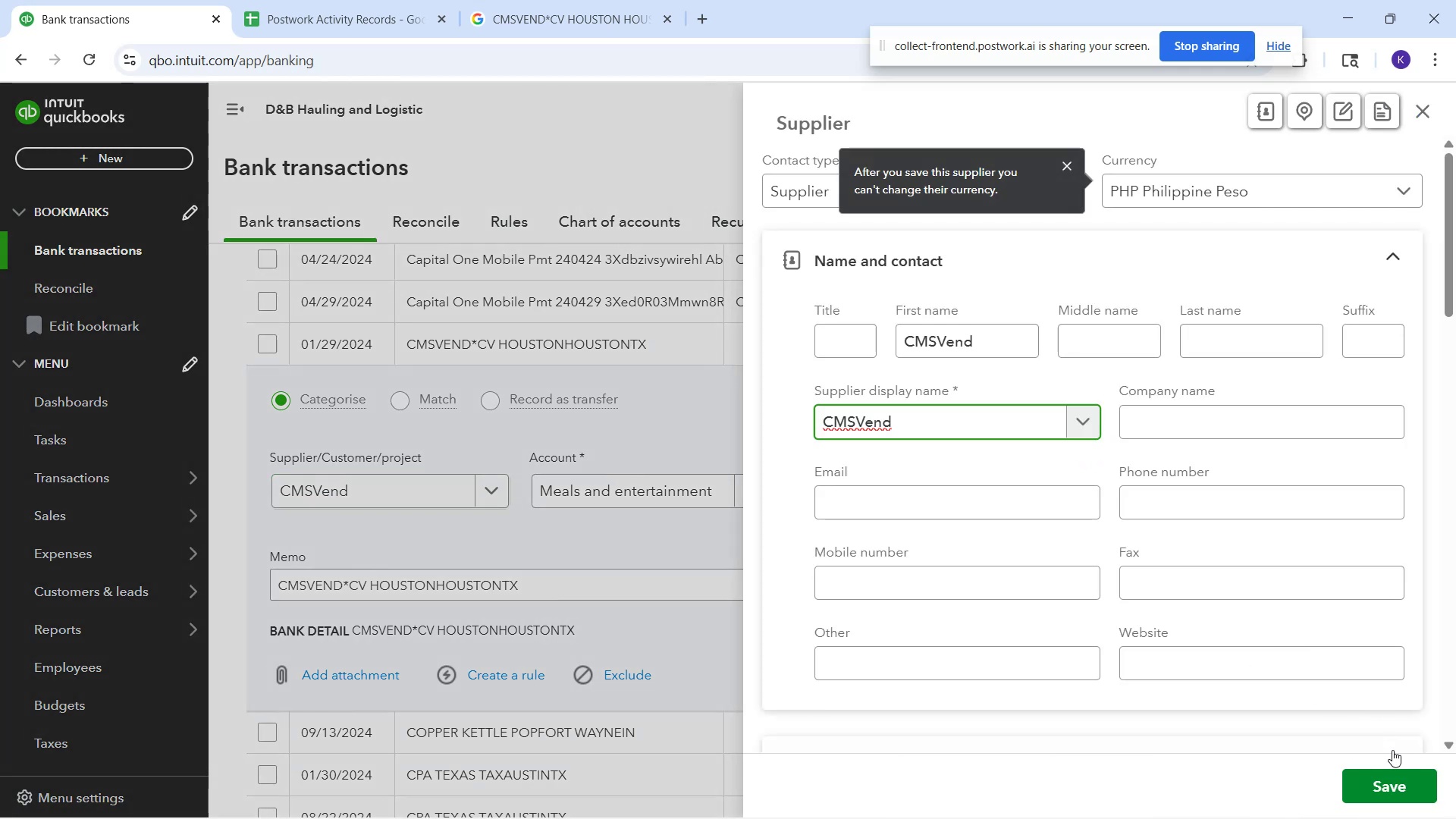 
left_click([1411, 790])
 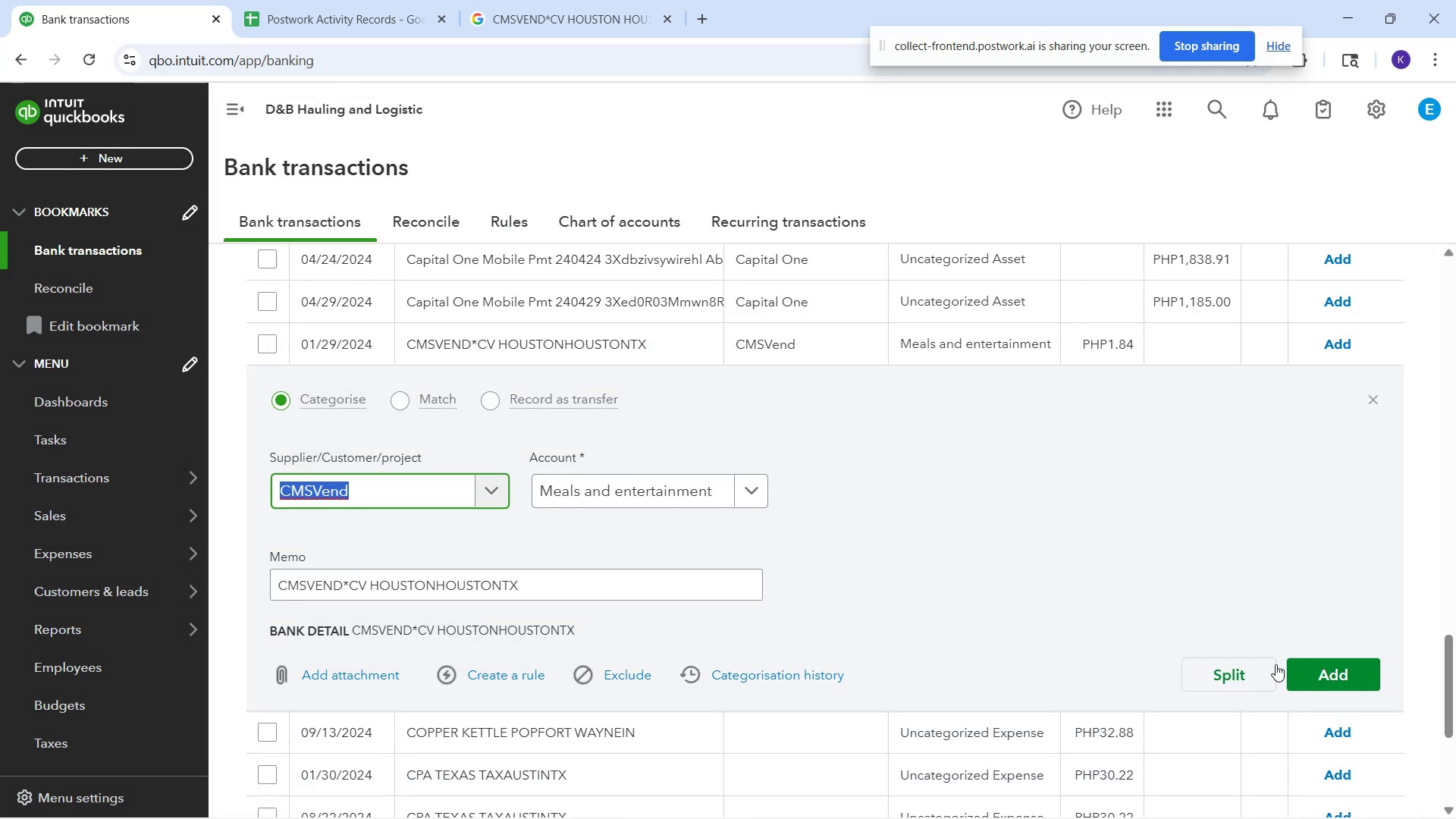 
wait(6.36)
 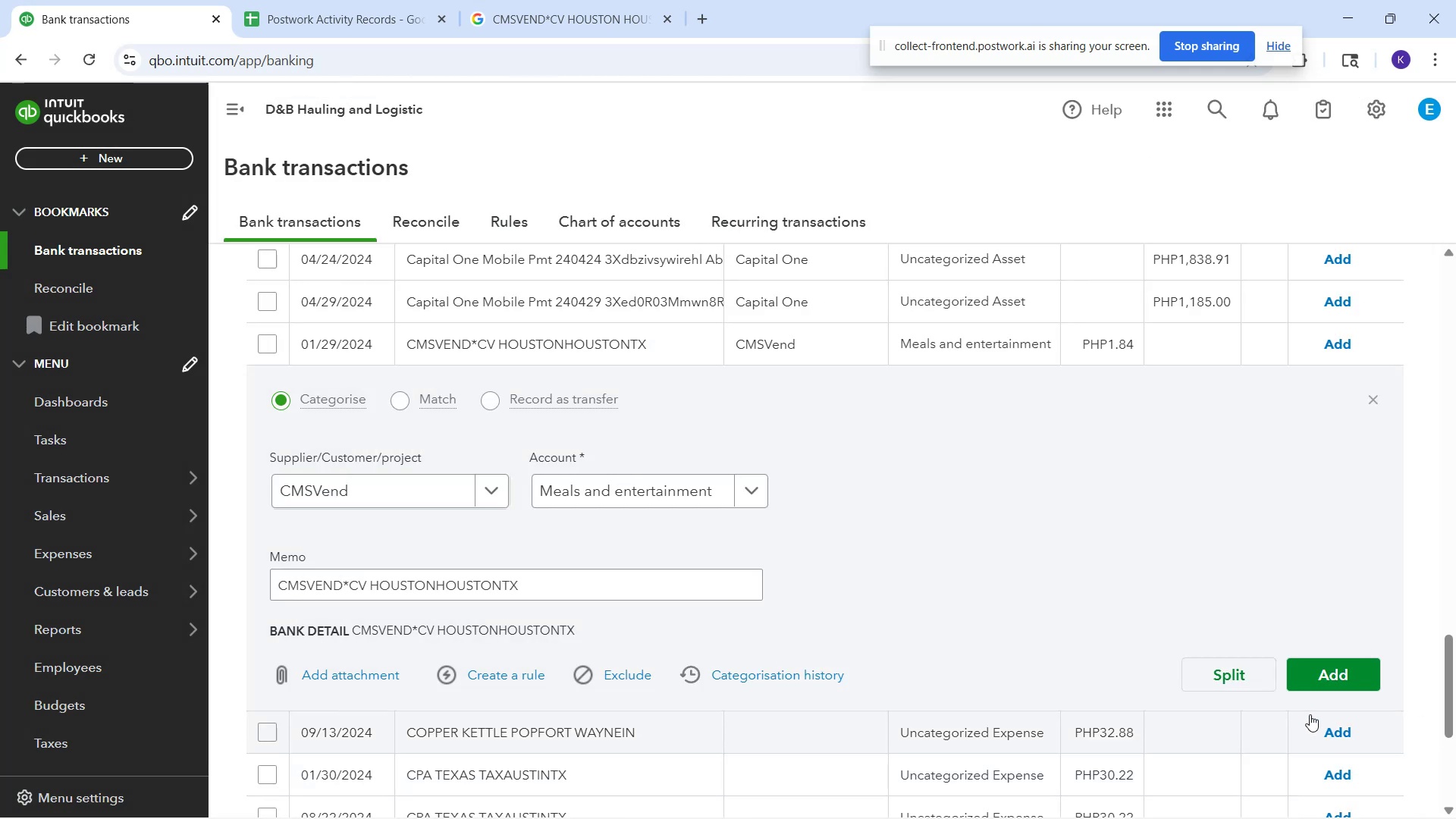 
left_click([1301, 665])
 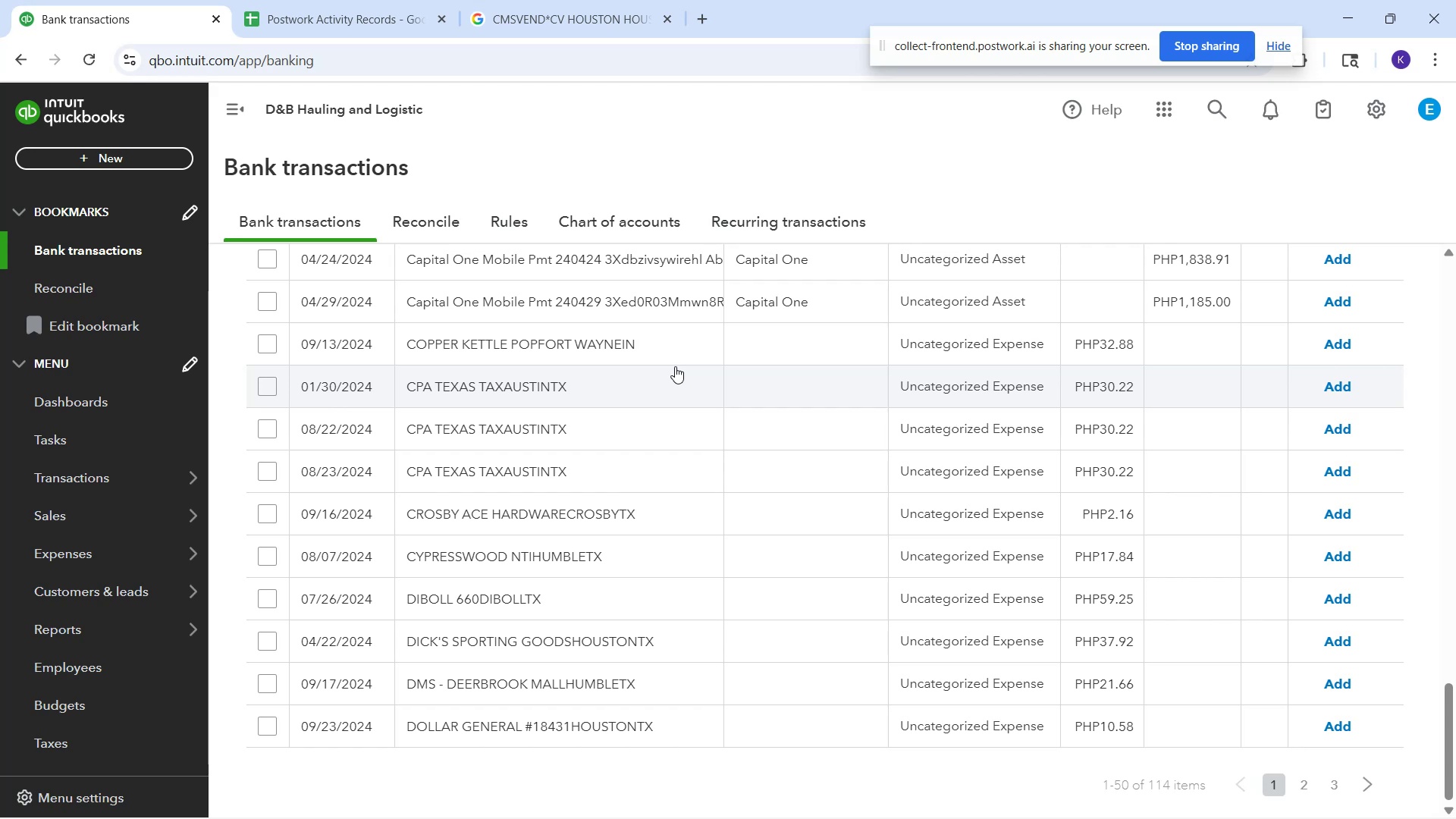 
wait(28.55)
 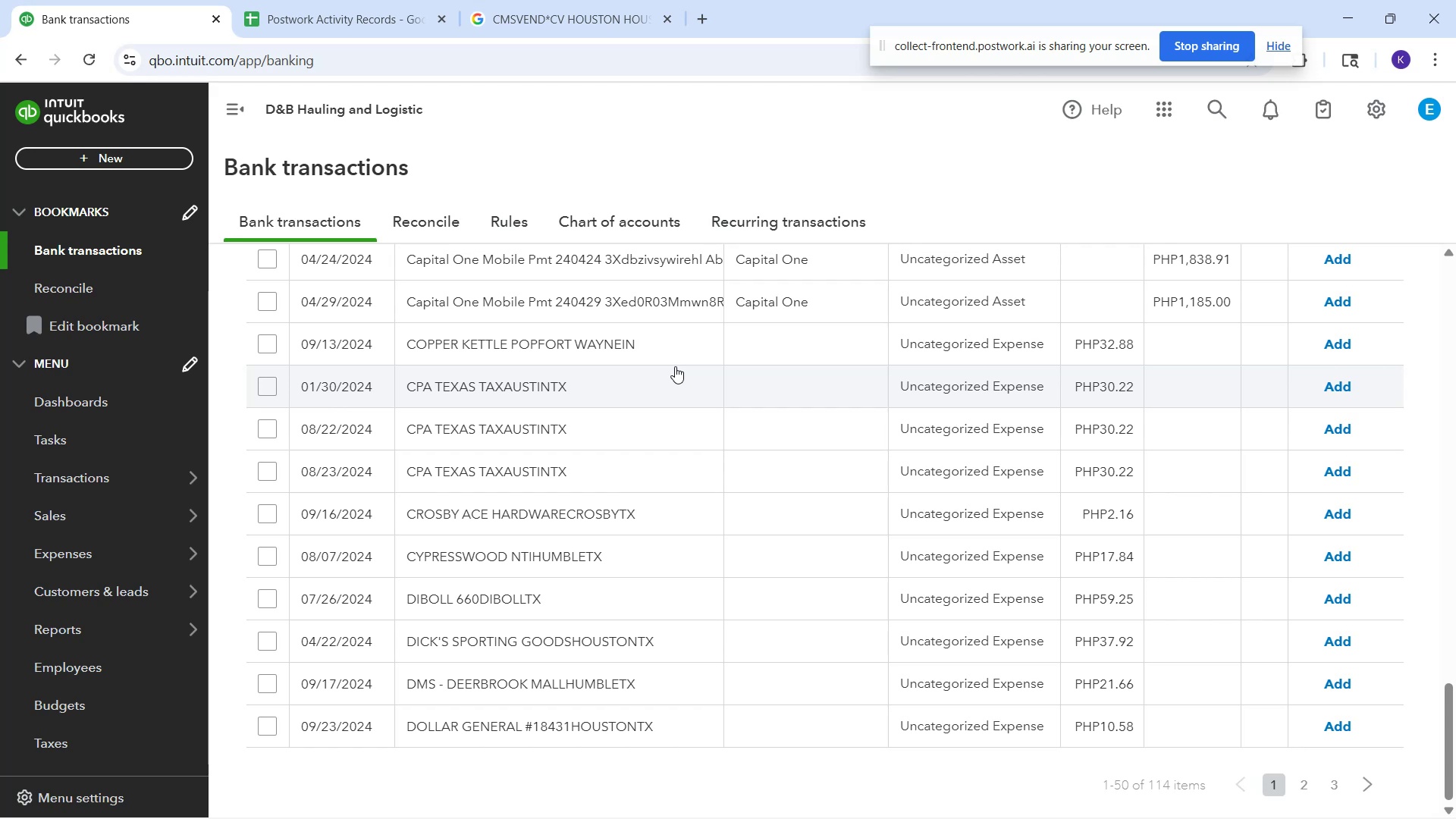 
left_click([583, 361])
 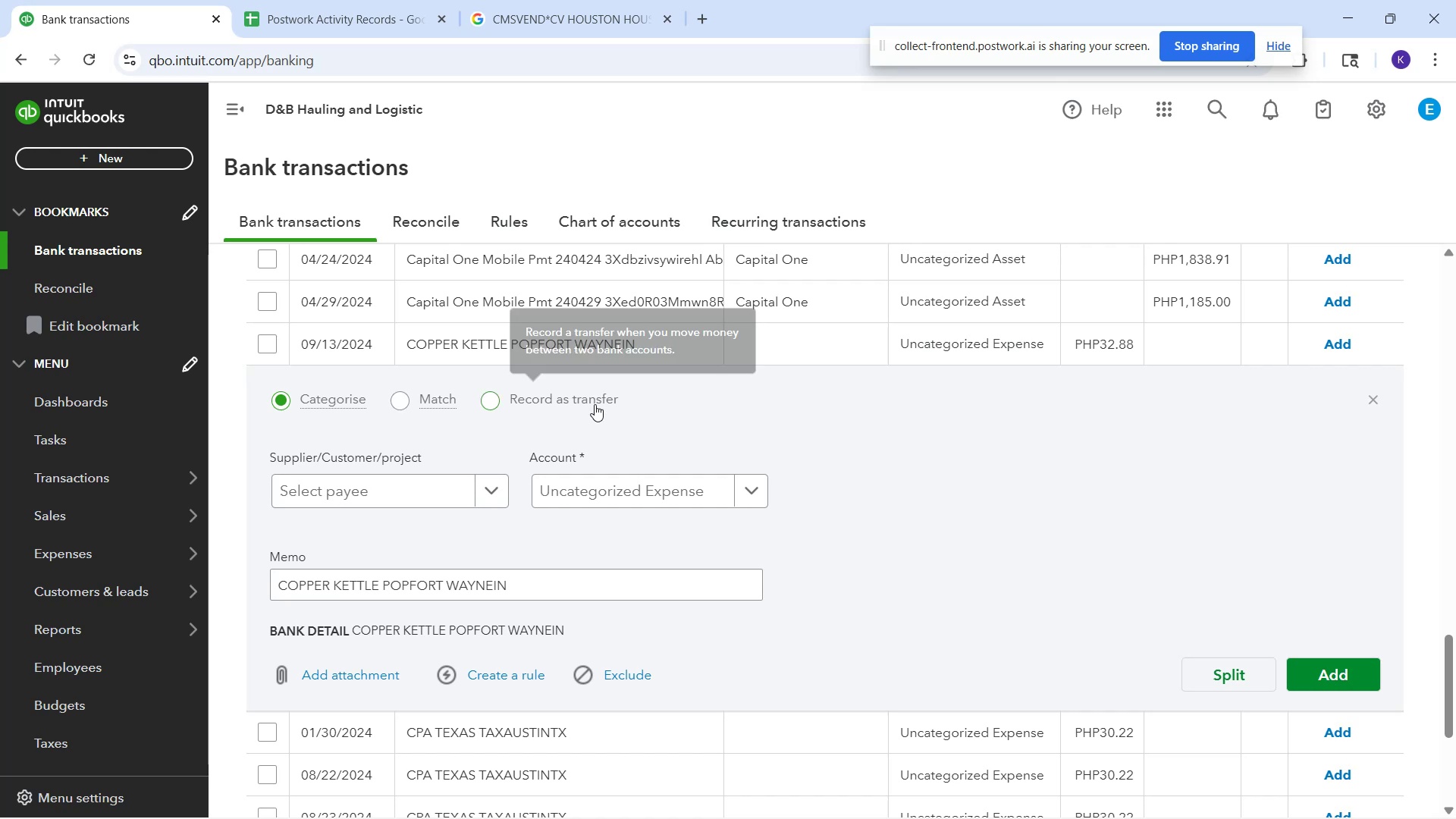 
mouse_move([570, 453])
 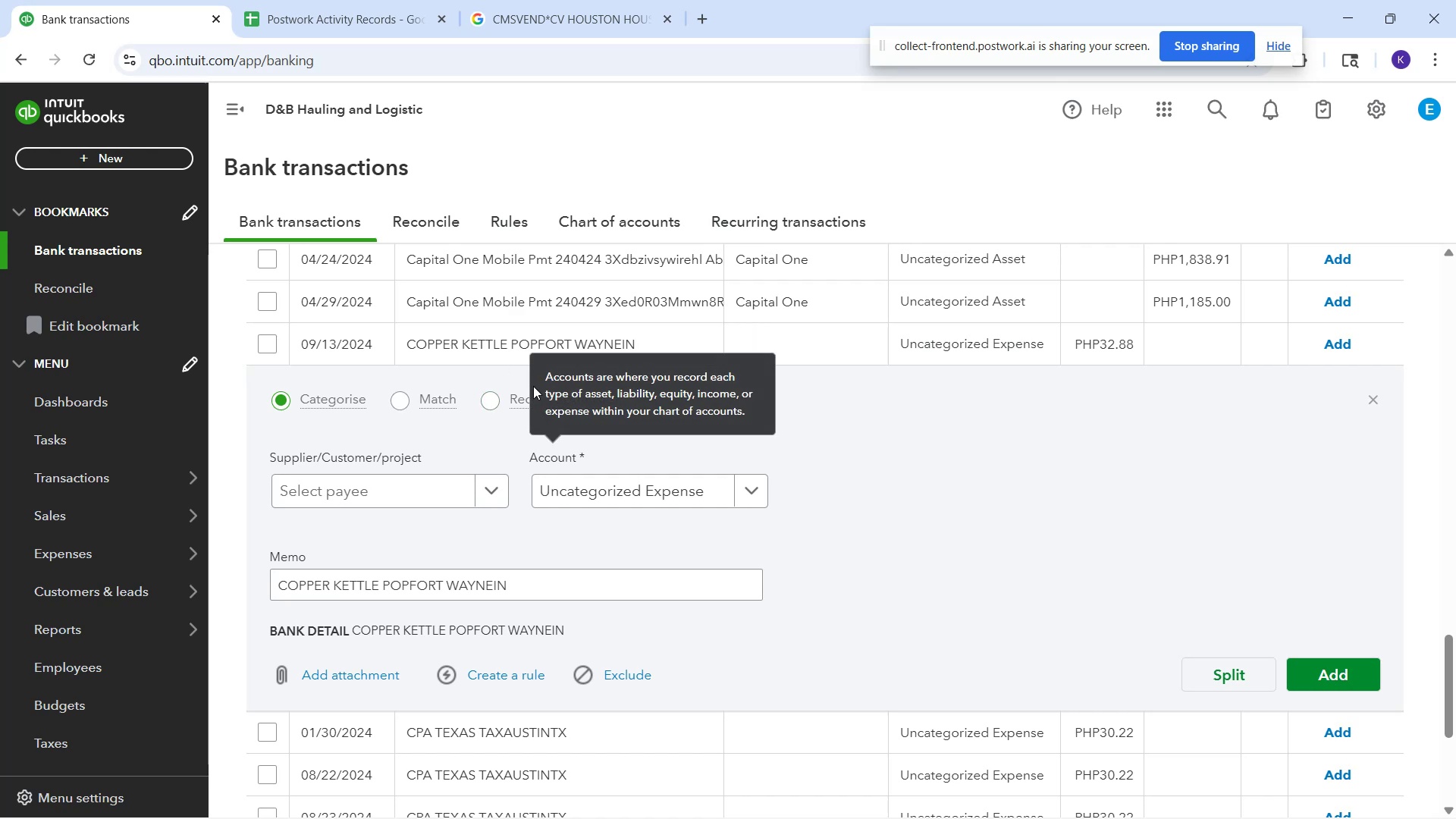 
wait(8.44)
 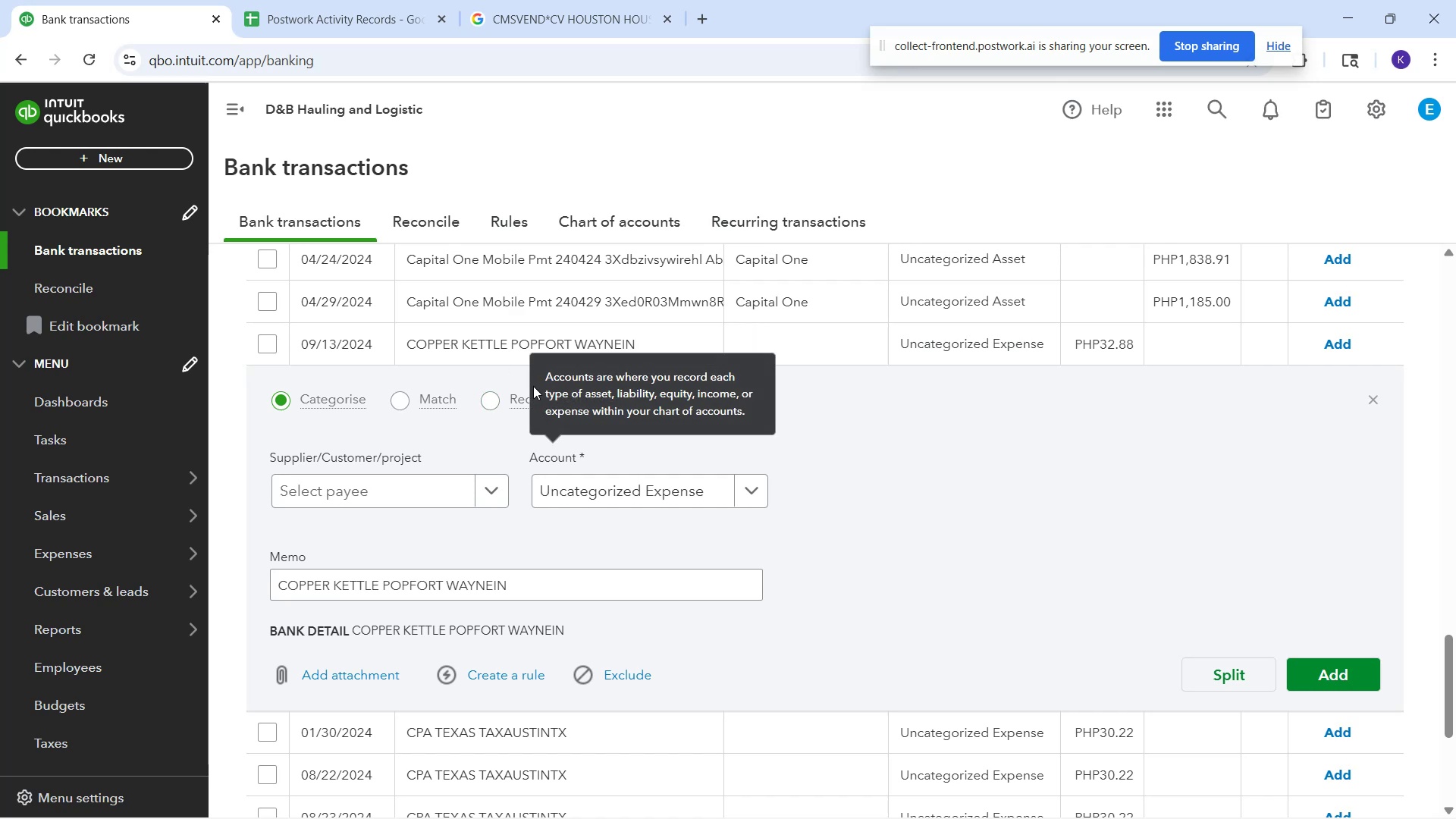 
left_click_drag(start_coordinate=[665, 342], to_coordinate=[406, 344])
 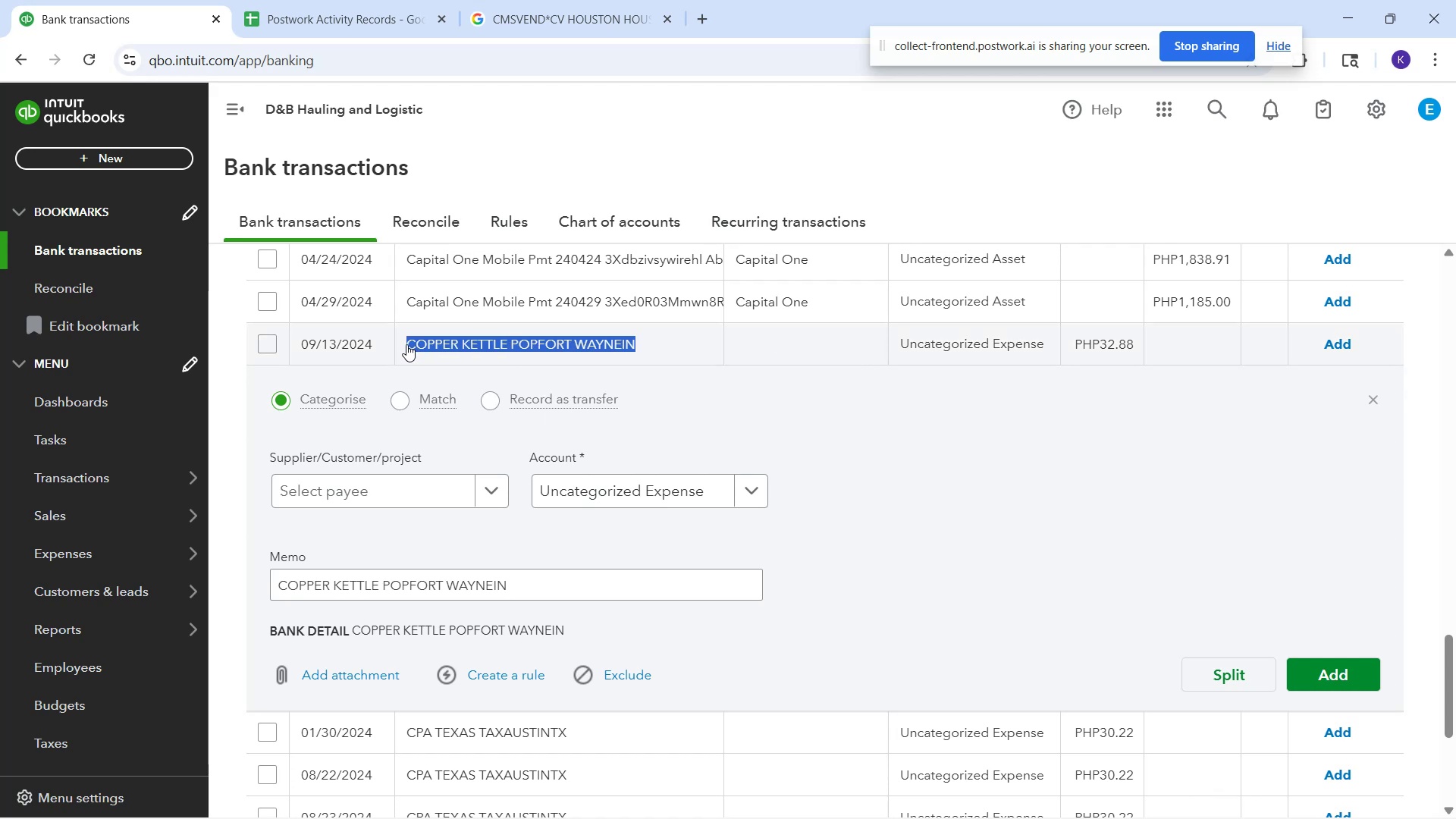 
key(Control+C)
 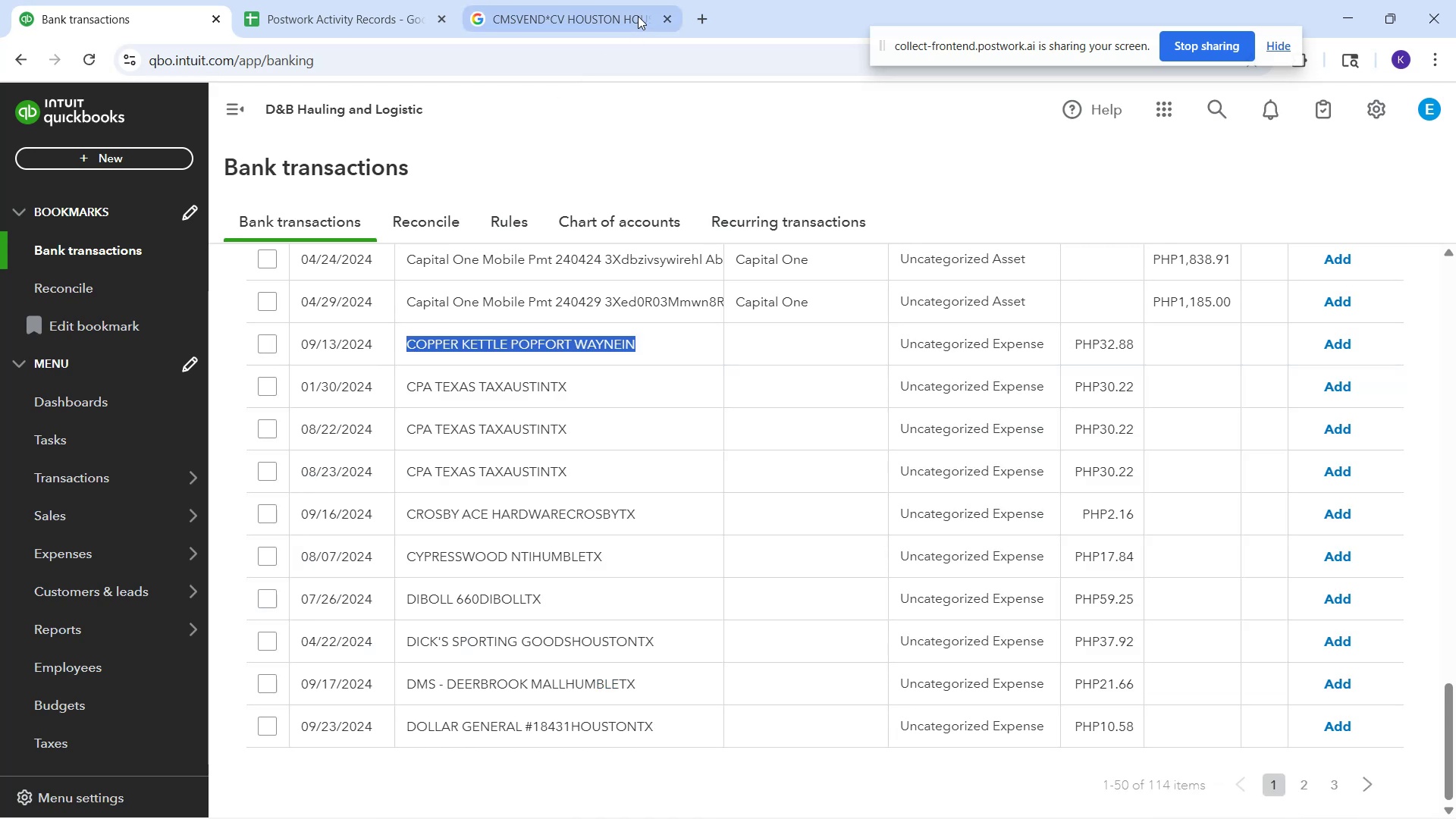 
left_click_drag(start_coordinate=[636, 14], to_coordinate=[632, 17])
 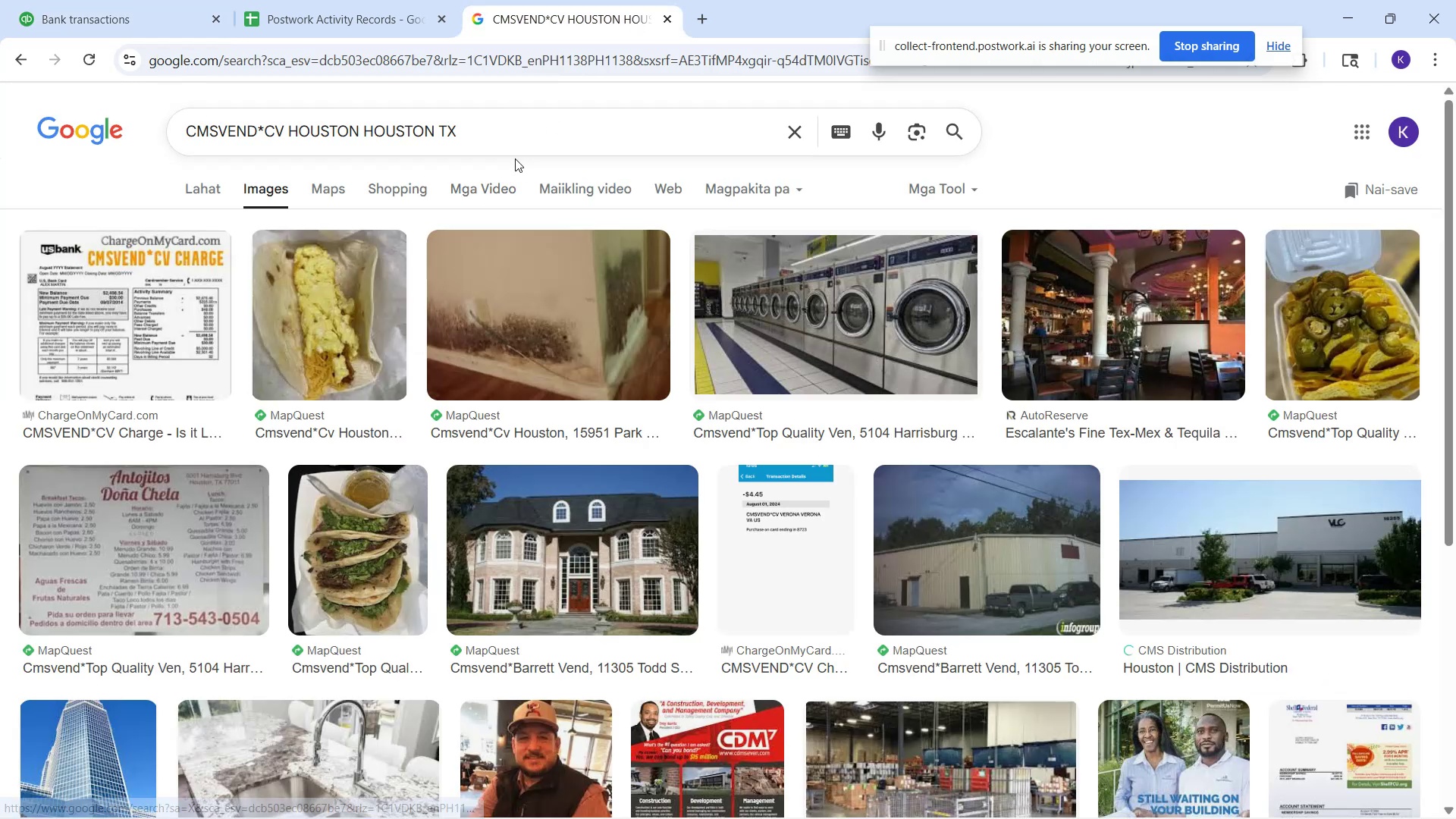 
left_click([506, 133])
 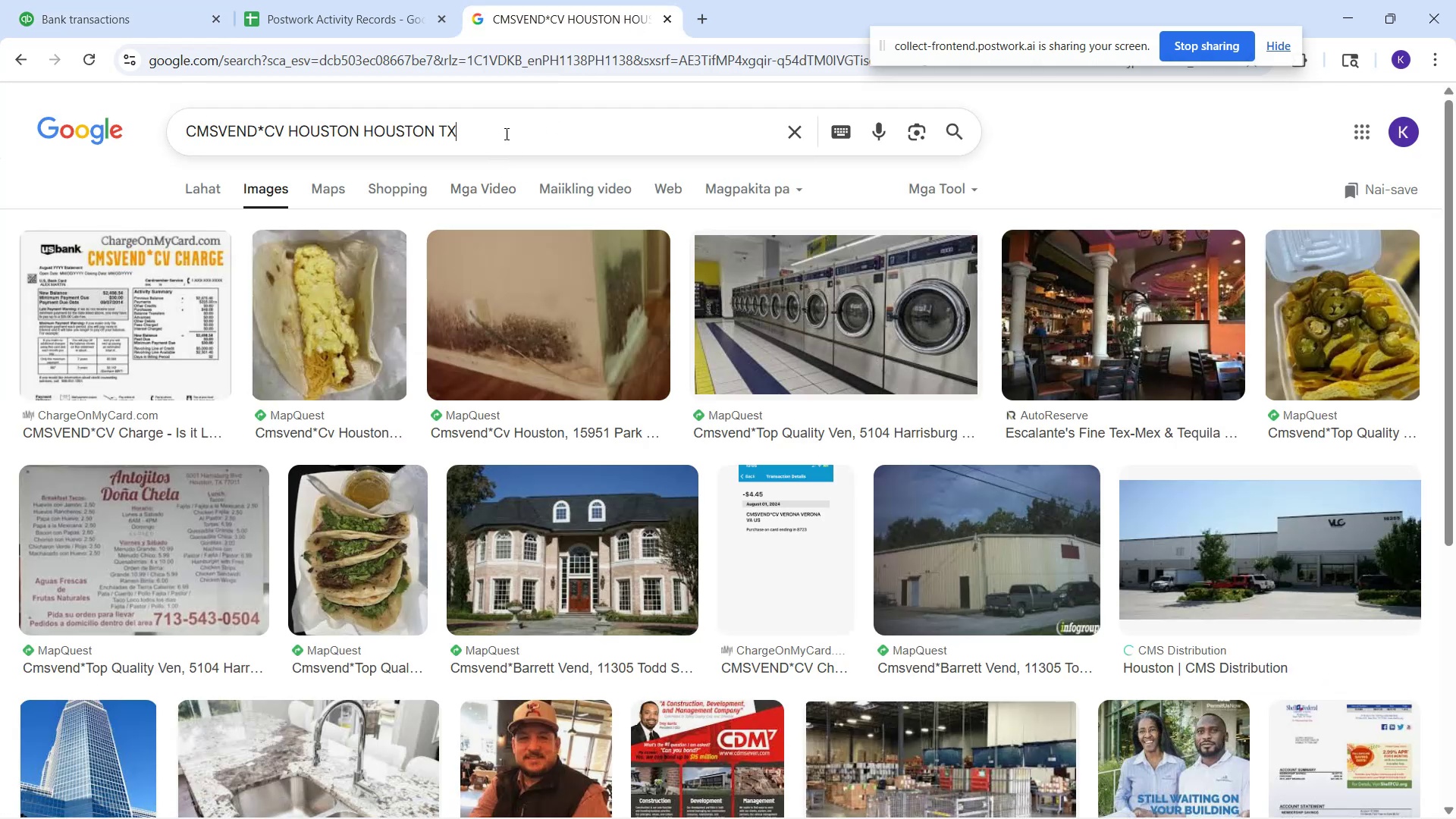 
key(Control+A)
 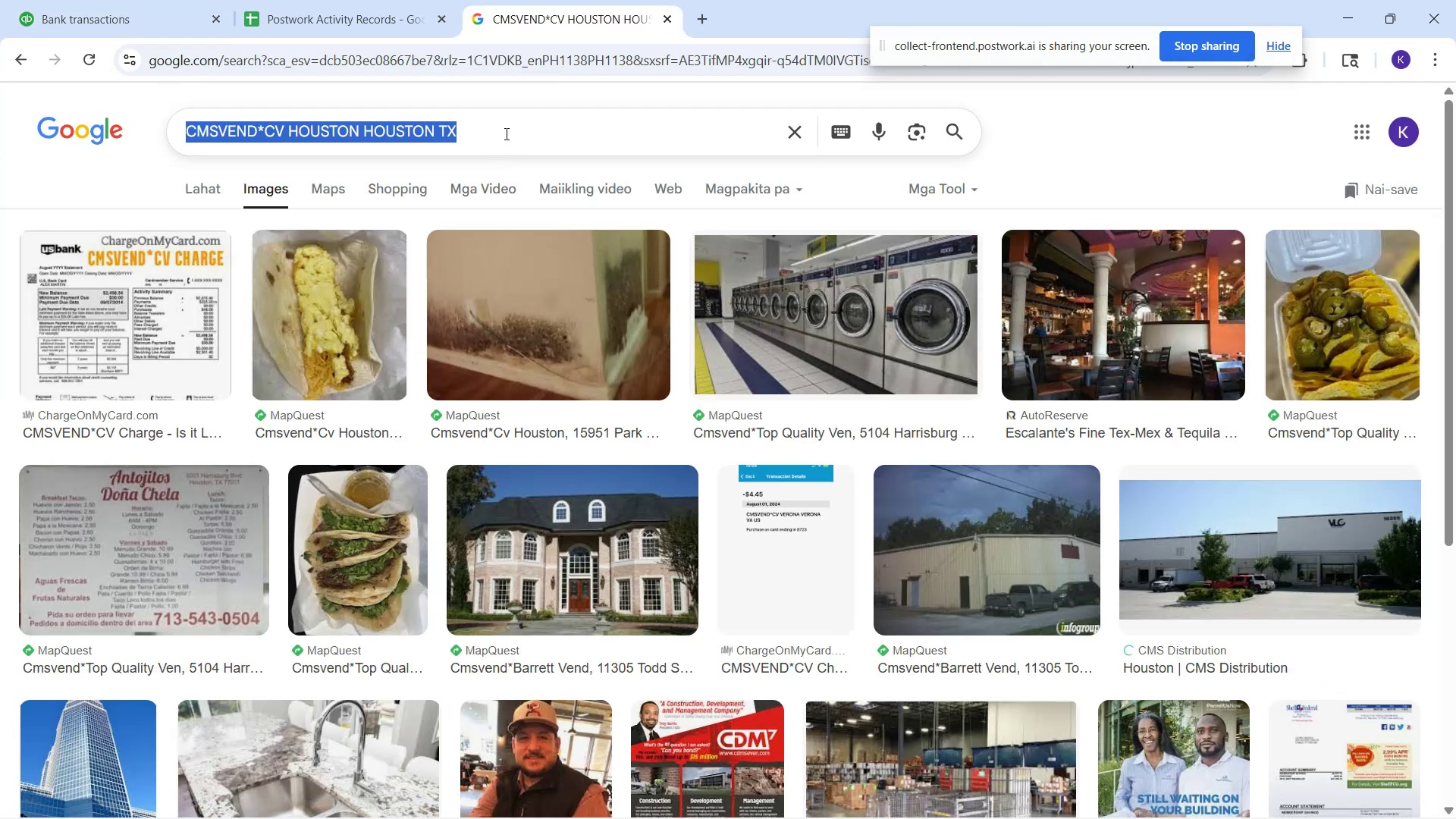 
key(Control+V)
 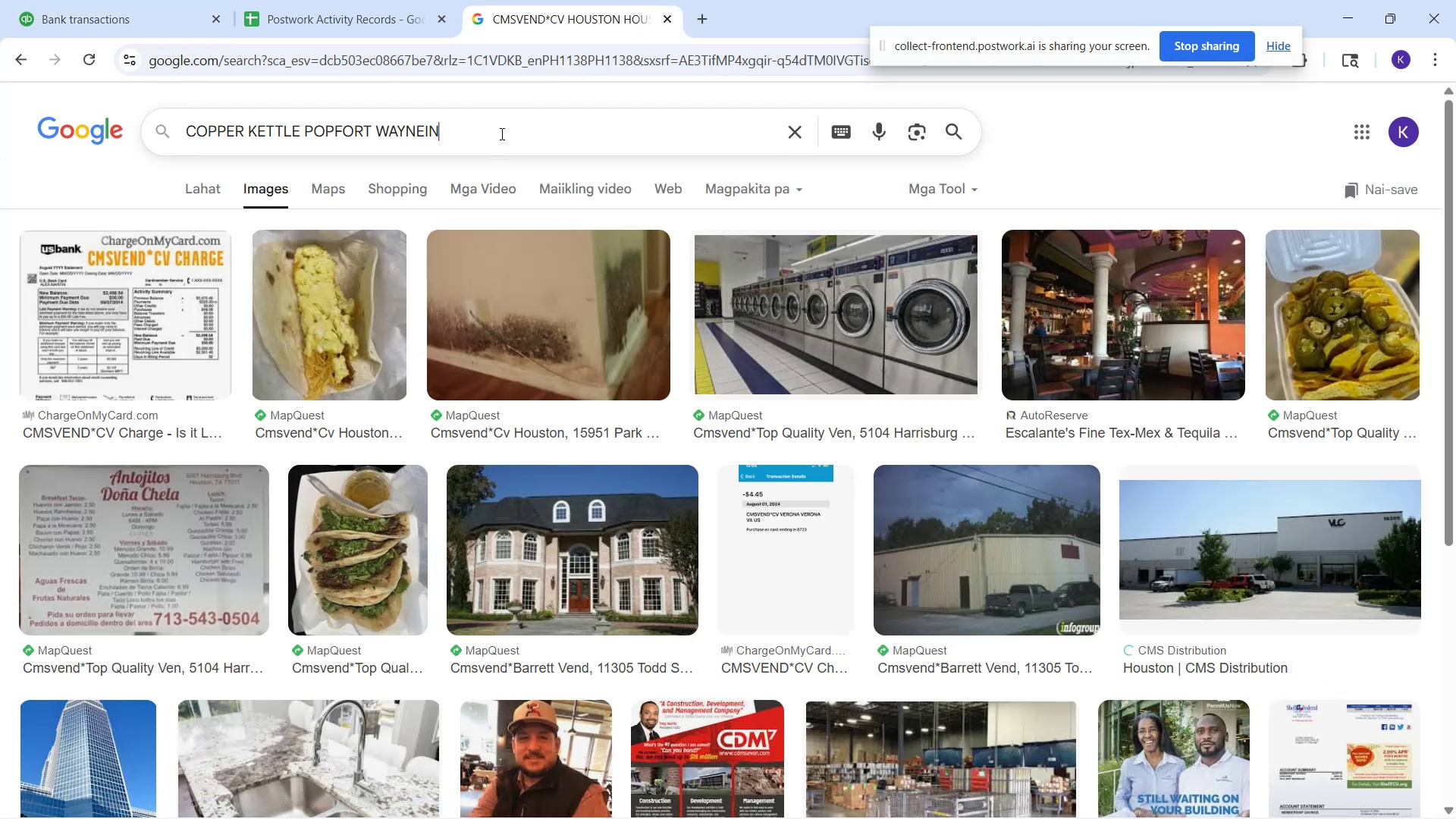 
key(Enter)
 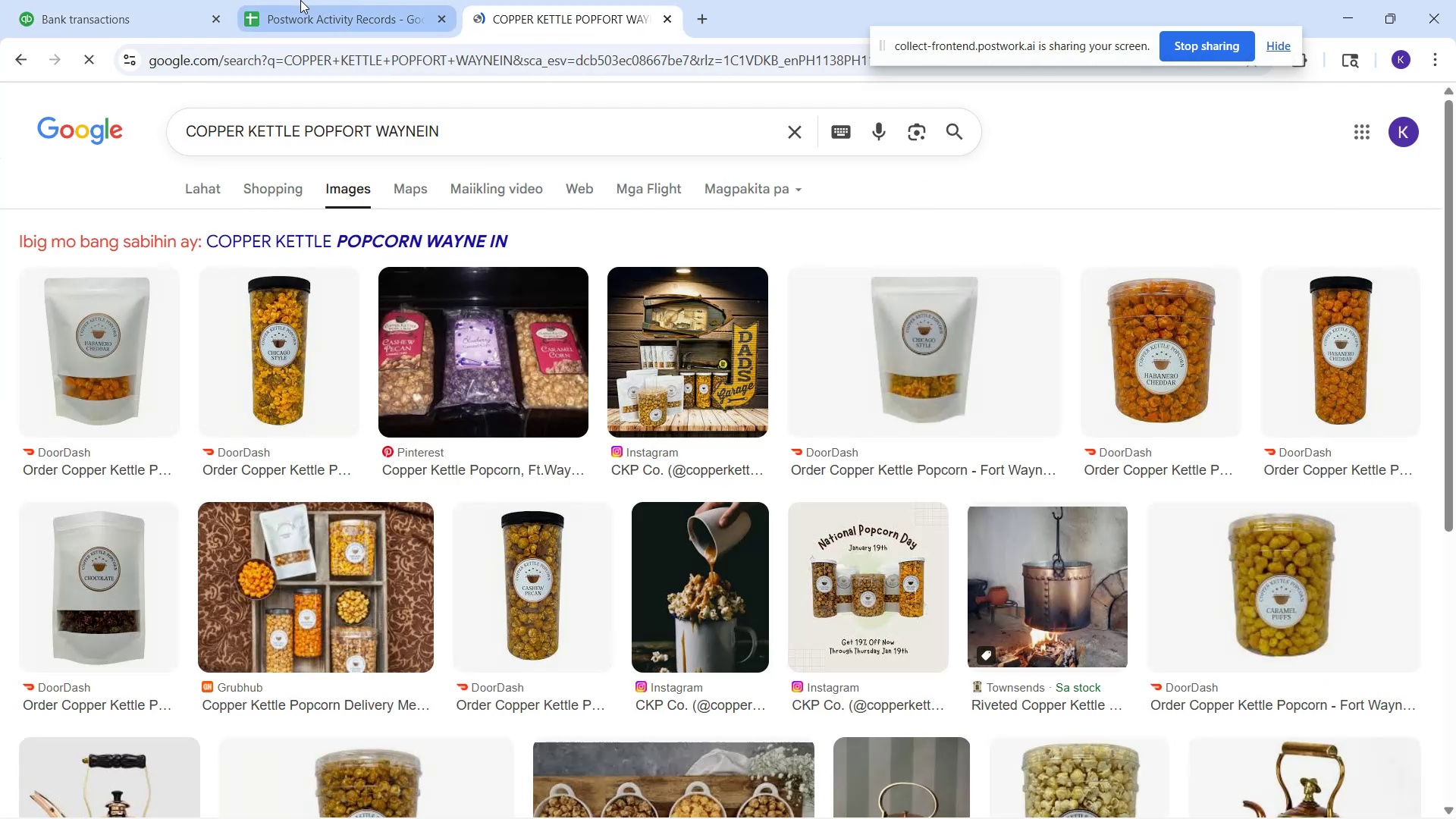 
left_click([297, 0])
 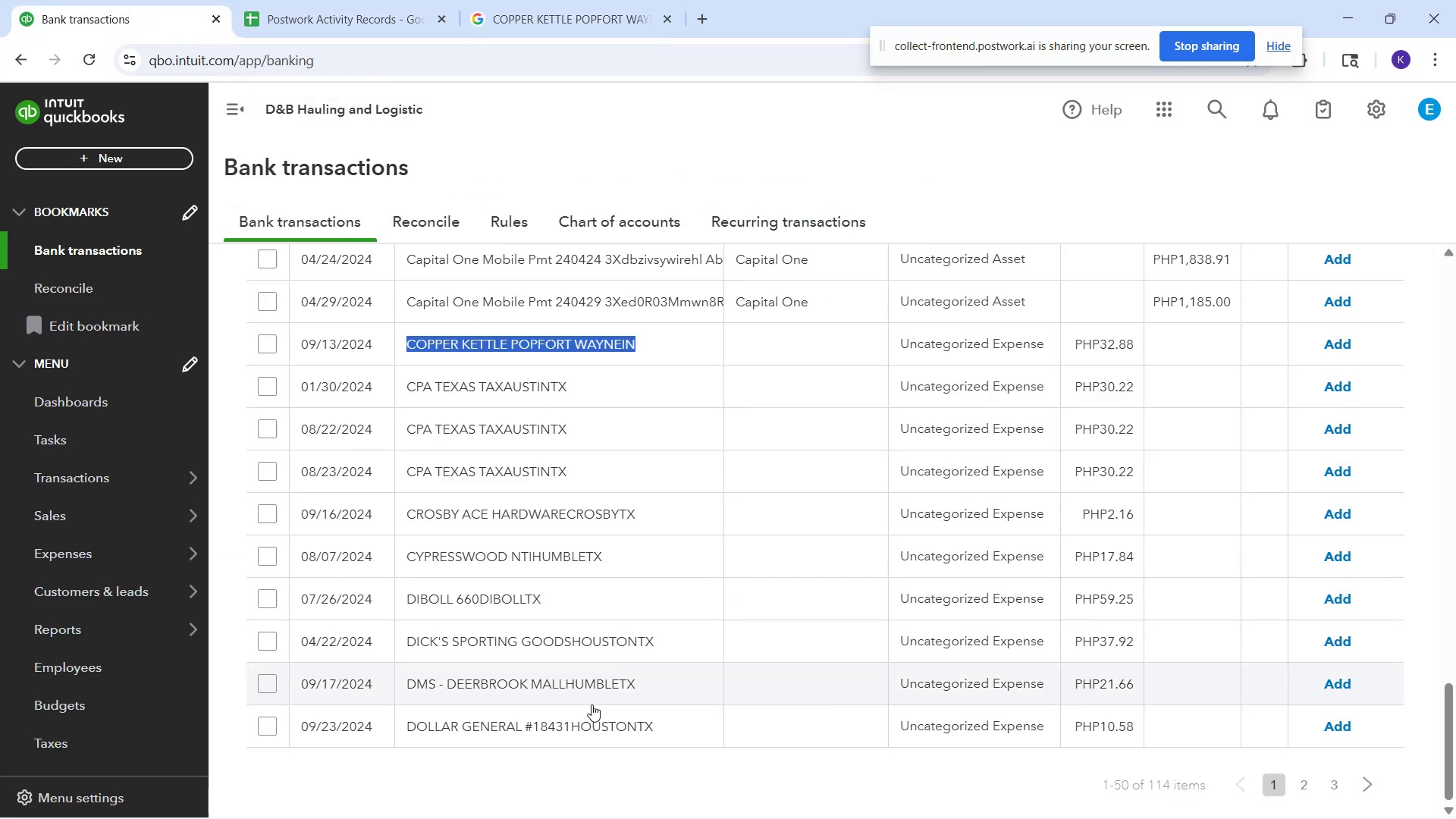 
left_click([703, 340])
 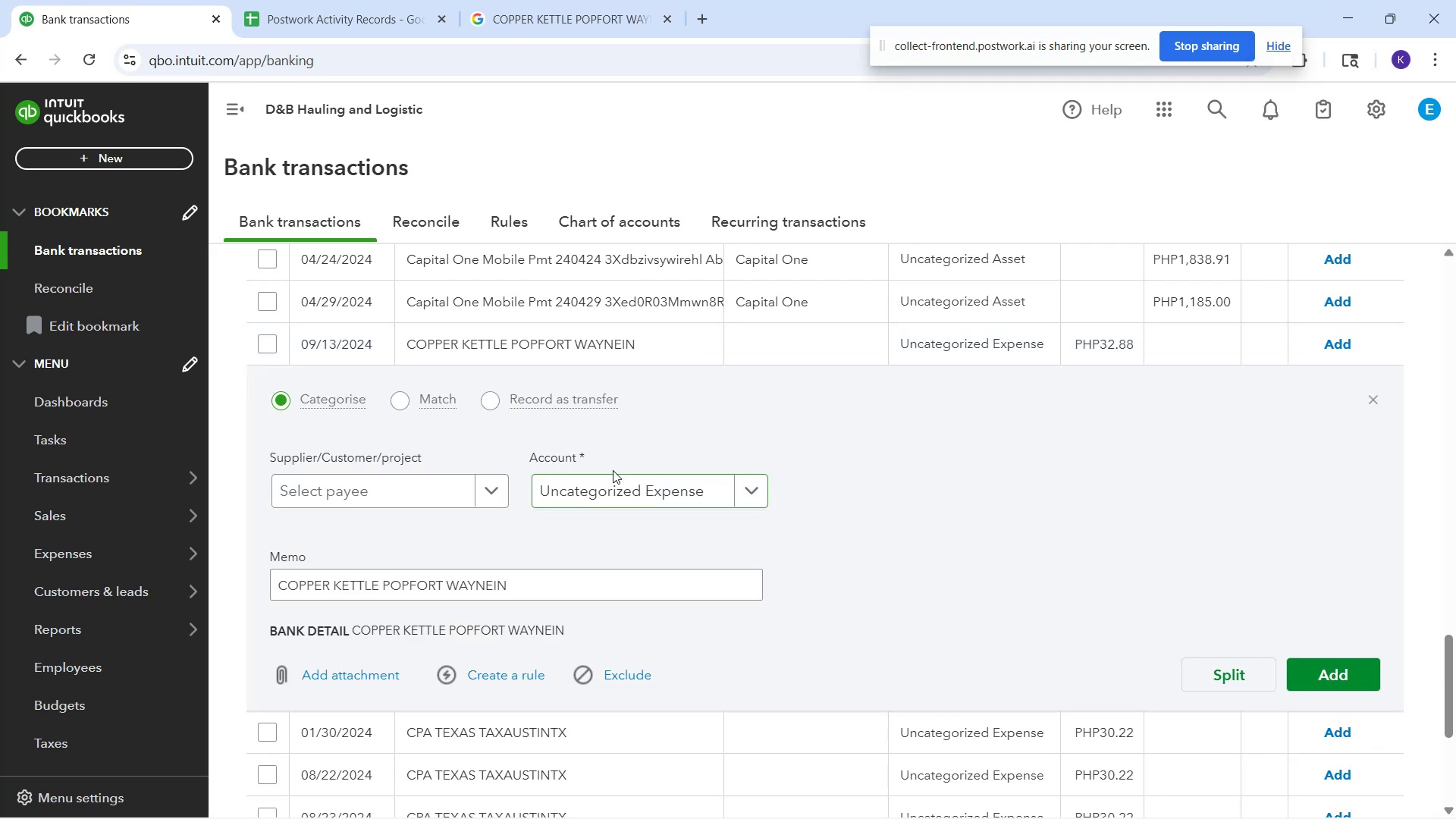 
left_click([613, 491])
 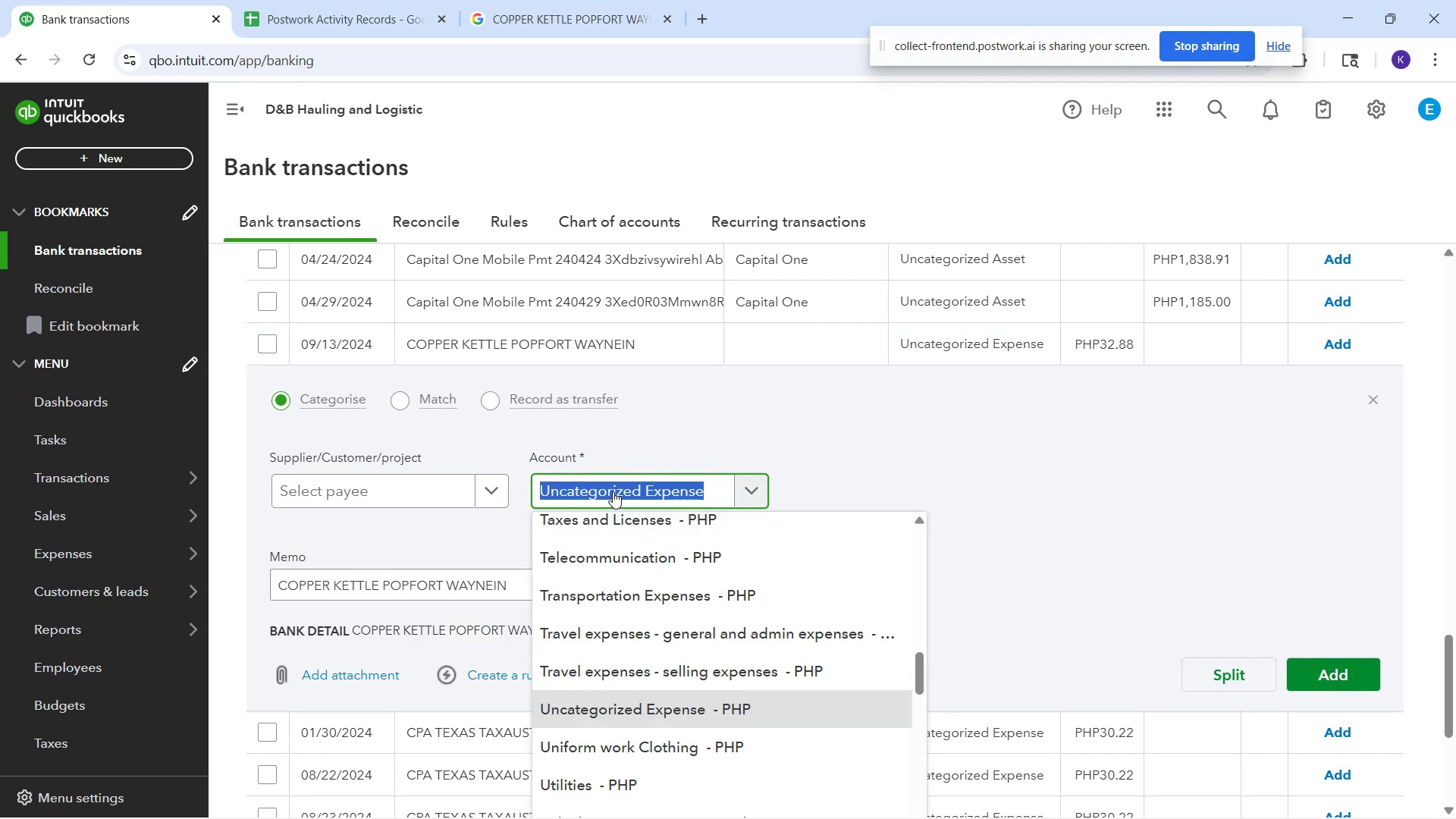 
type(mea)
 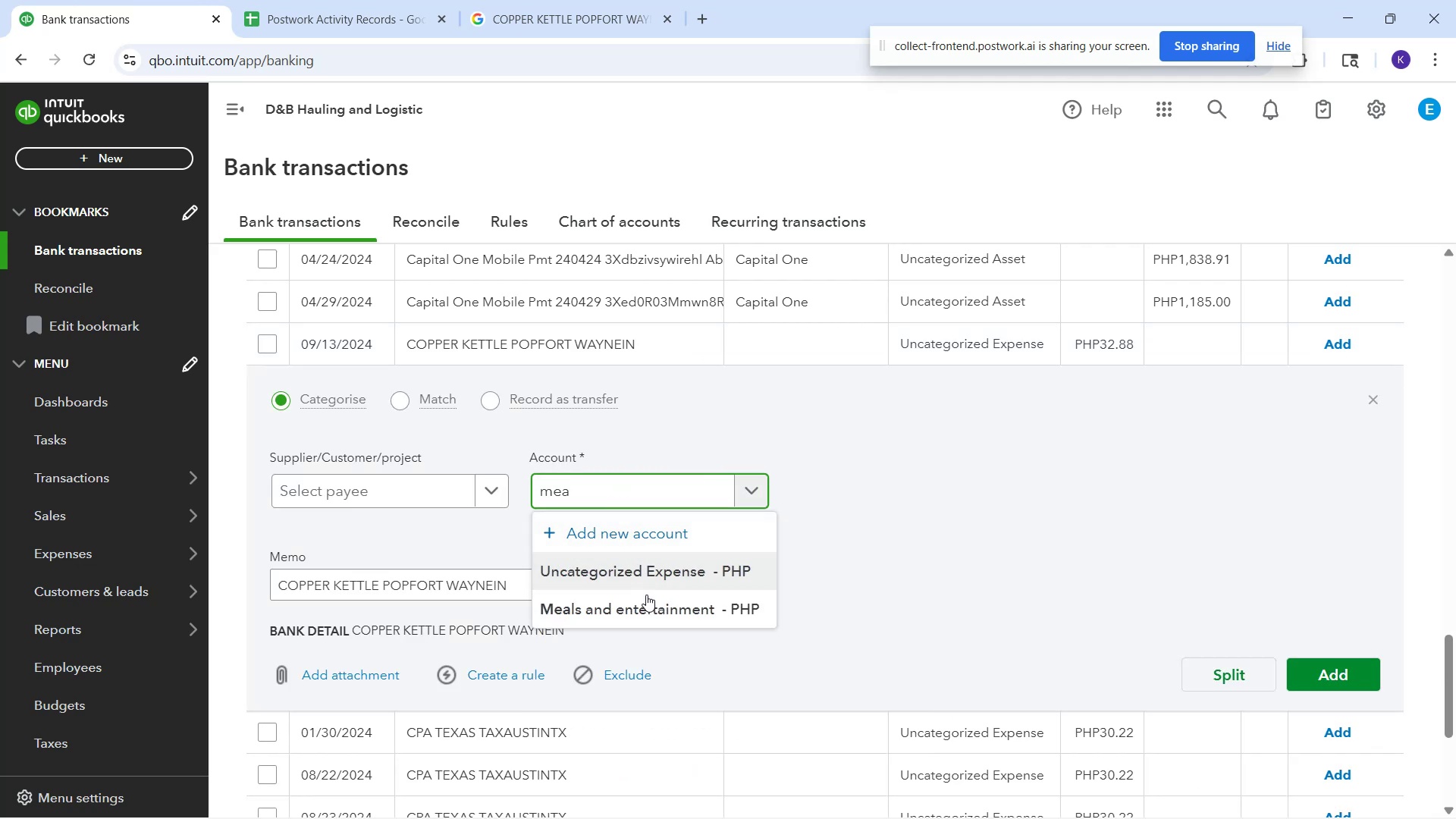 
left_click([639, 617])
 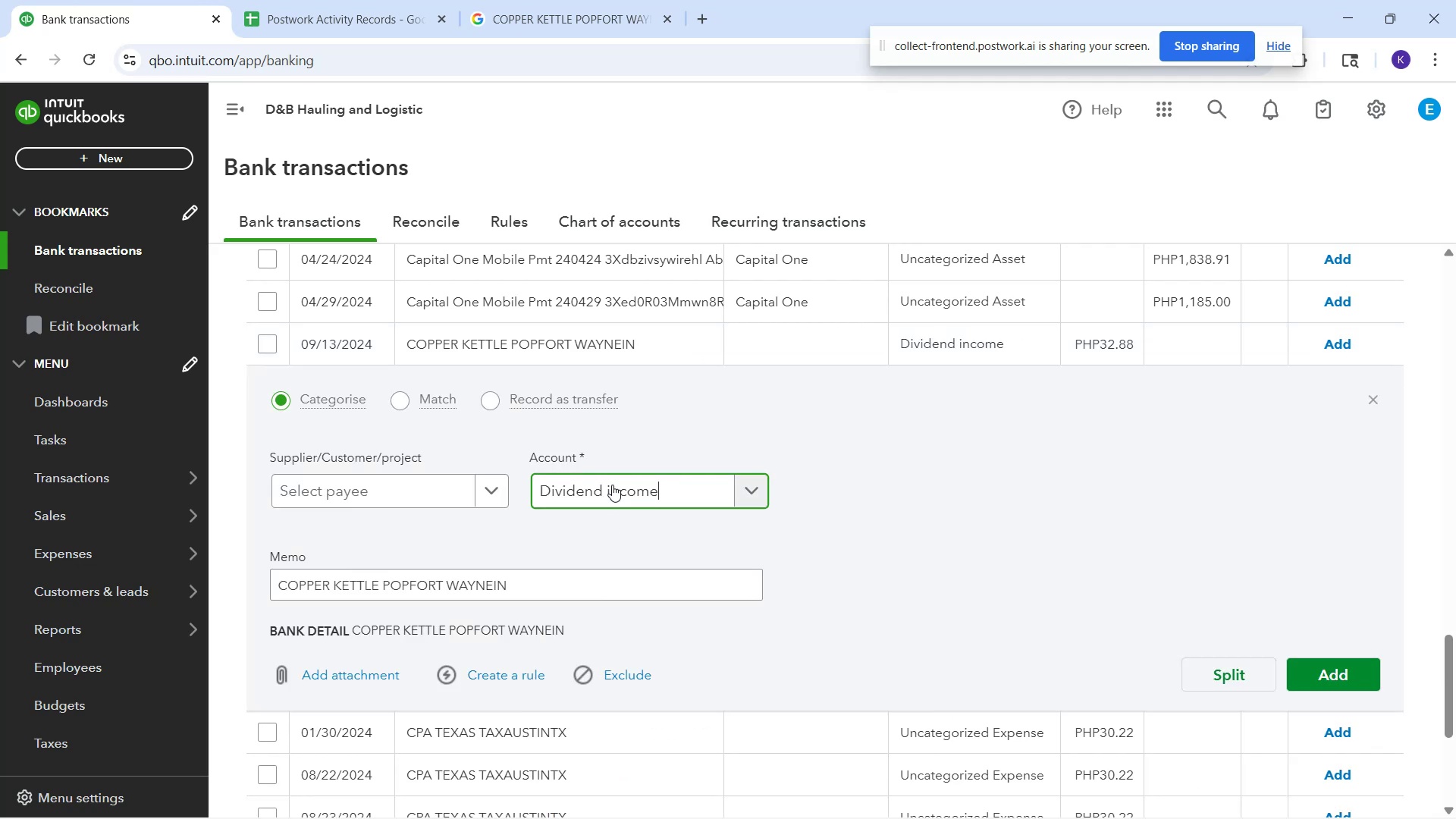 
key(Control+A)
 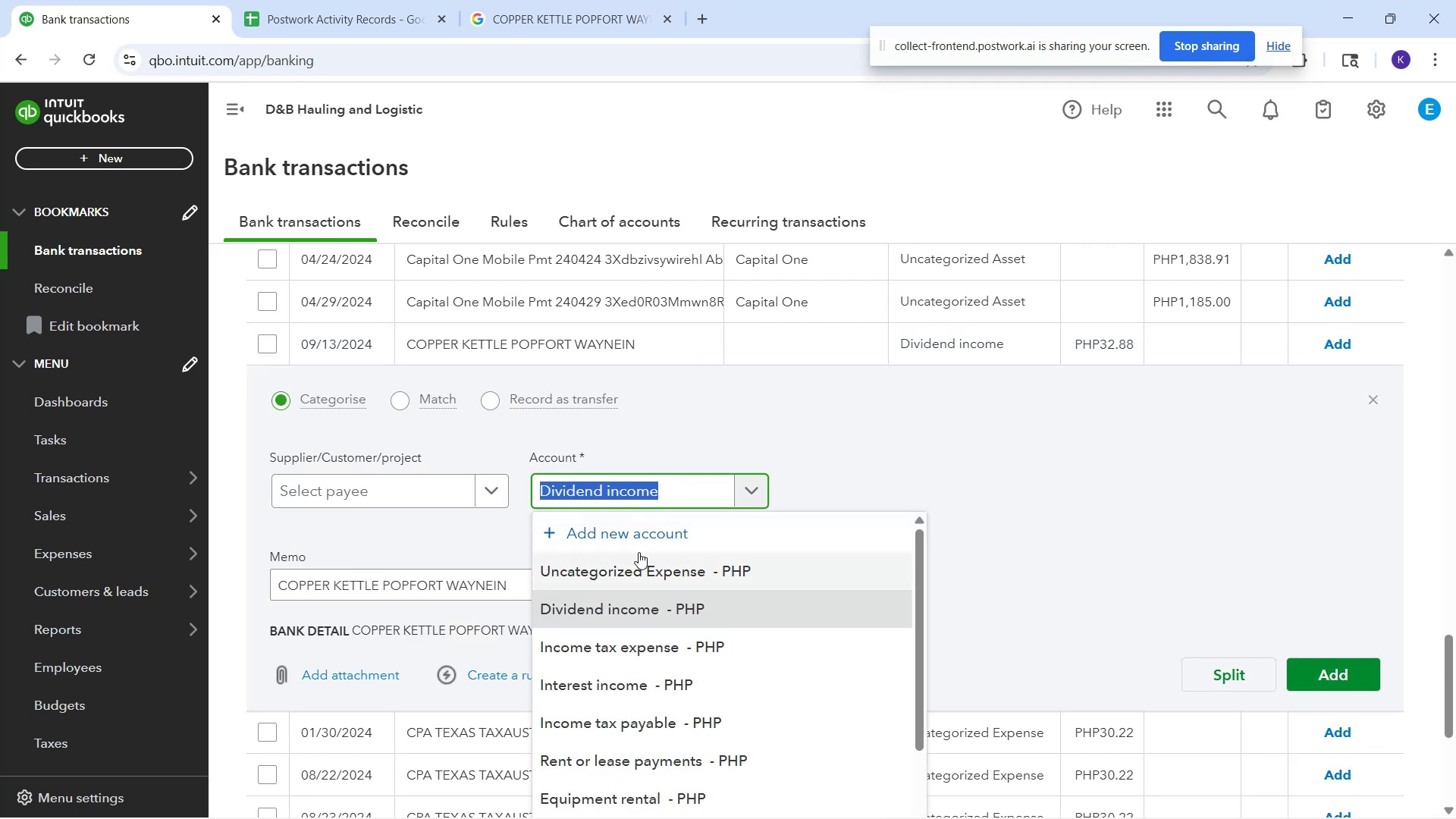 
type(meal)
 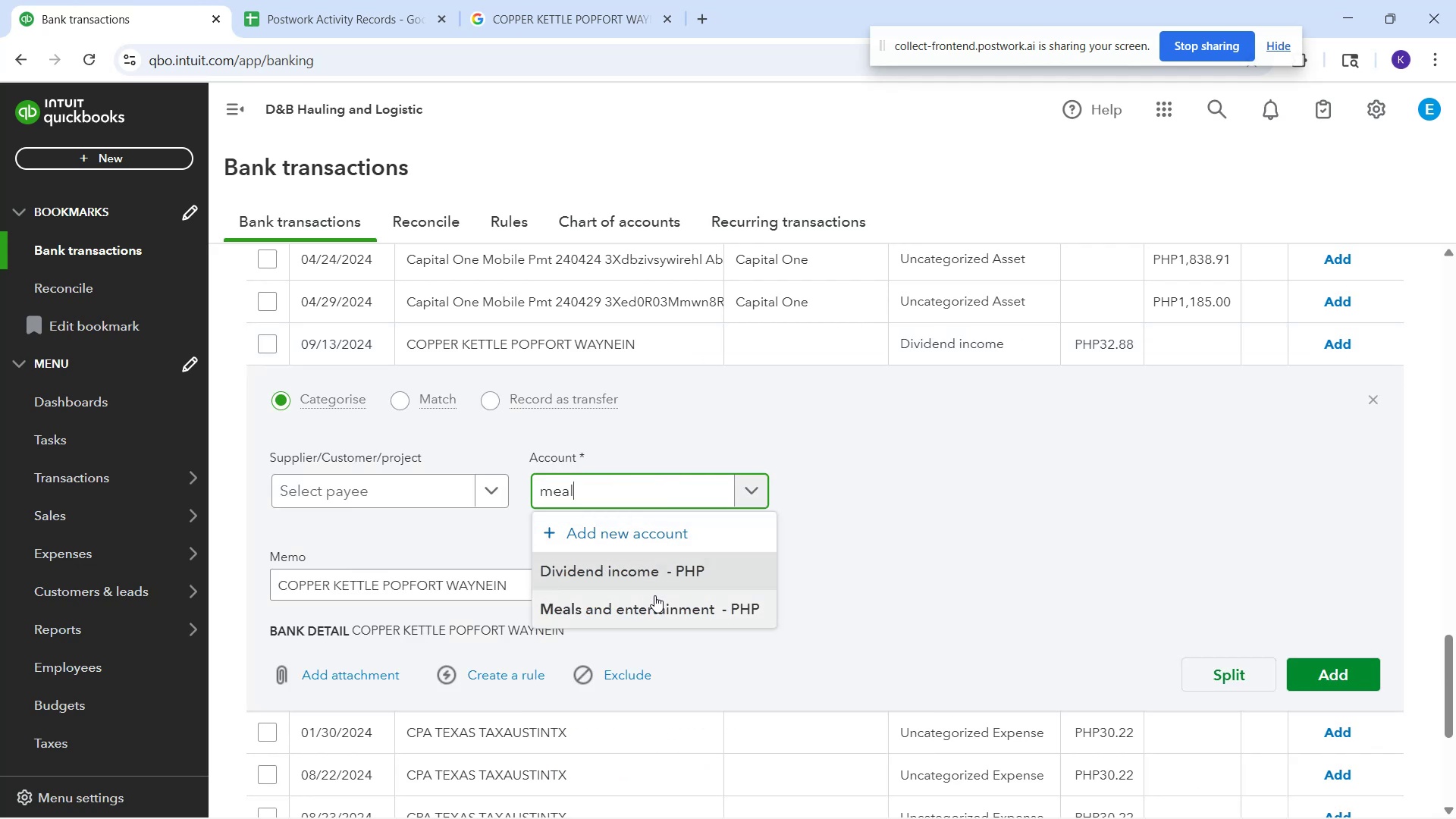 
left_click([661, 613])
 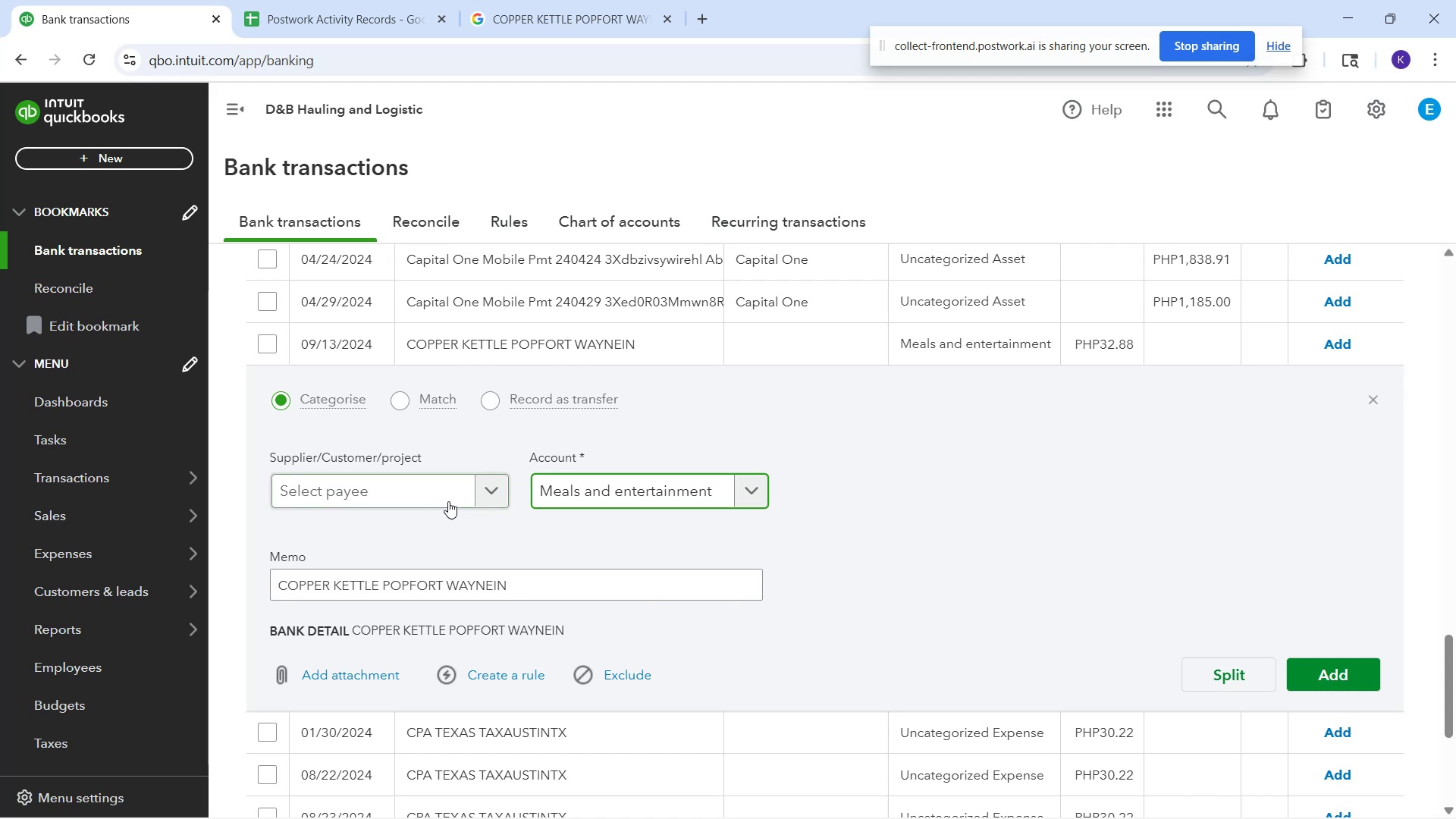 
left_click([410, 482])
 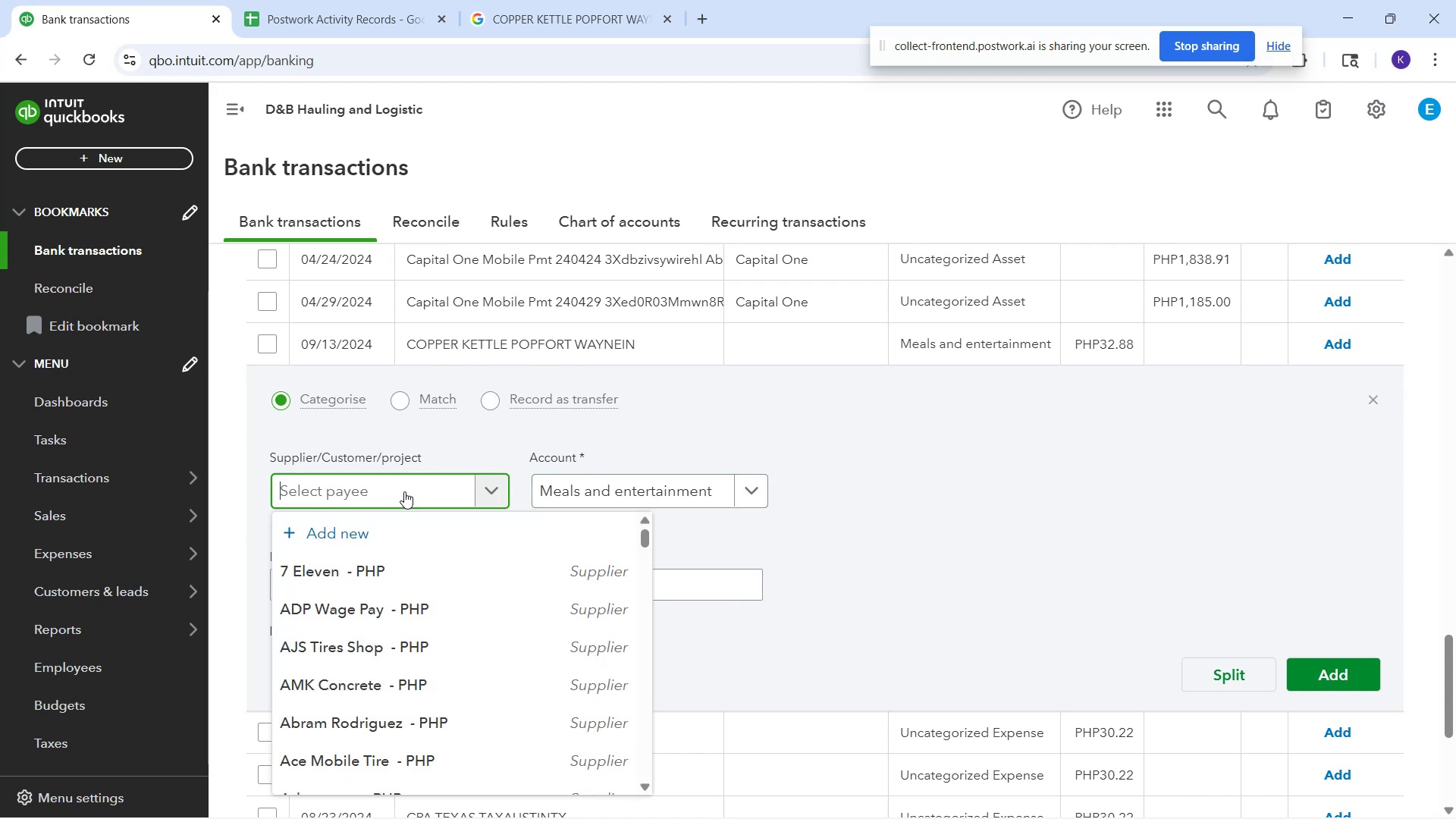 
type(Copper Kettle )
 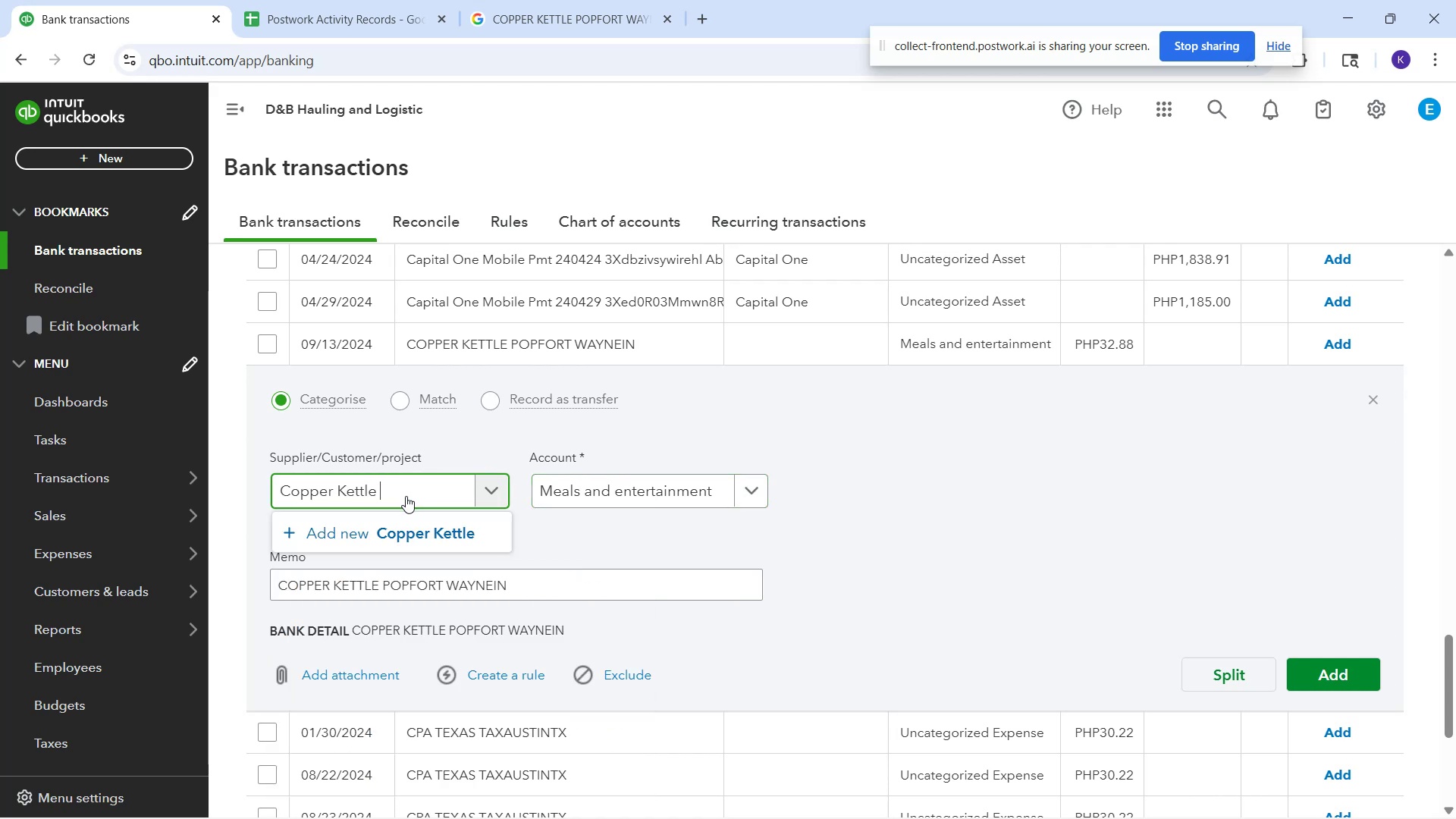 
left_click([478, 527])
 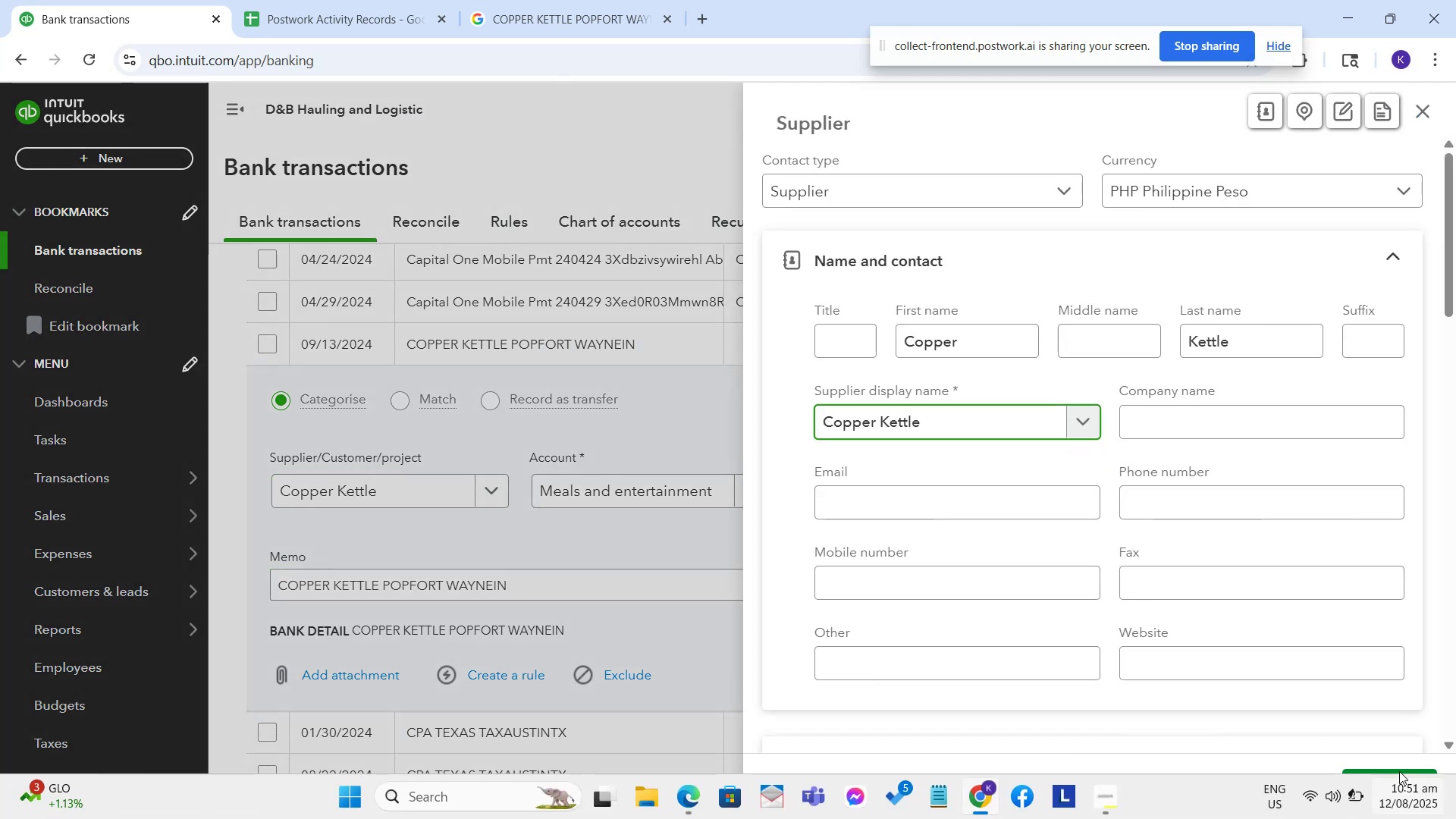 
left_click([1391, 780])
 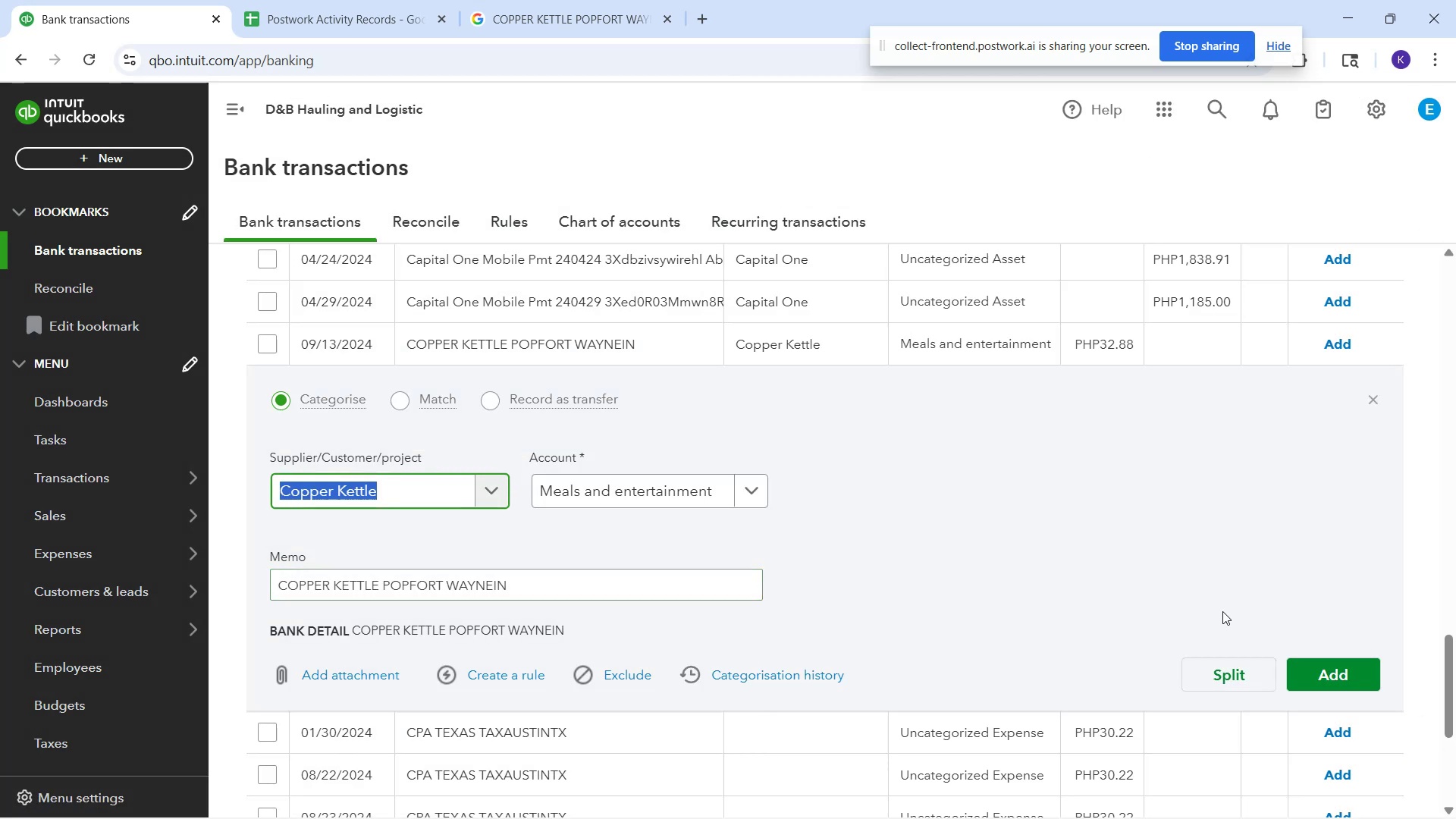 
left_click([1293, 598])
 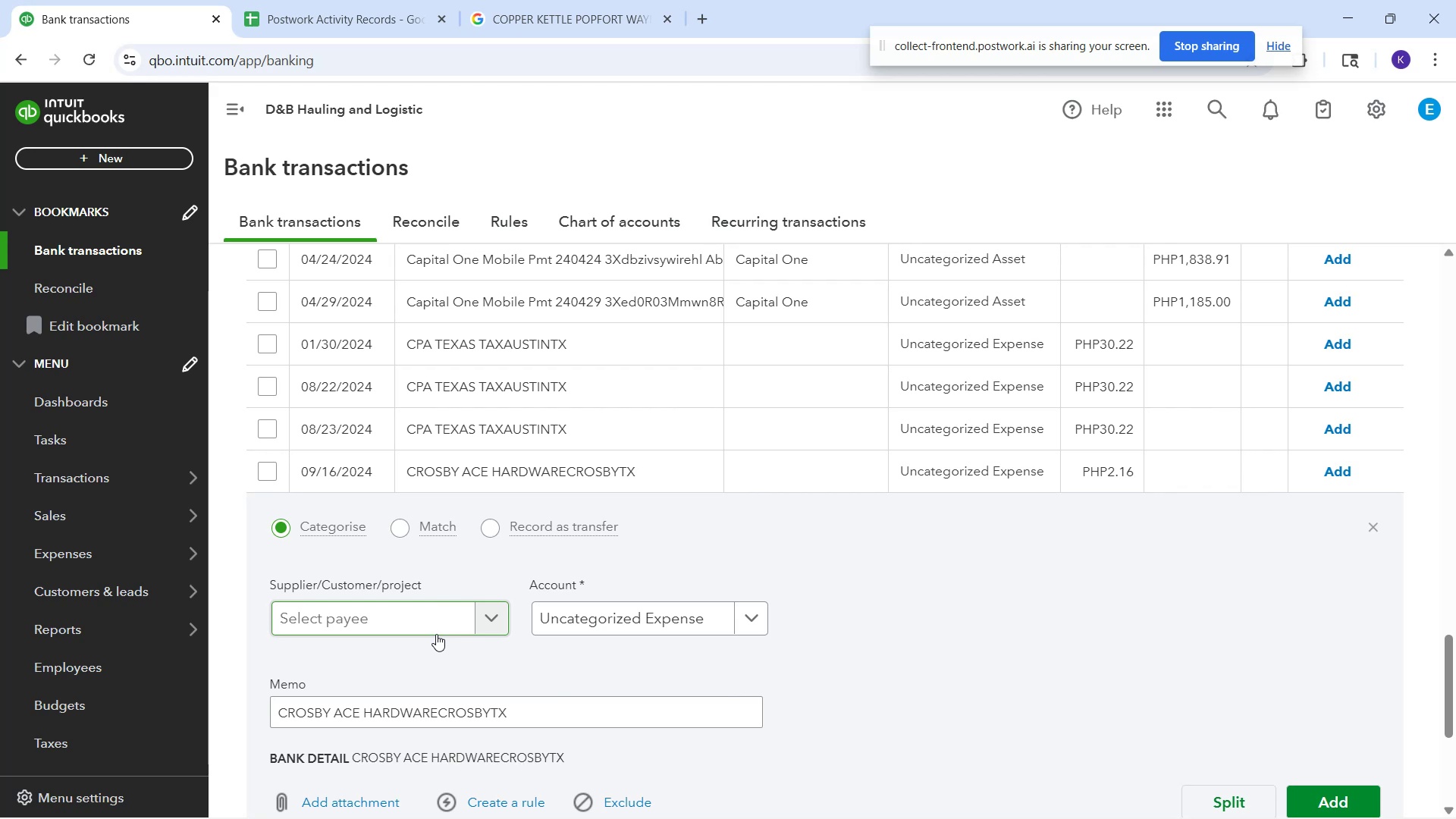 
wait(29.02)
 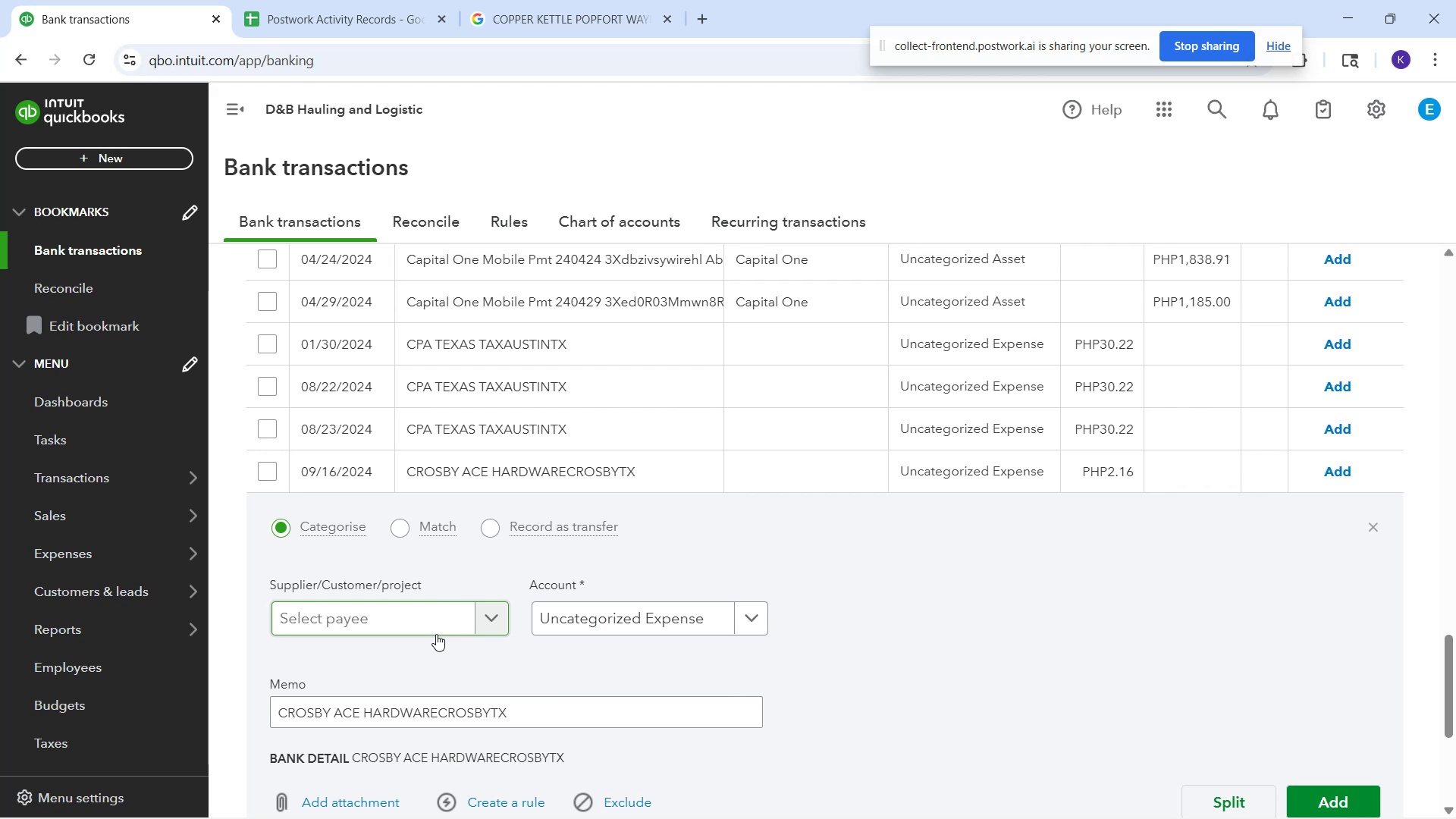 
type(too)
key(Backspace)
key(Backspace)
key(Backspace)
type(equi)
 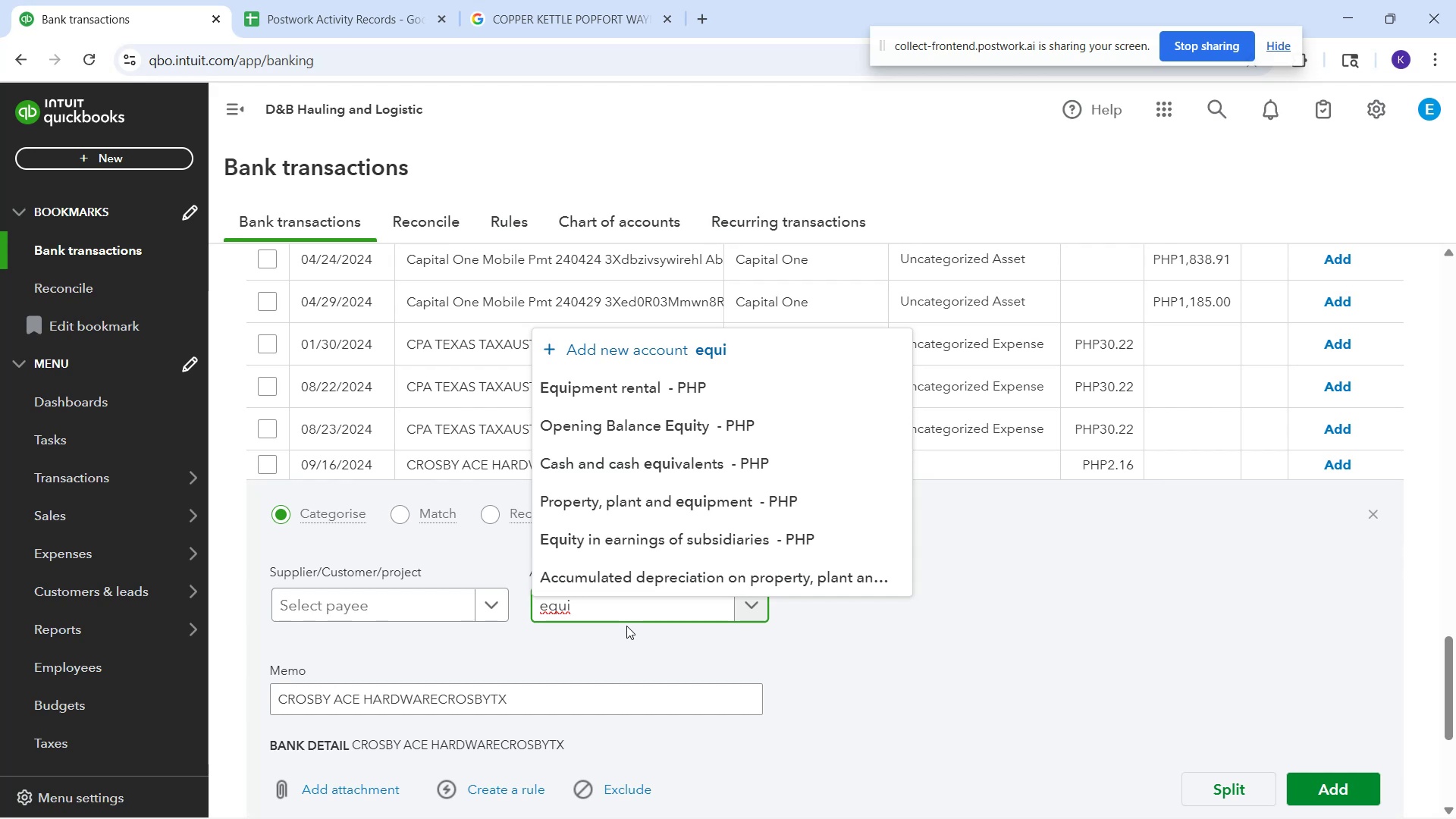 
wait(15.73)
 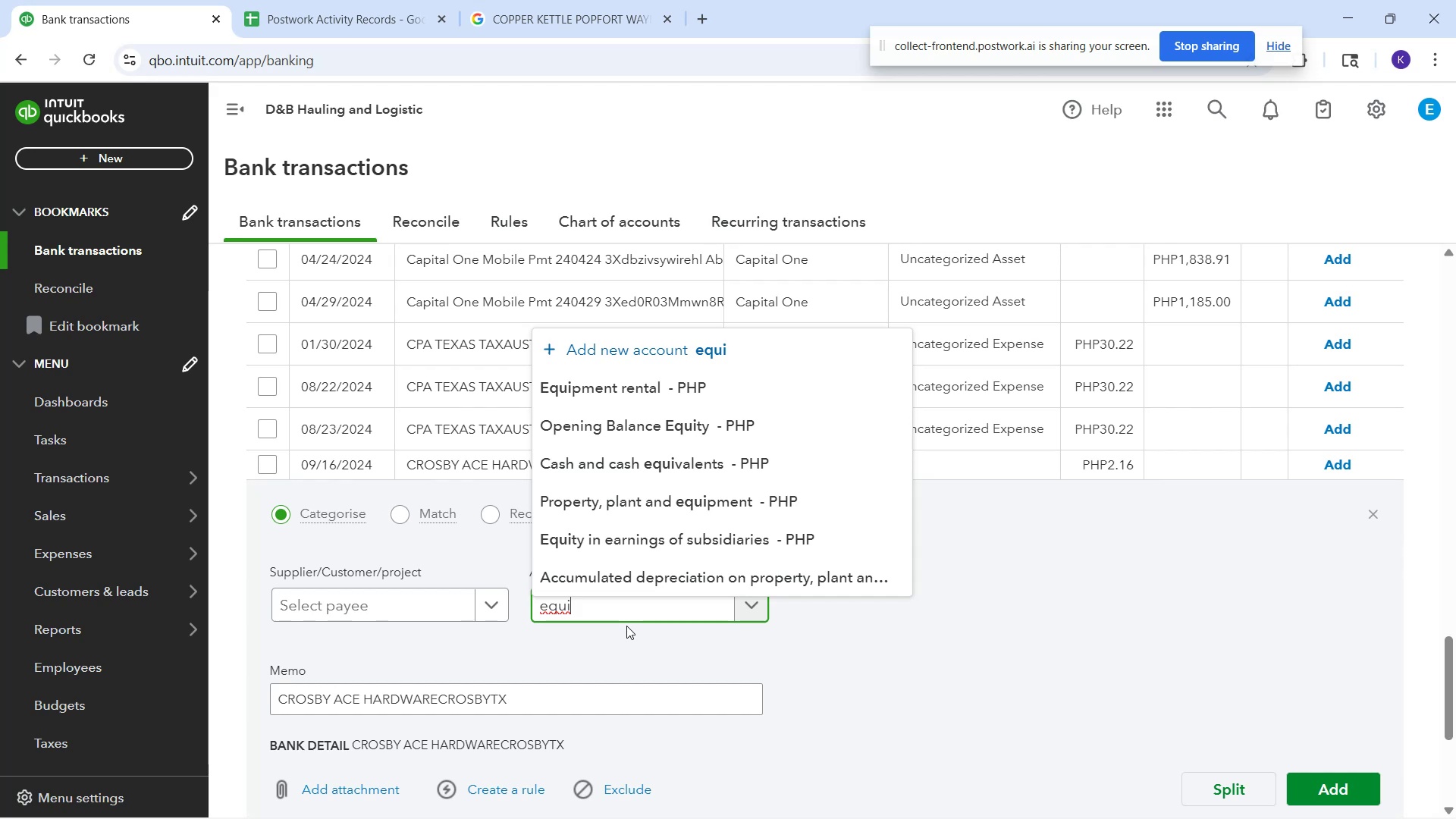 
key(Control+A)
 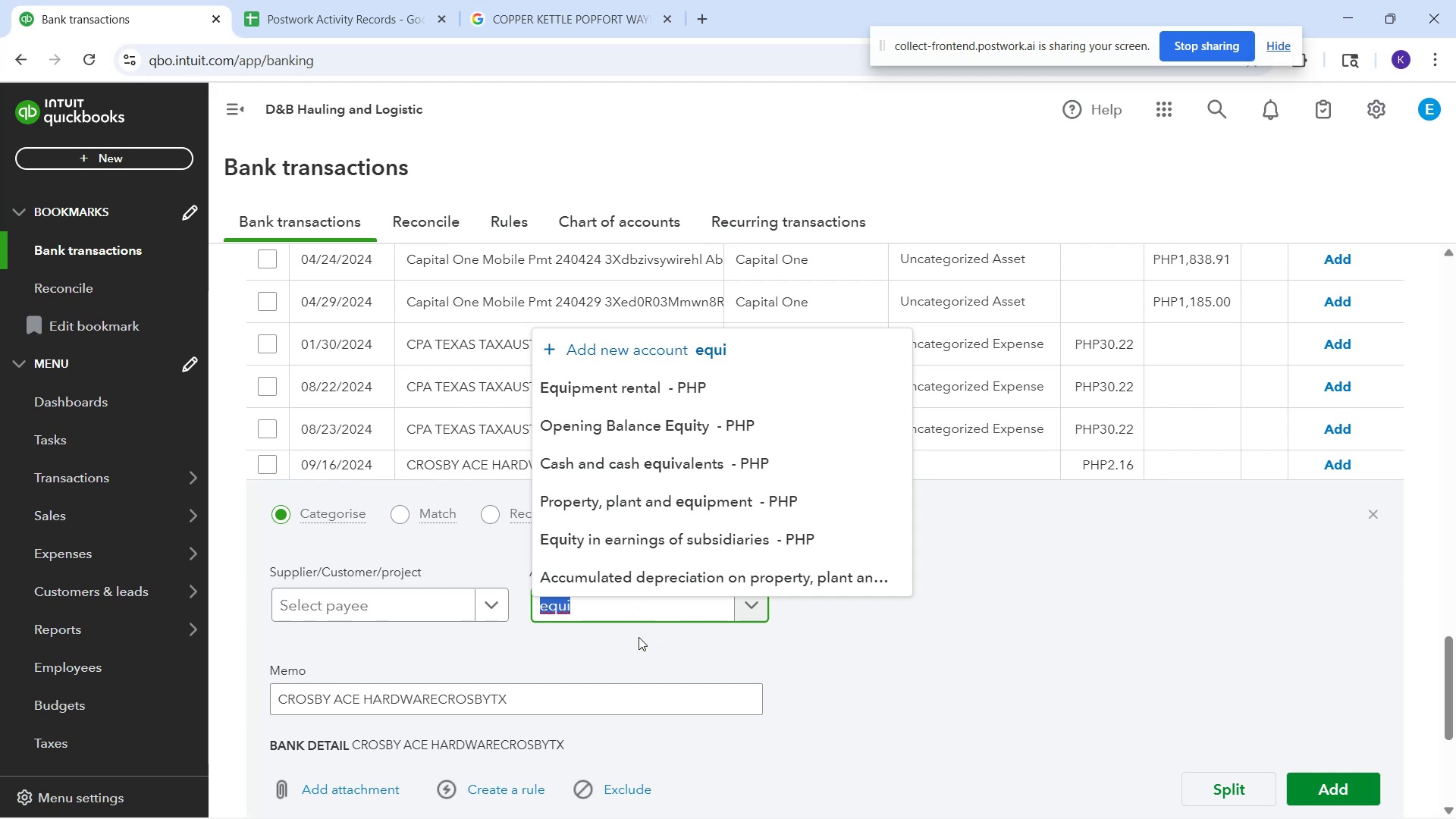 
type(suppli)
 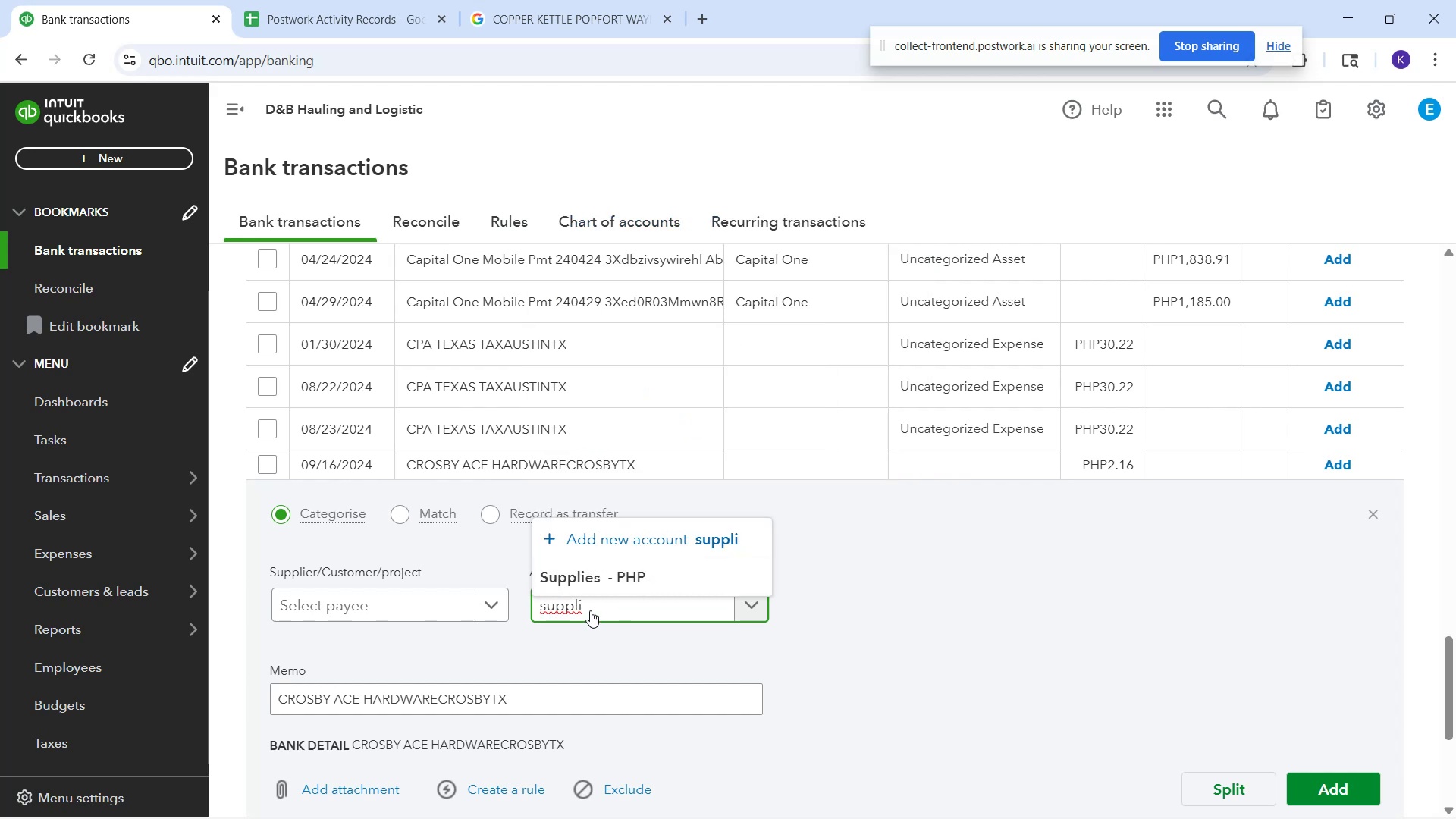 
key(Backspace)
 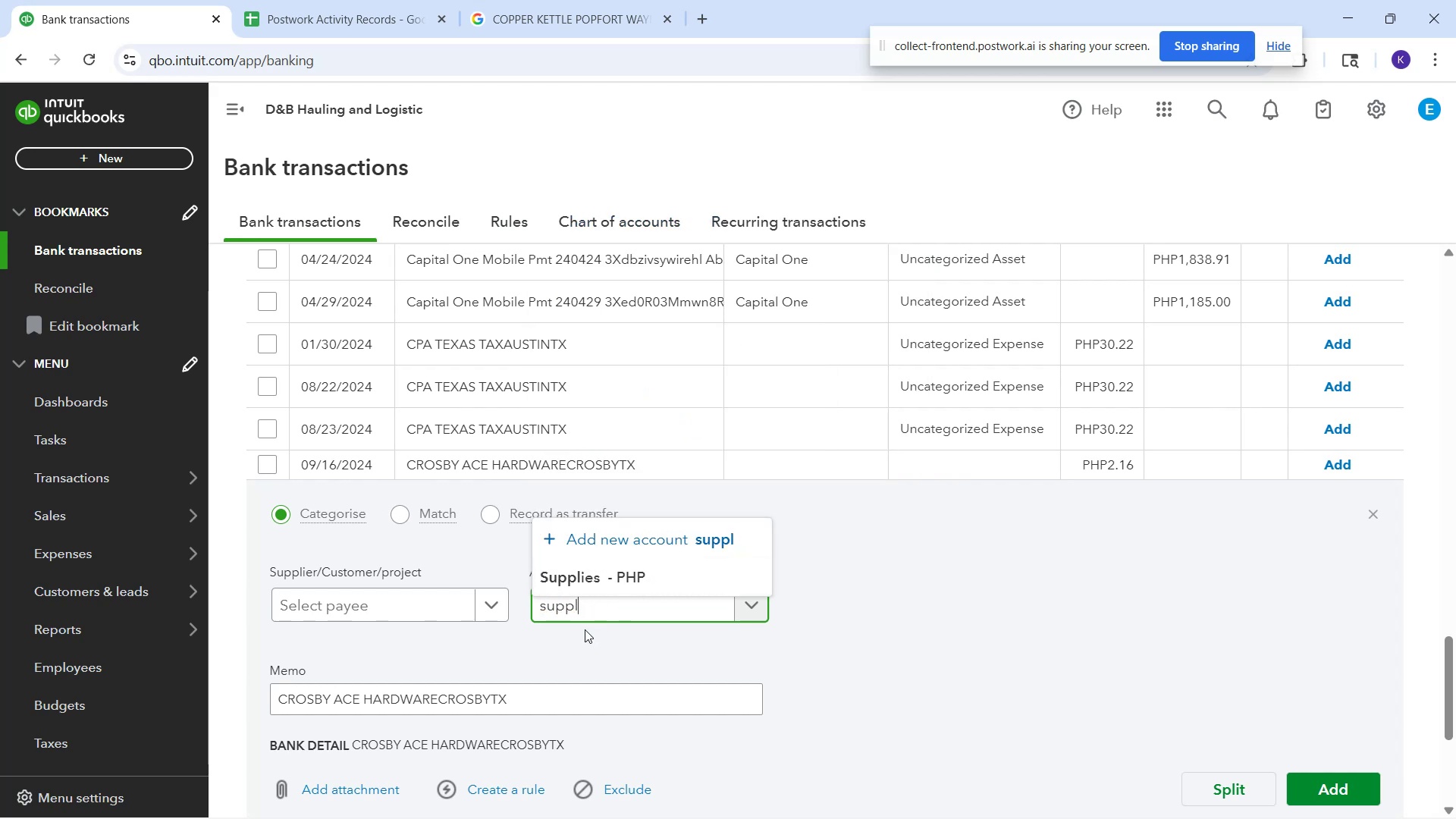 
key(Backspace)
 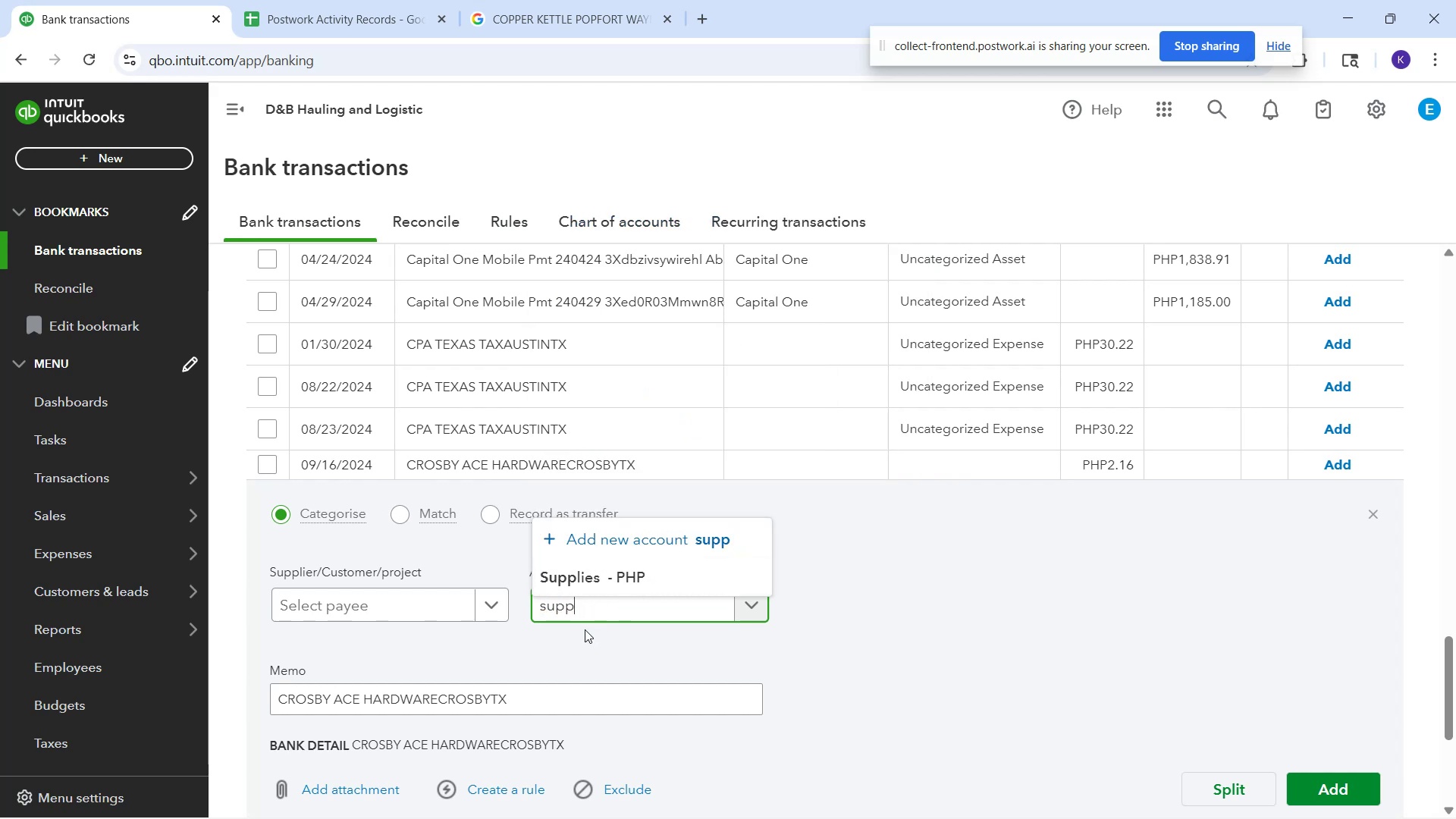 
key(Backspace)
 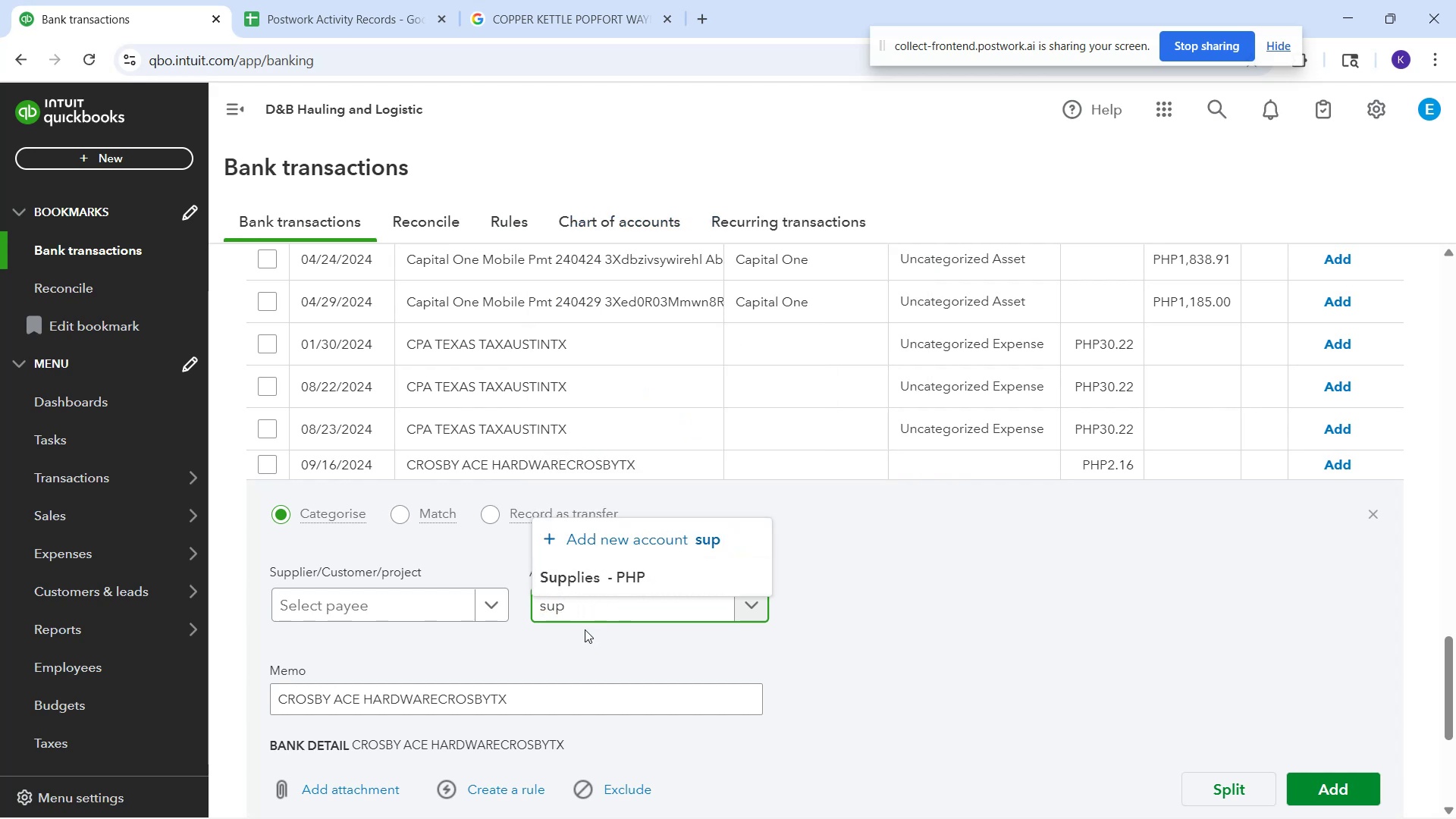 
key(Backspace)
 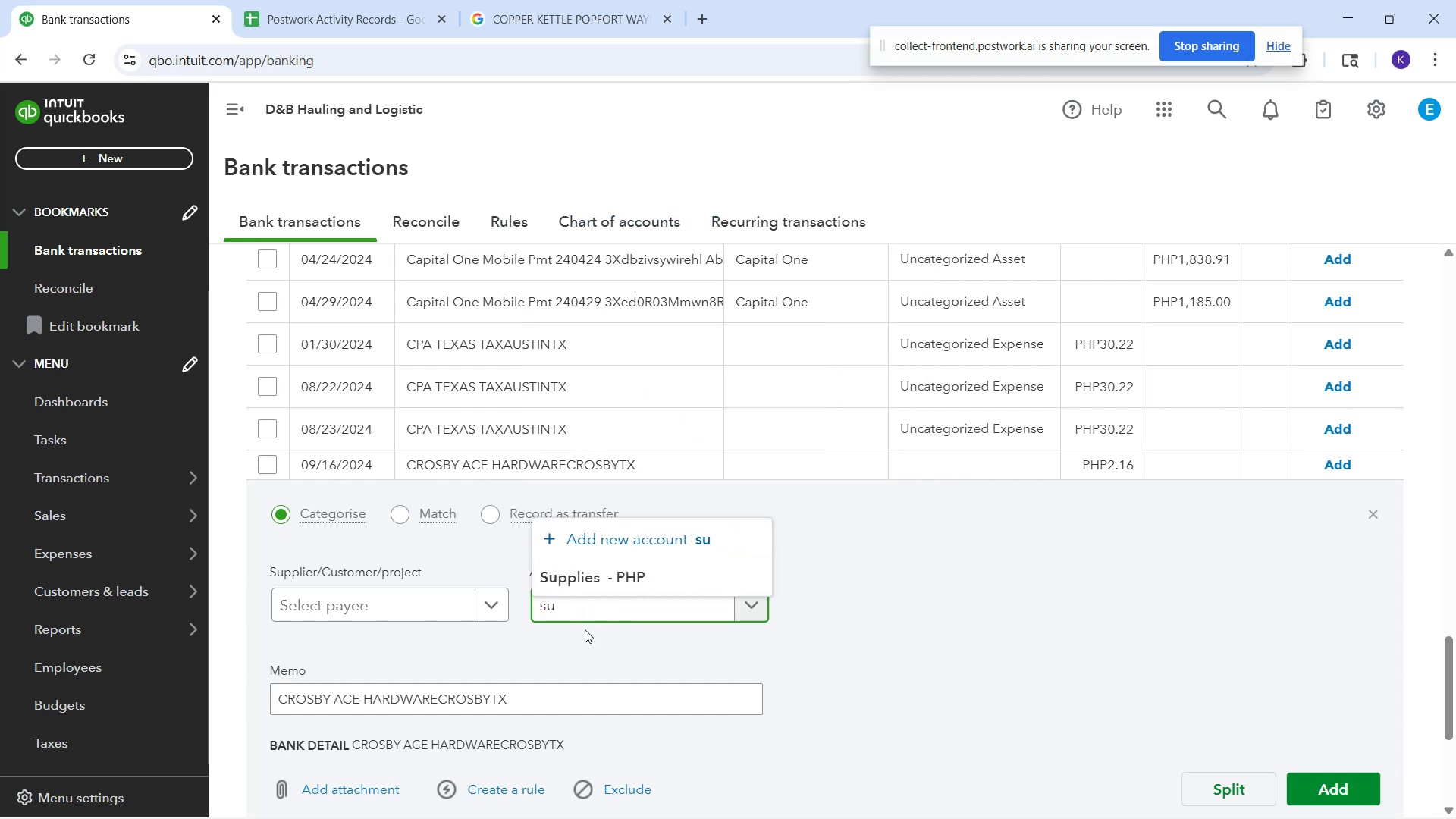 
key(Backspace)
 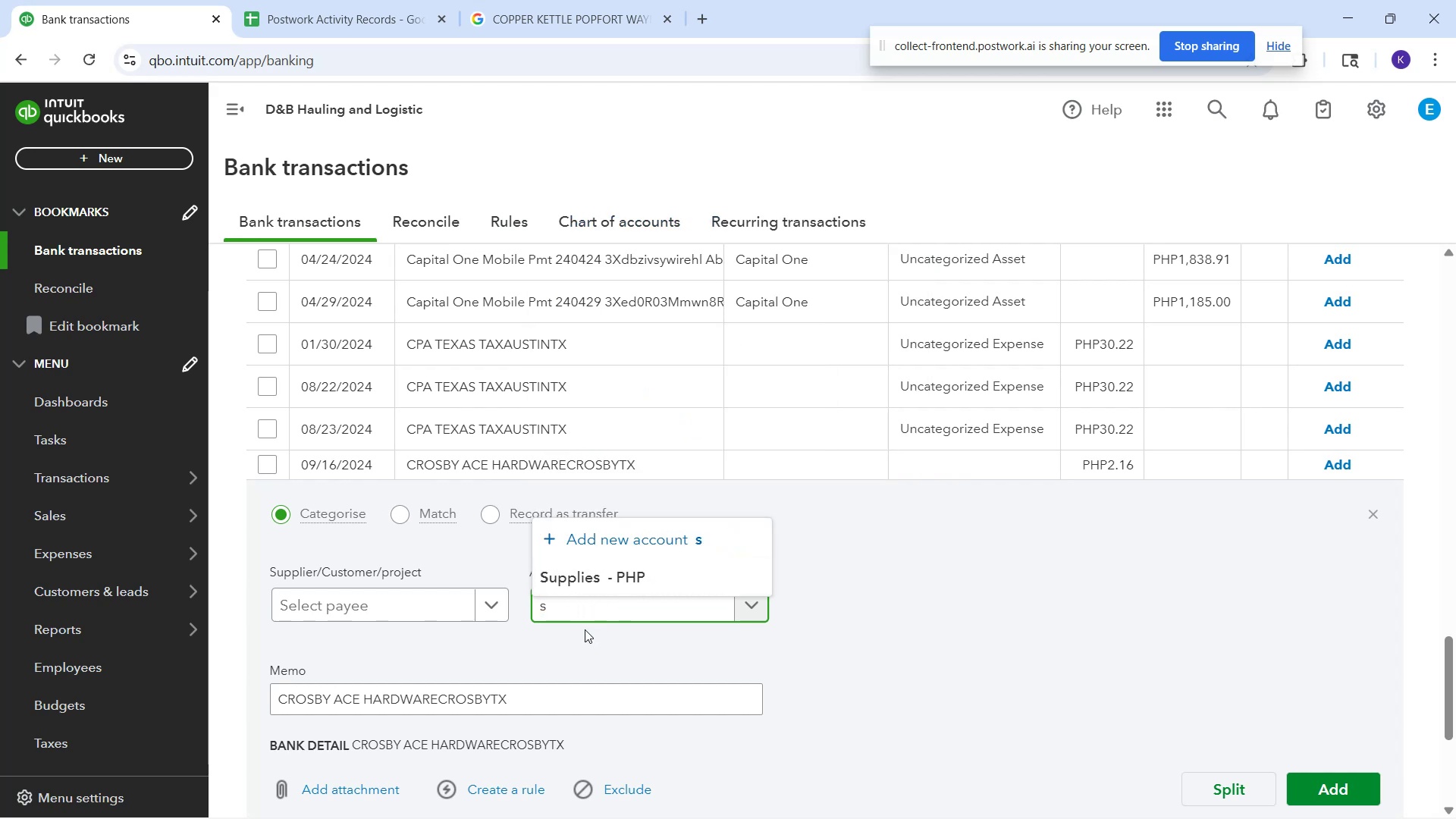 
key(Backspace)
 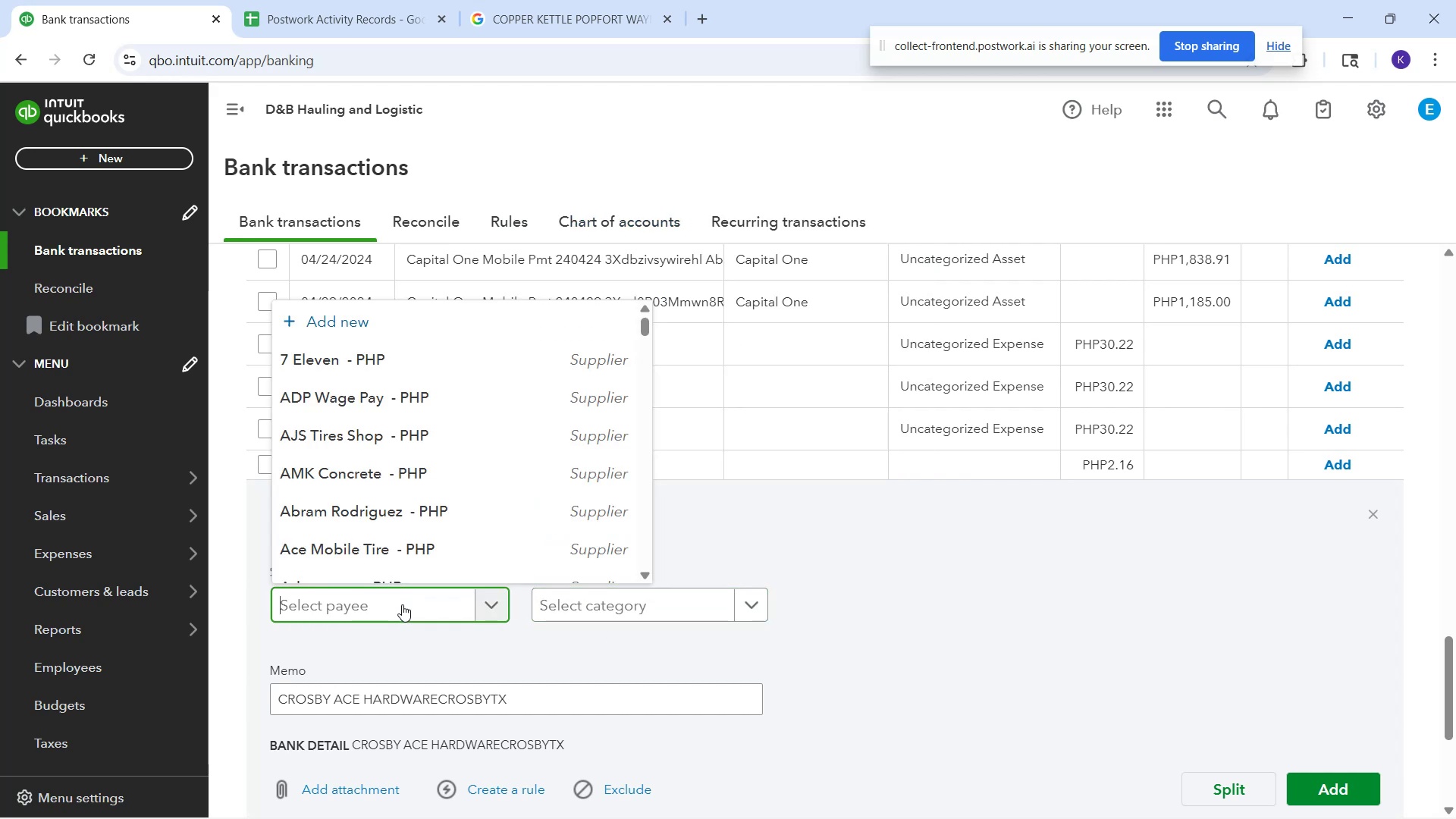 
type(Crosby )
 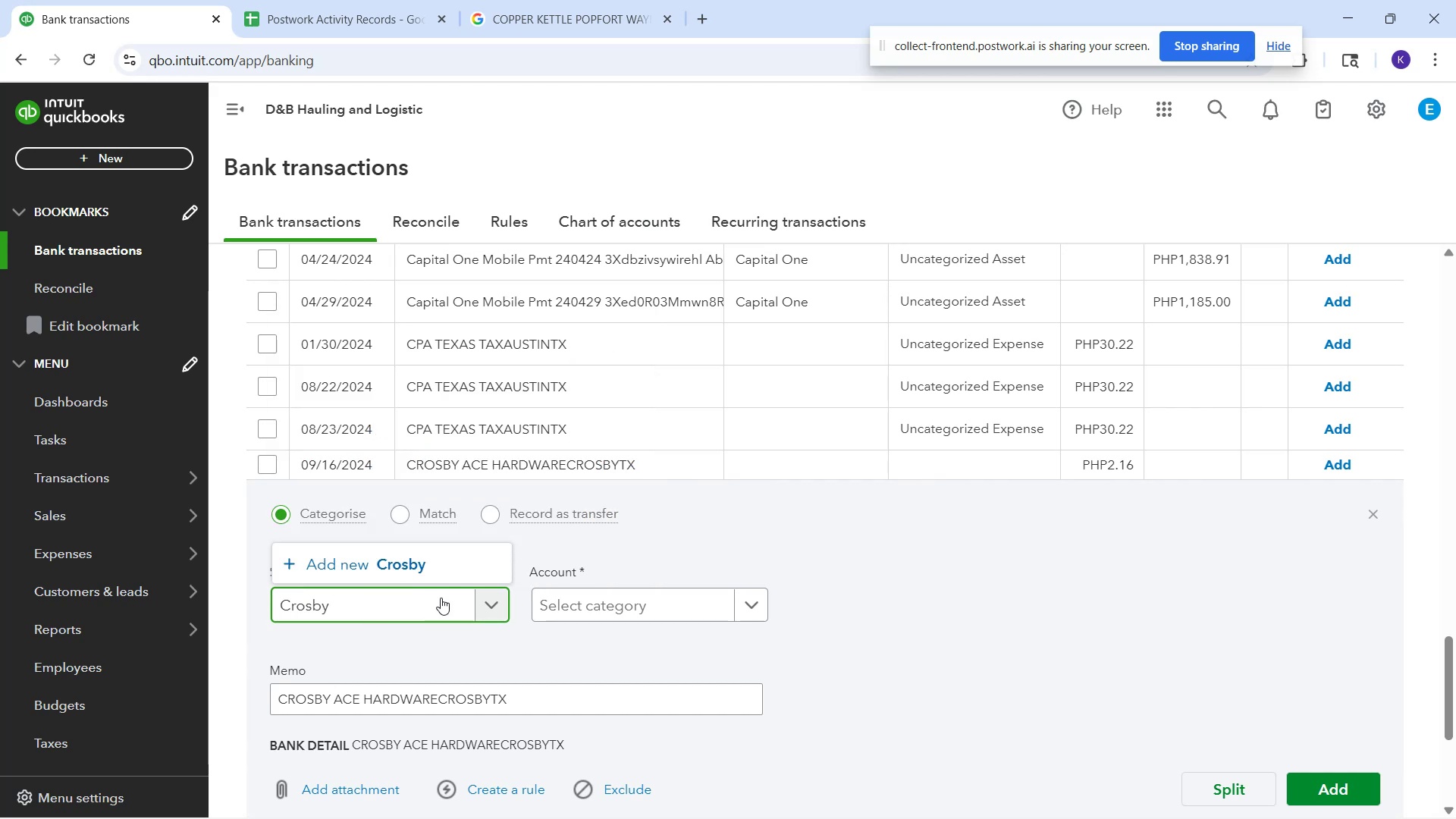 
hold_key(key=ShiftRight, duration=0.33)
 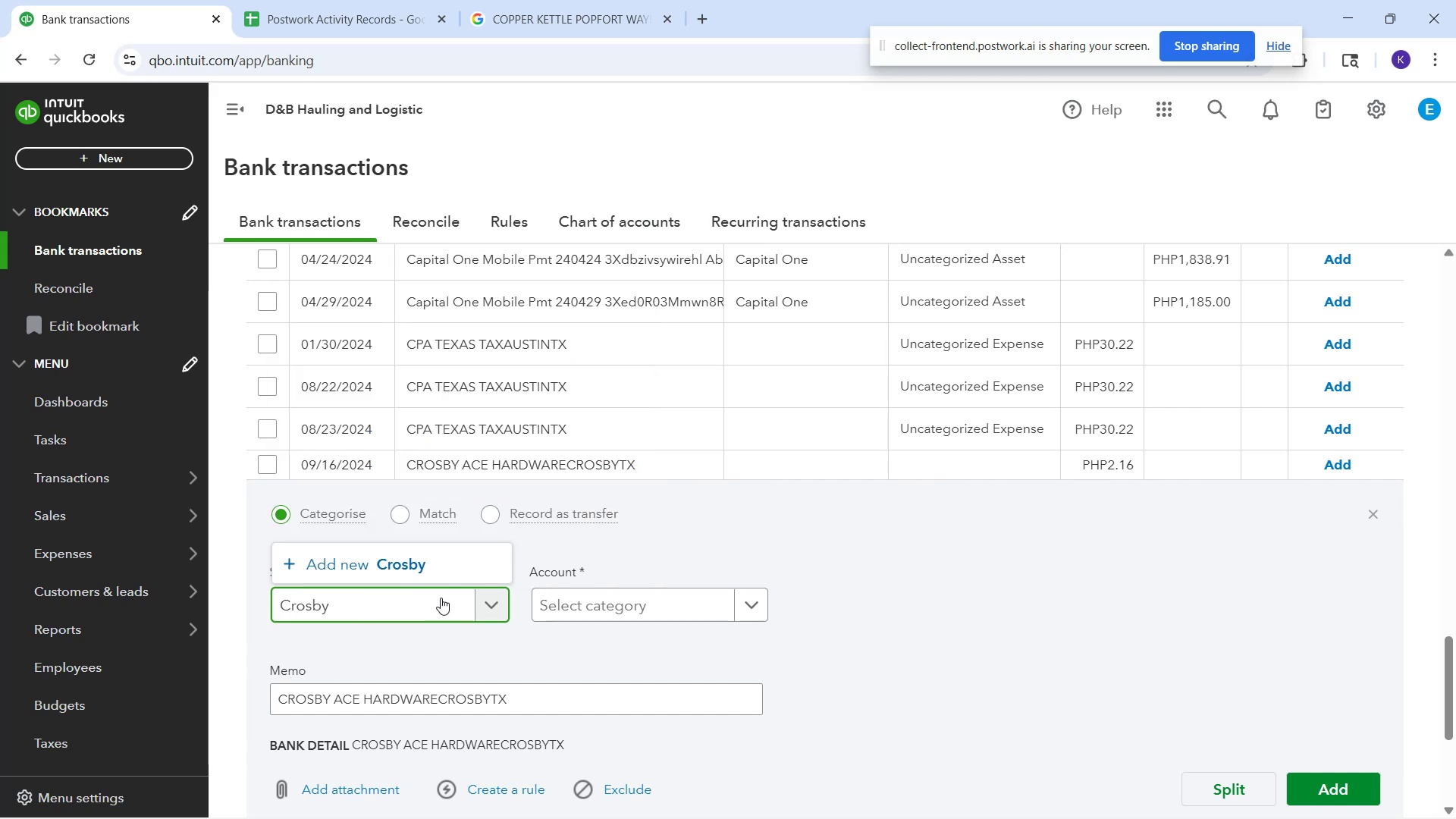 
type(Ace)
 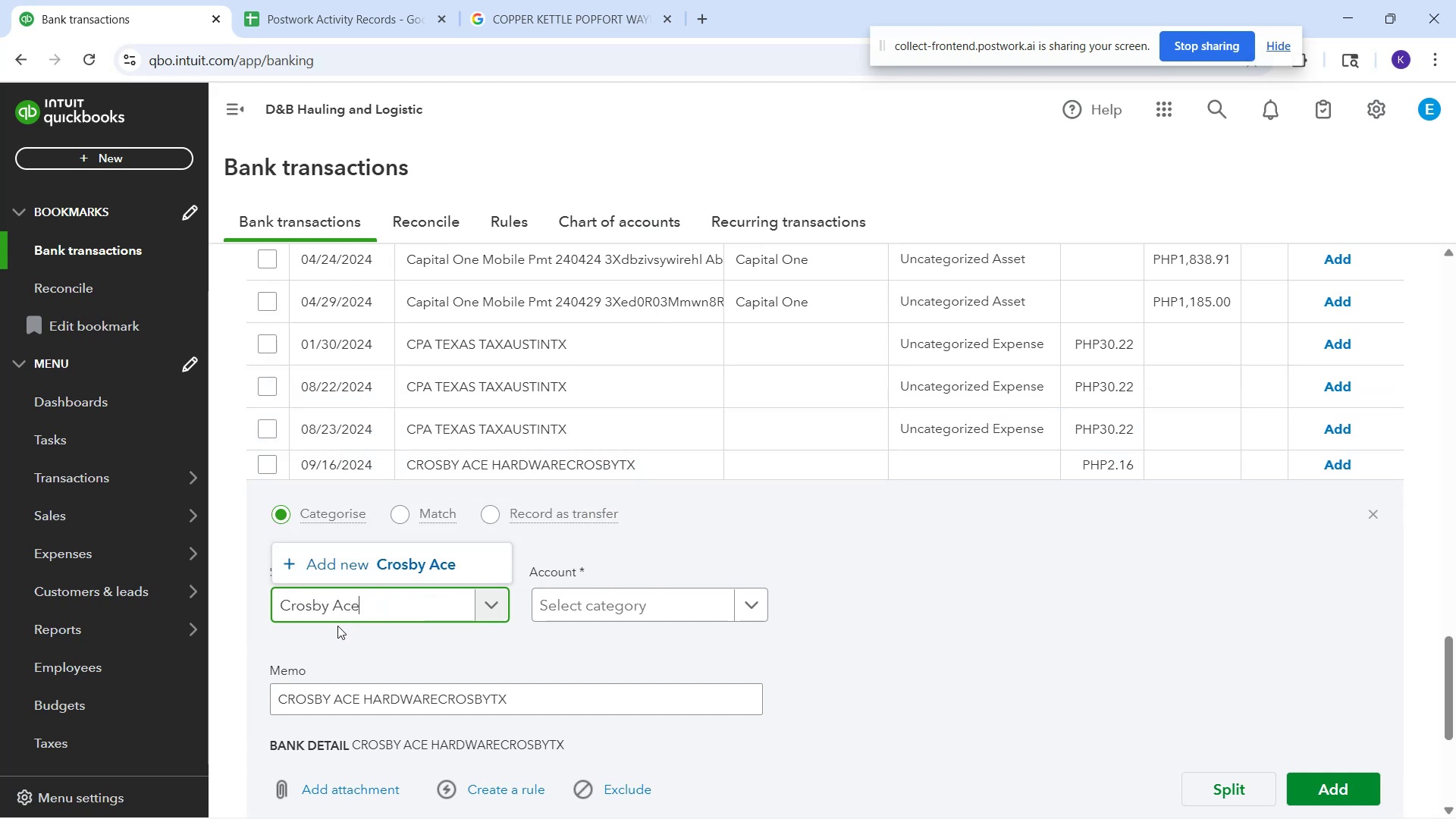 
type( D)
key(Backspace)
type(Hardware)
 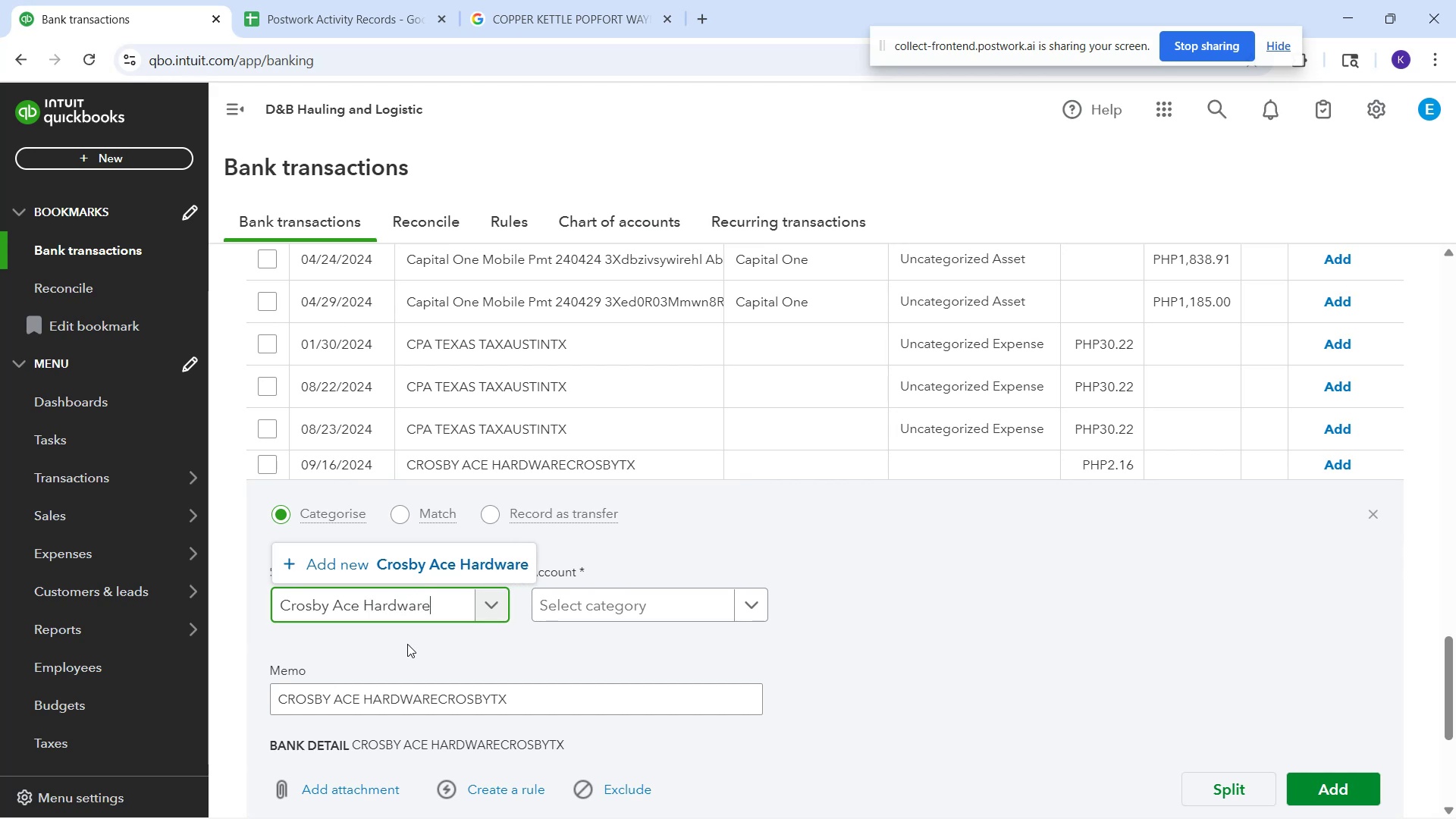 
left_click([441, 550])
 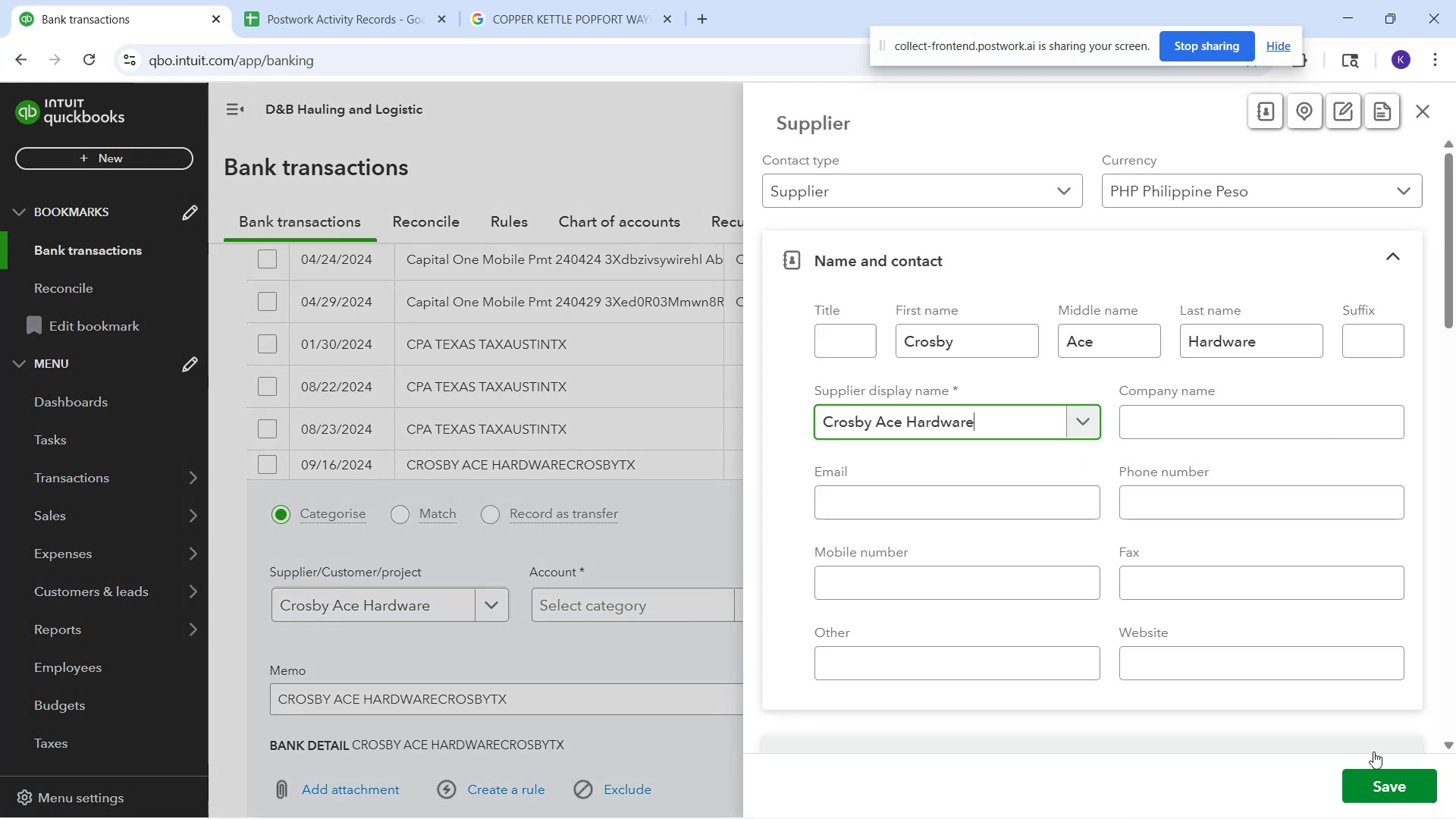 
left_click_drag(start_coordinate=[1363, 786], to_coordinate=[1352, 784])
 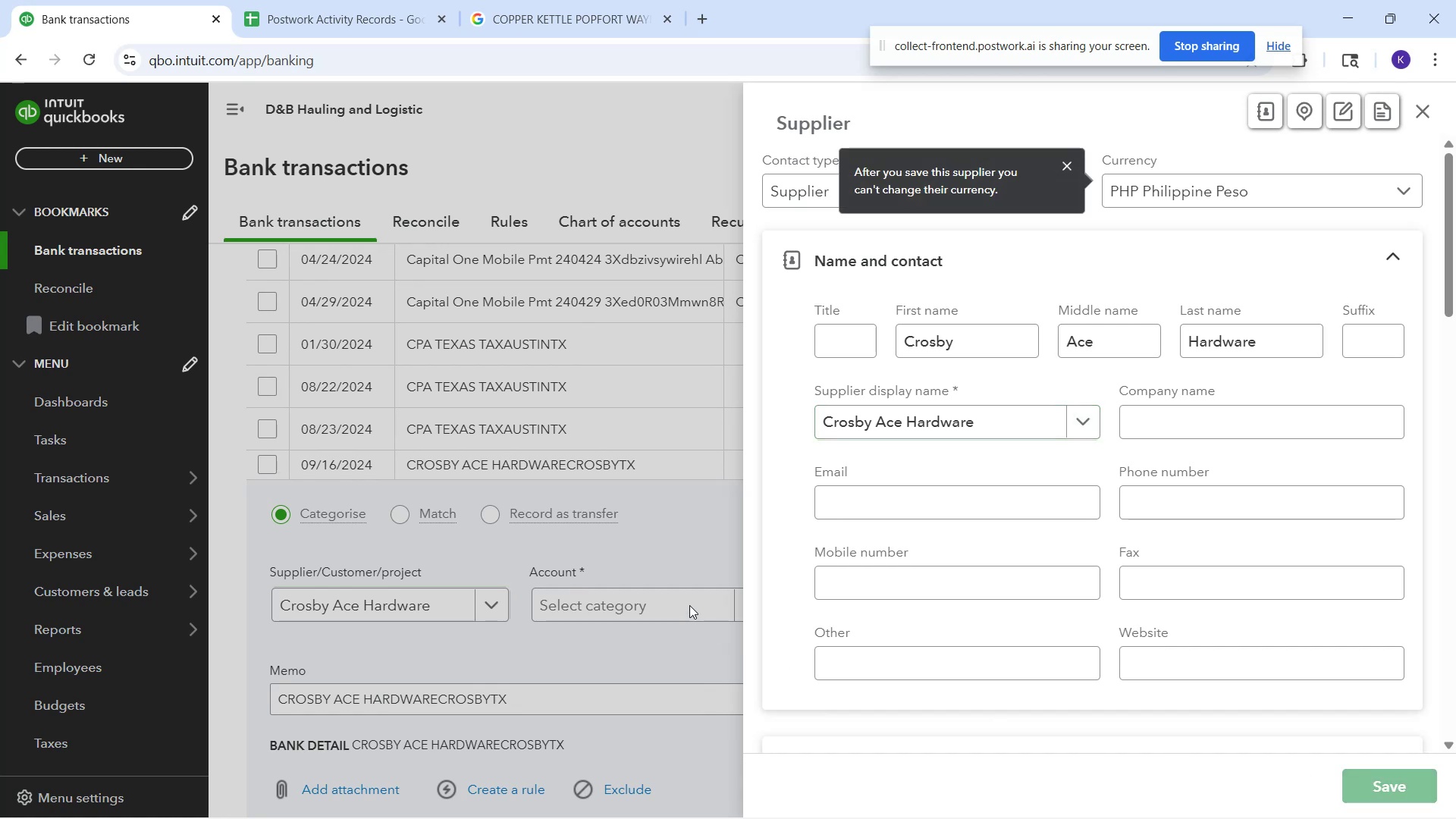 
left_click([683, 602])
 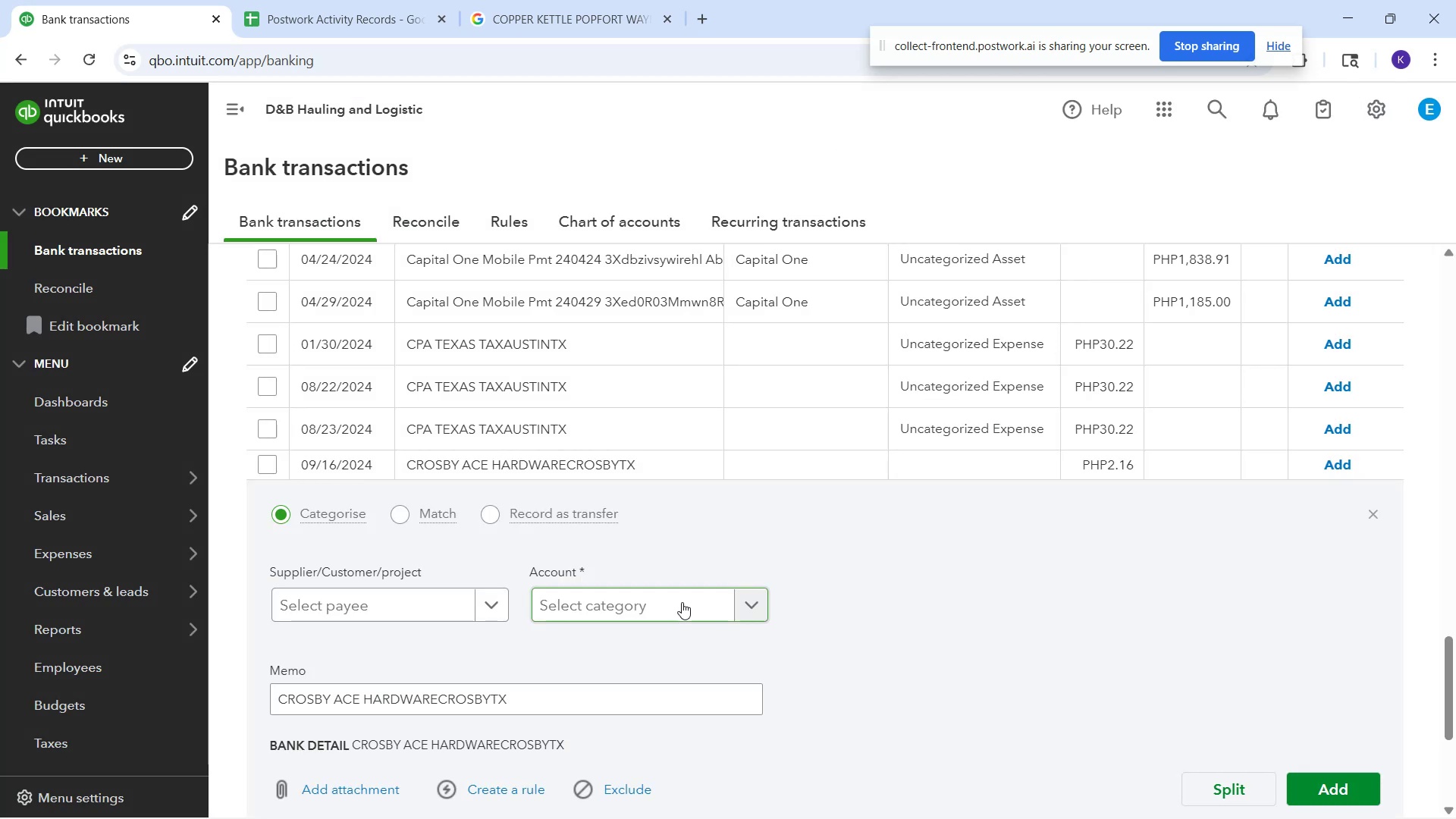 
left_click([682, 602])
 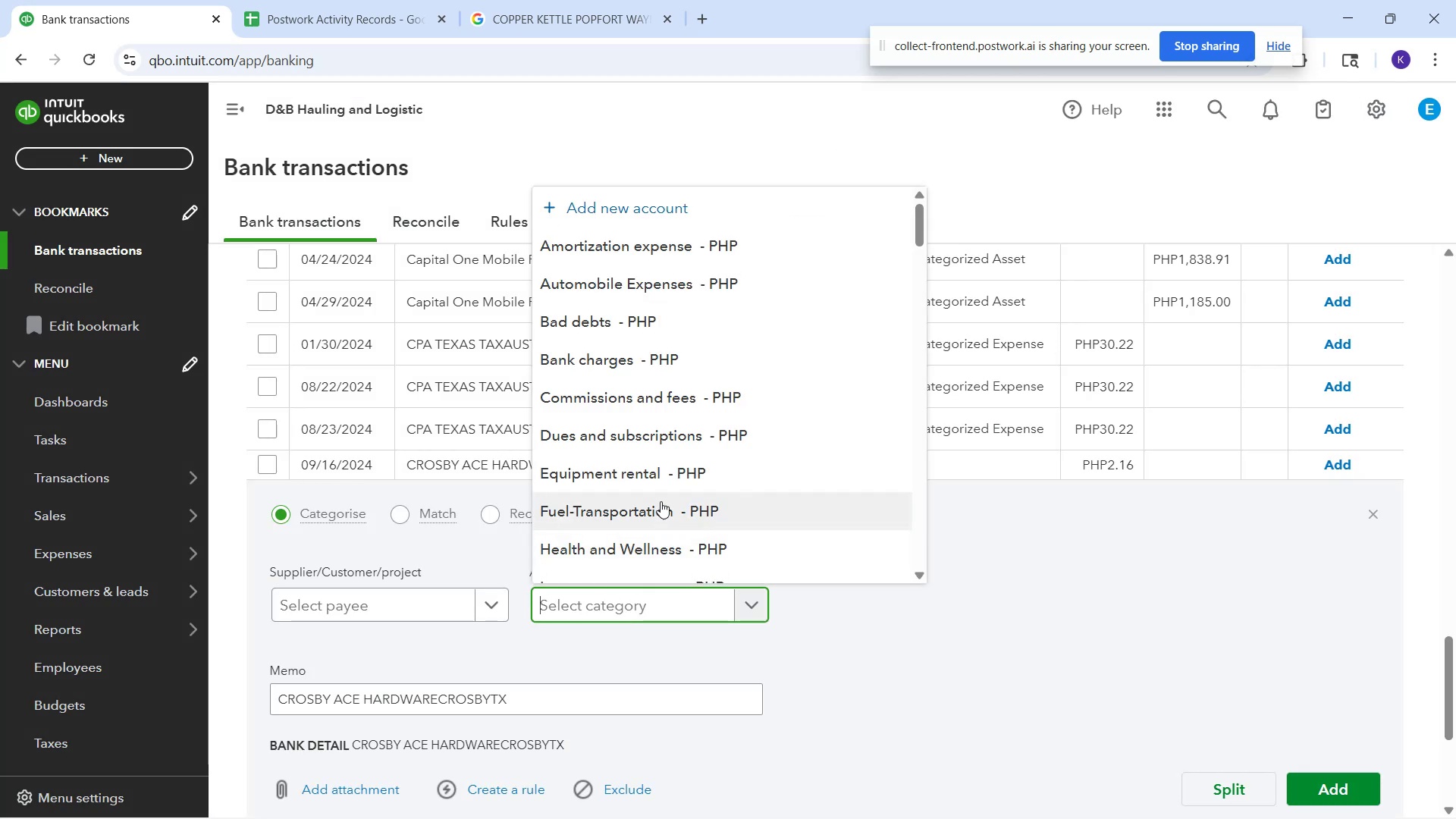 
scroll: coordinate [661, 499], scroll_direction: down, amount: 1.0
 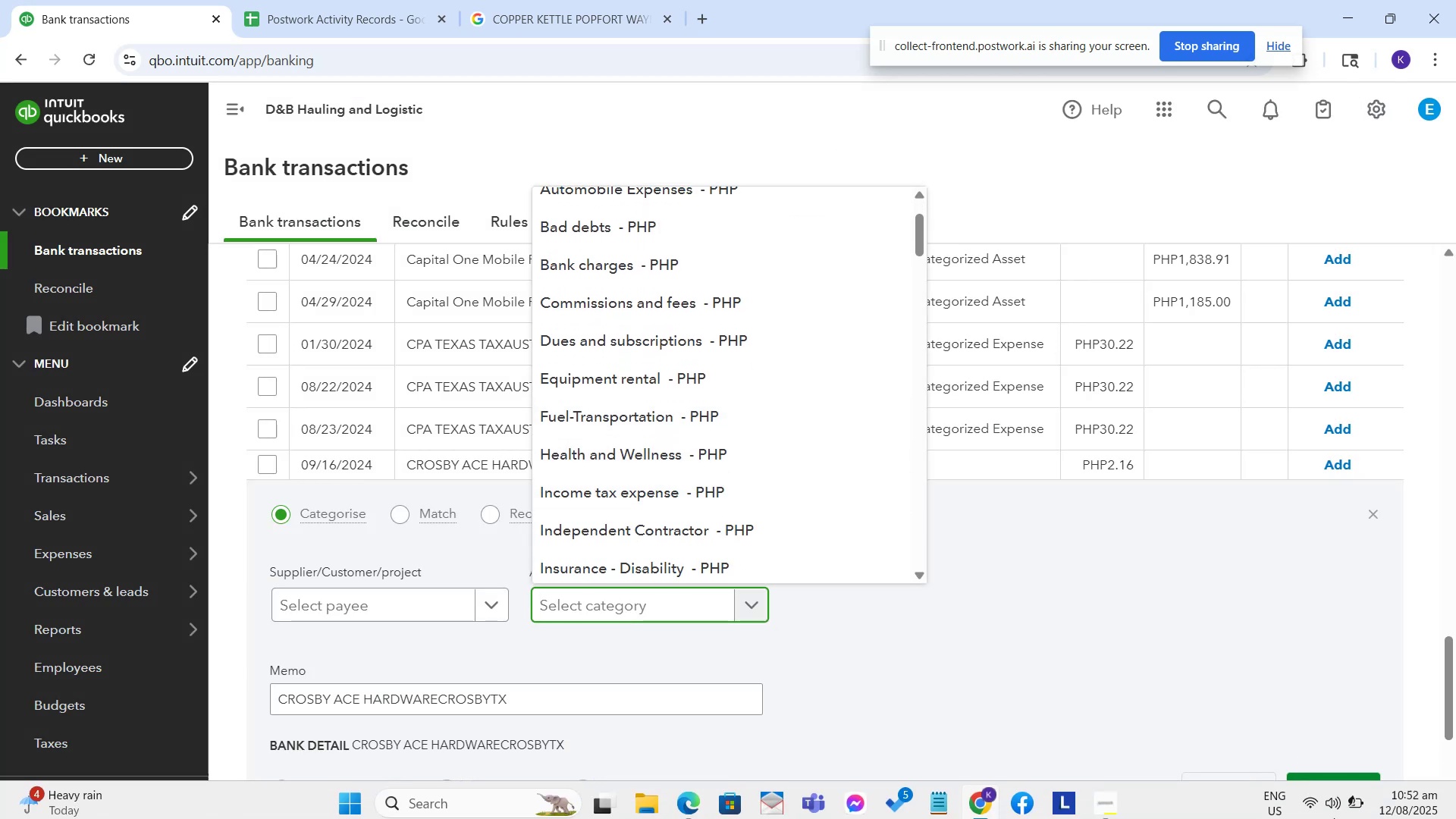 
mouse_move([1358, 782])
 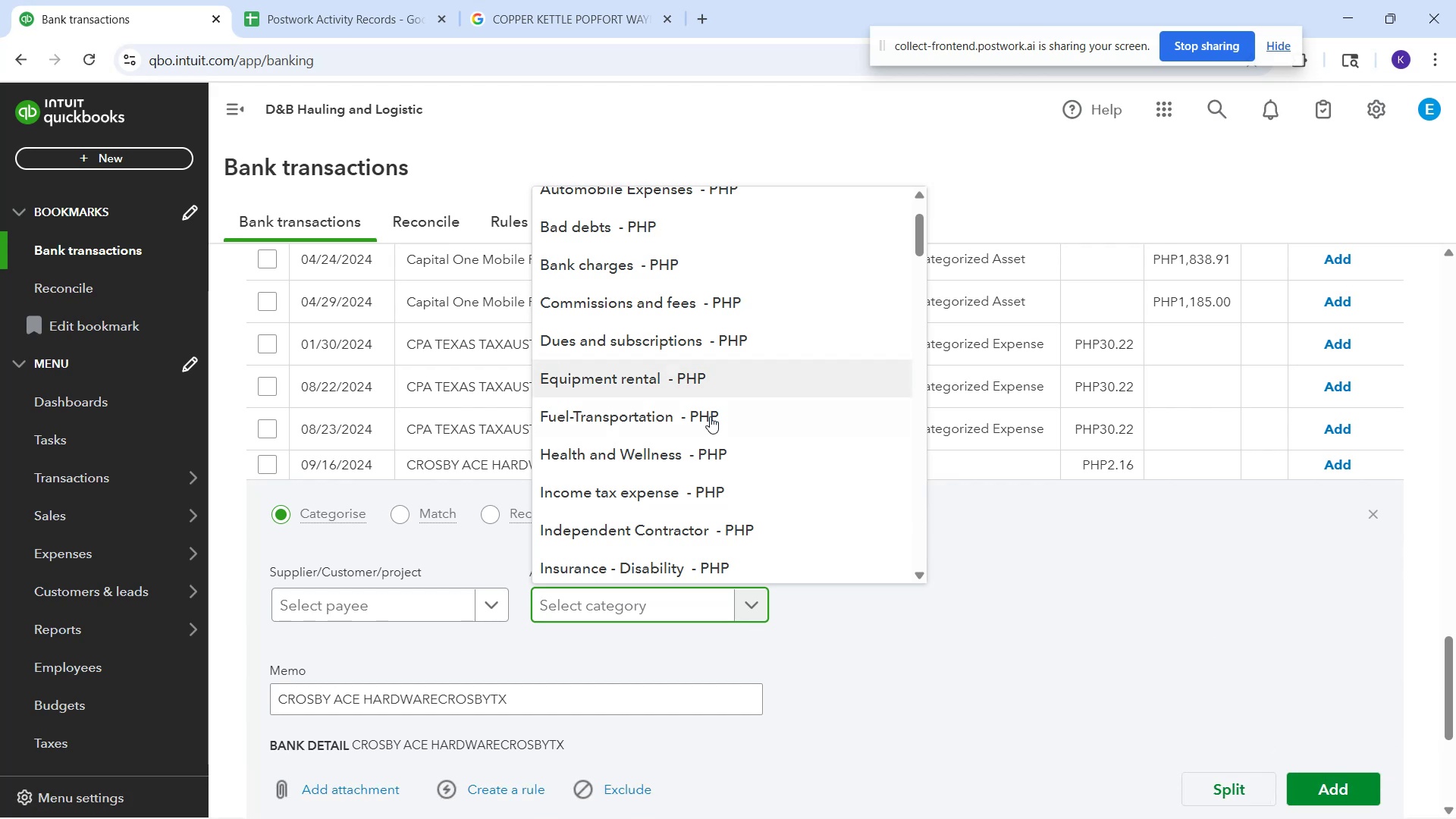 
scroll: coordinate [711, 536], scroll_direction: down, amount: 5.0
 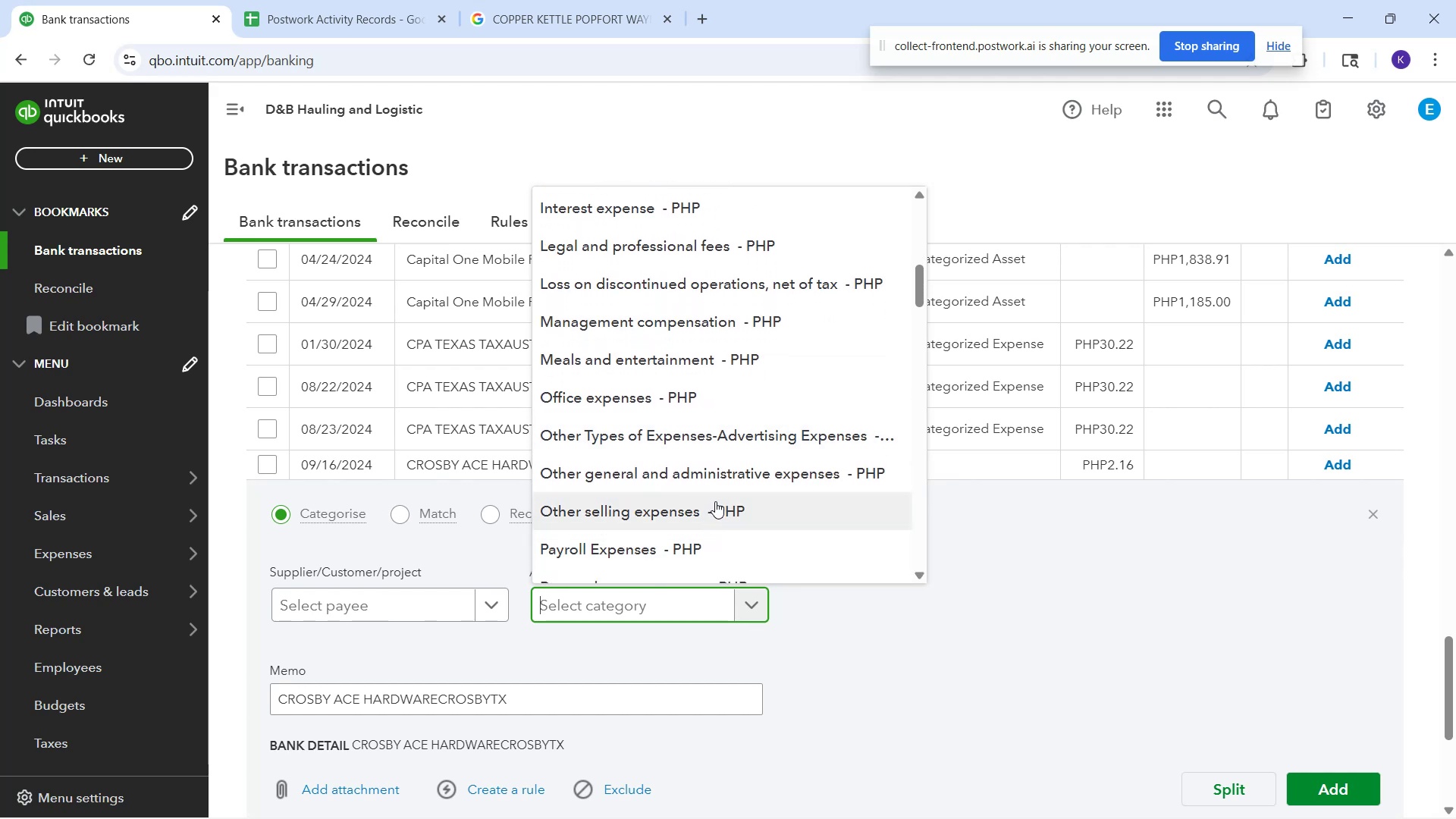 
scroll: coordinate [711, 452], scroll_direction: down, amount: 5.0
 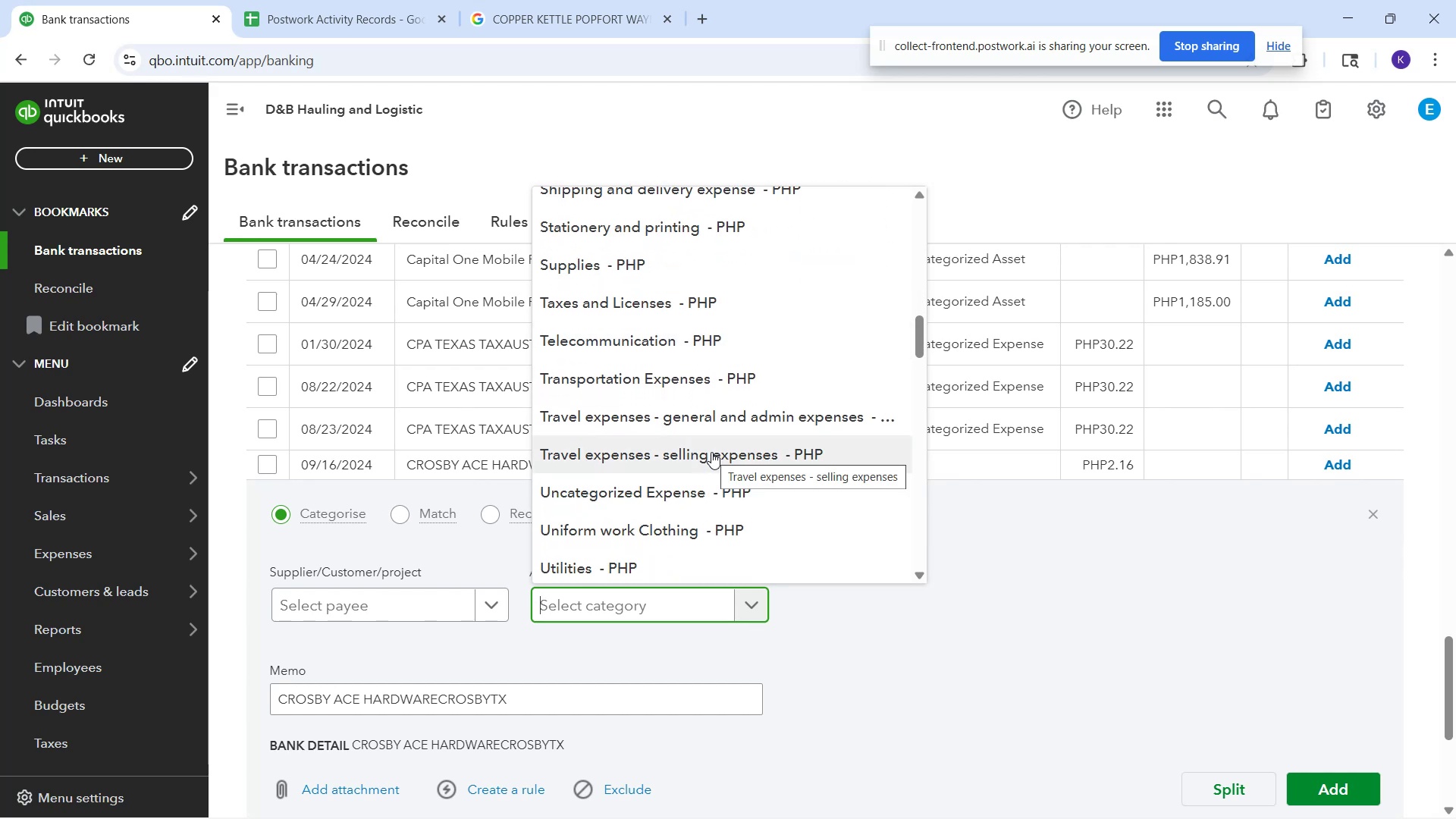 
scroll: coordinate [645, 453], scroll_direction: down, amount: 5.0
 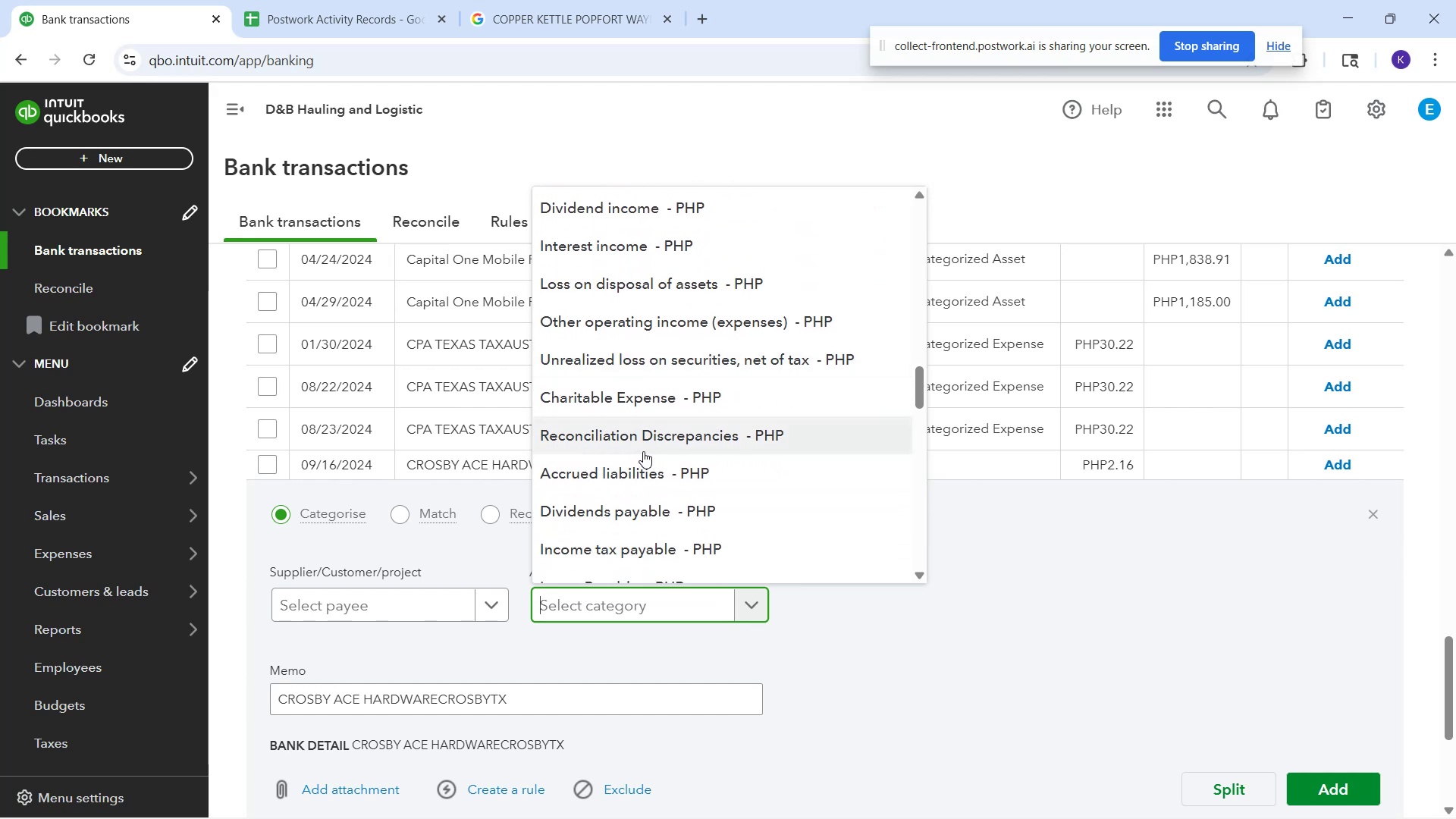 
scroll: coordinate [643, 451], scroll_direction: down, amount: 1.0
 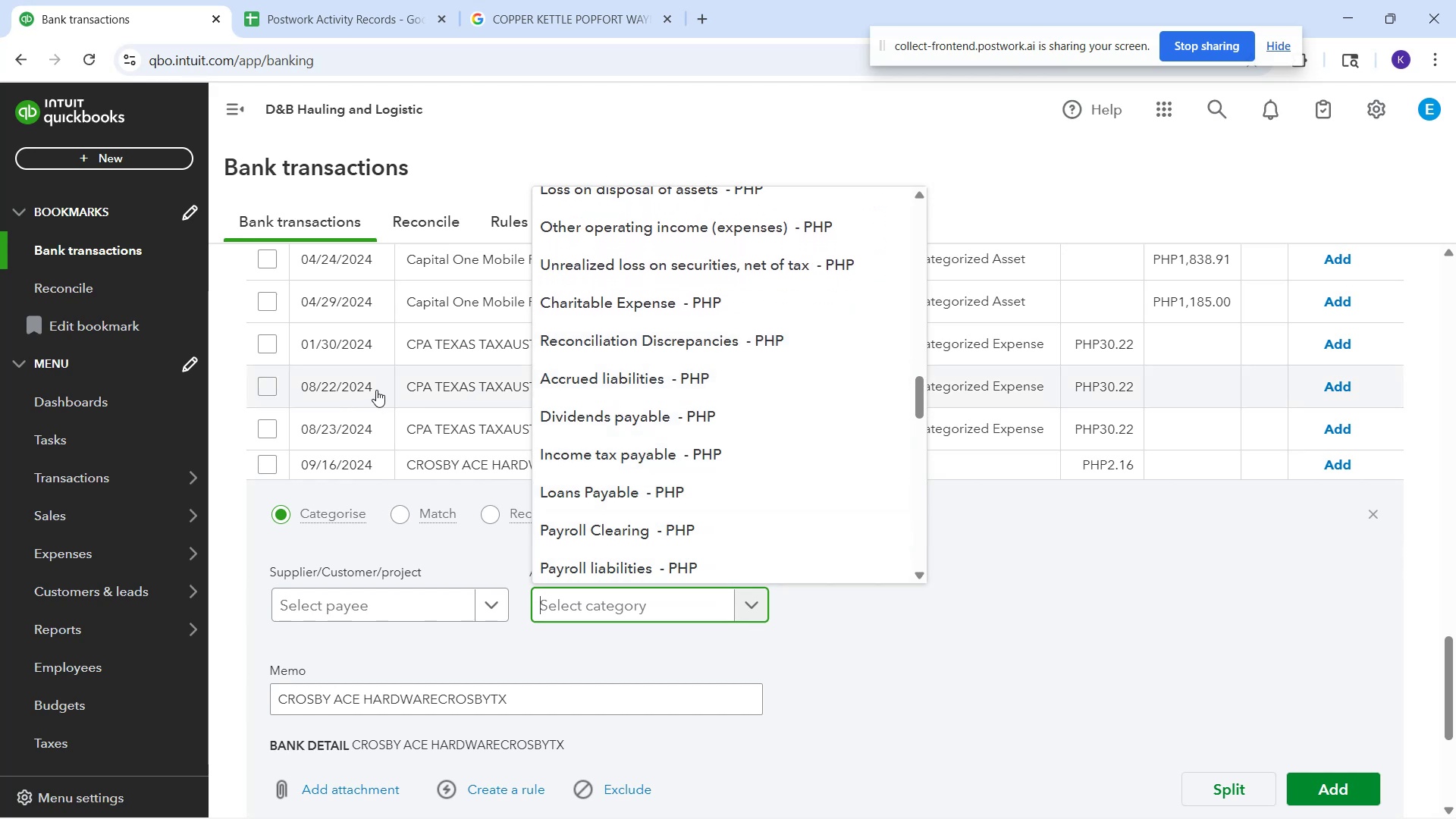 
wait(5.05)
 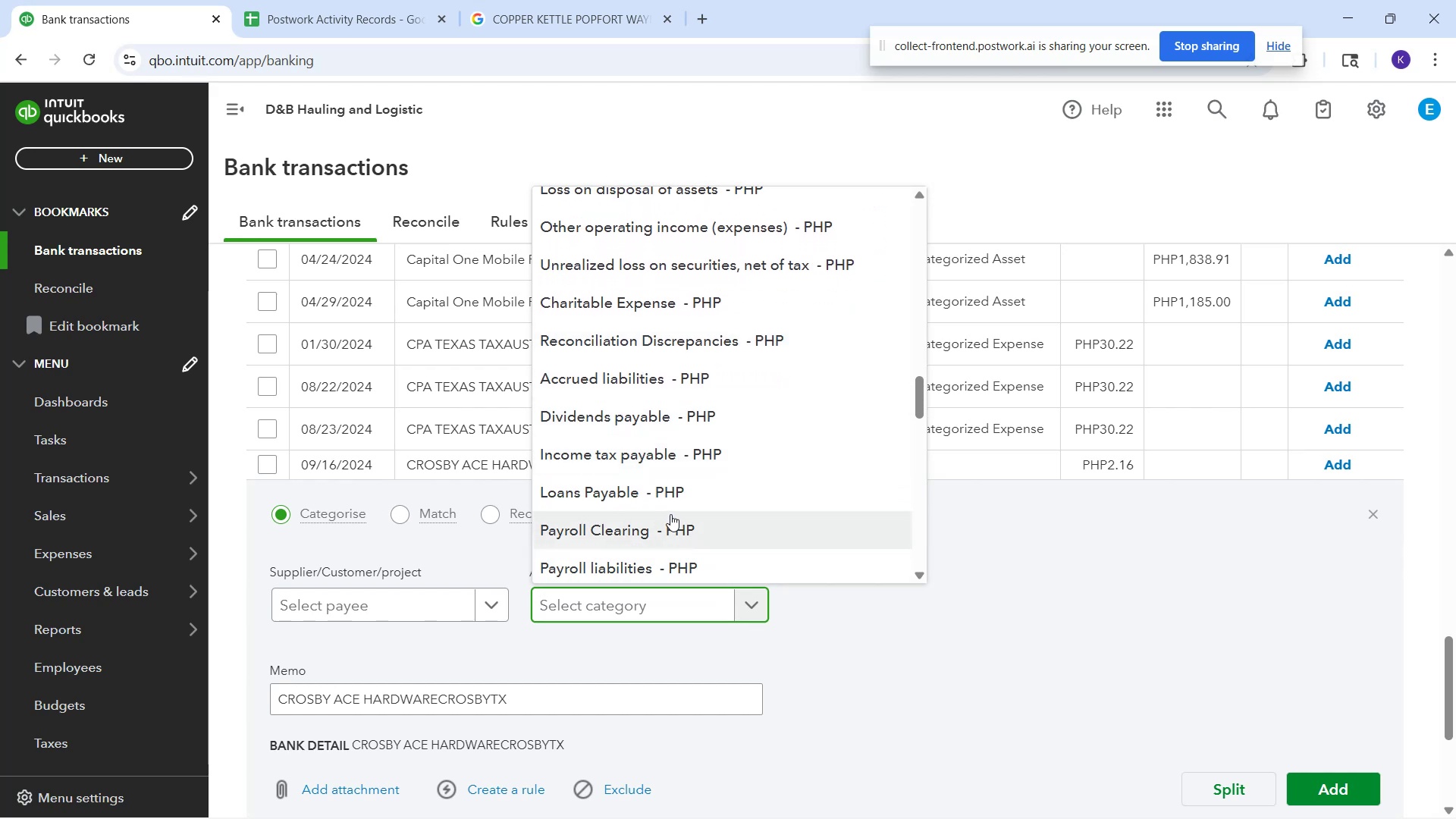 
scroll: coordinate [719, 506], scroll_direction: down, amount: 8.0
 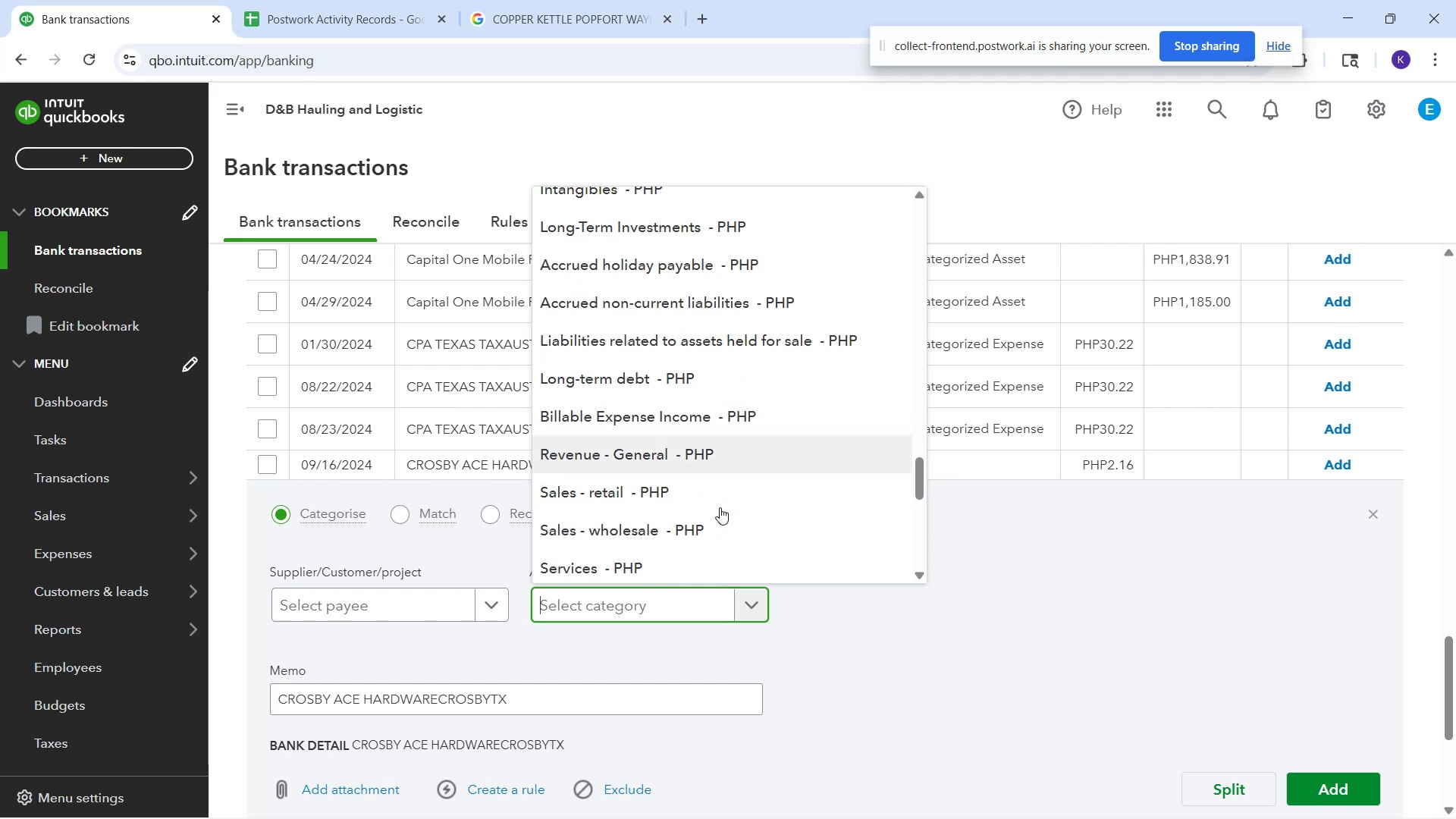 
scroll: coordinate [701, 434], scroll_direction: down, amount: 5.0
 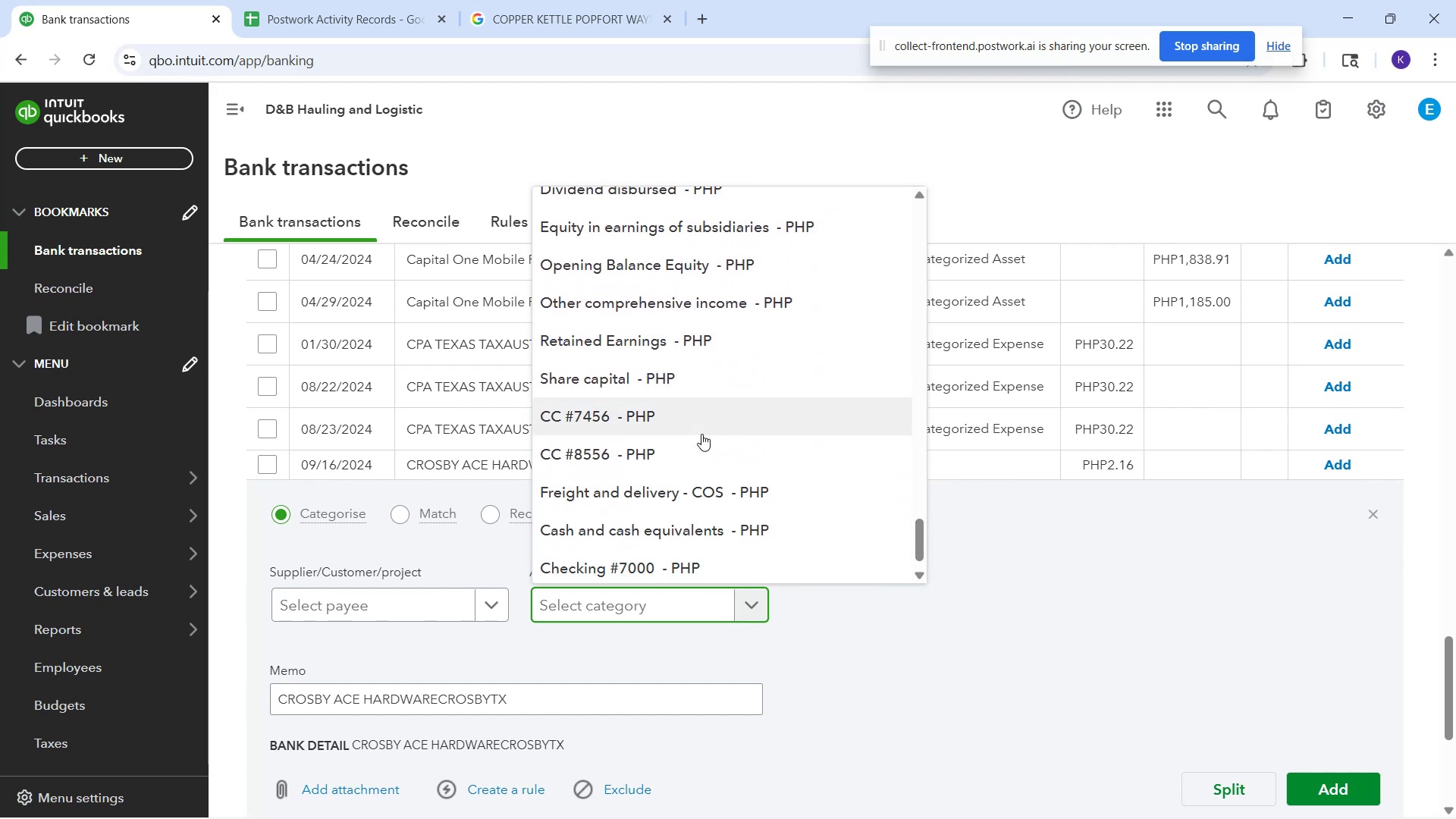 
scroll: coordinate [711, 432], scroll_direction: down, amount: 3.0
 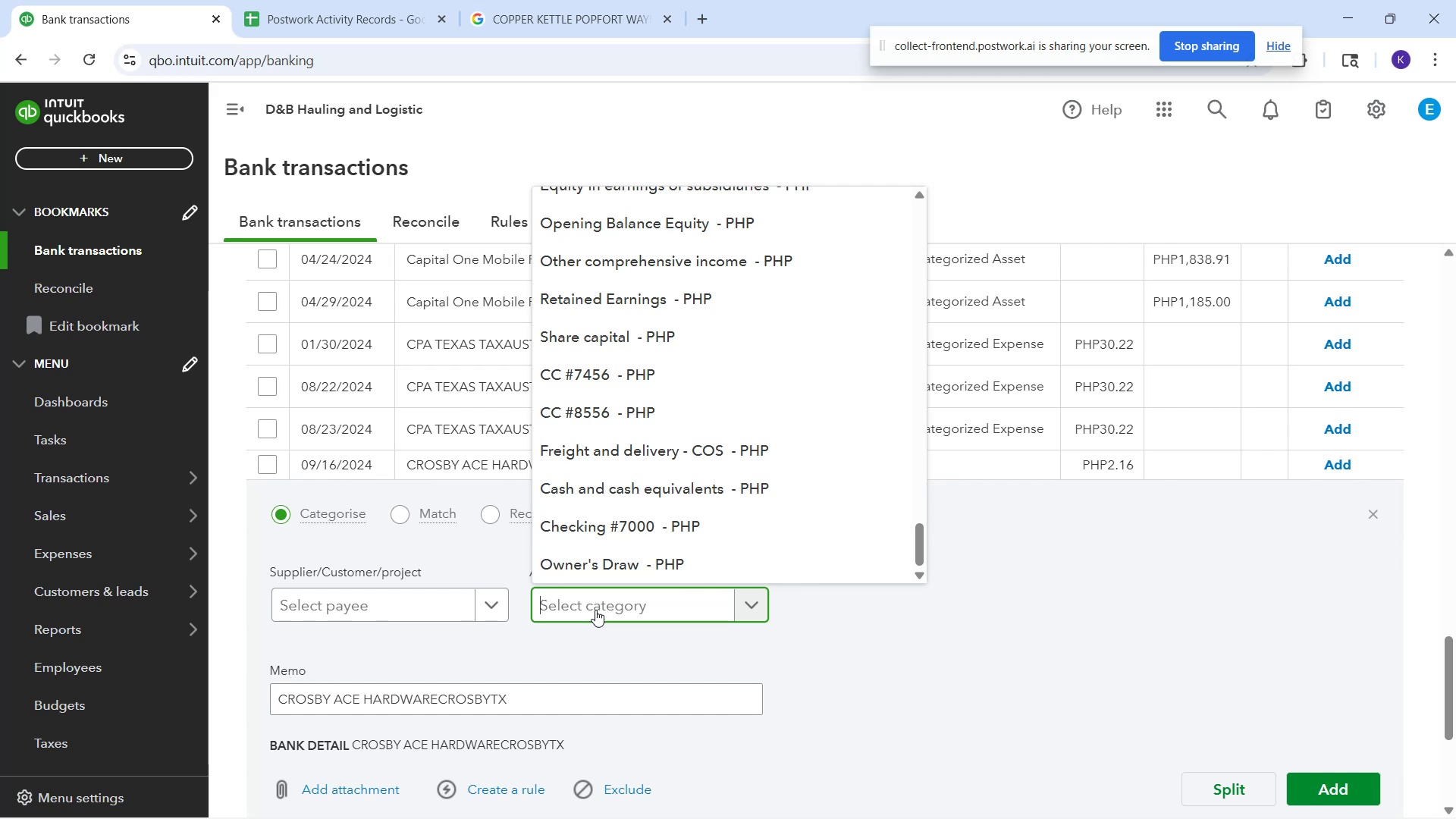 
type(suppli)
 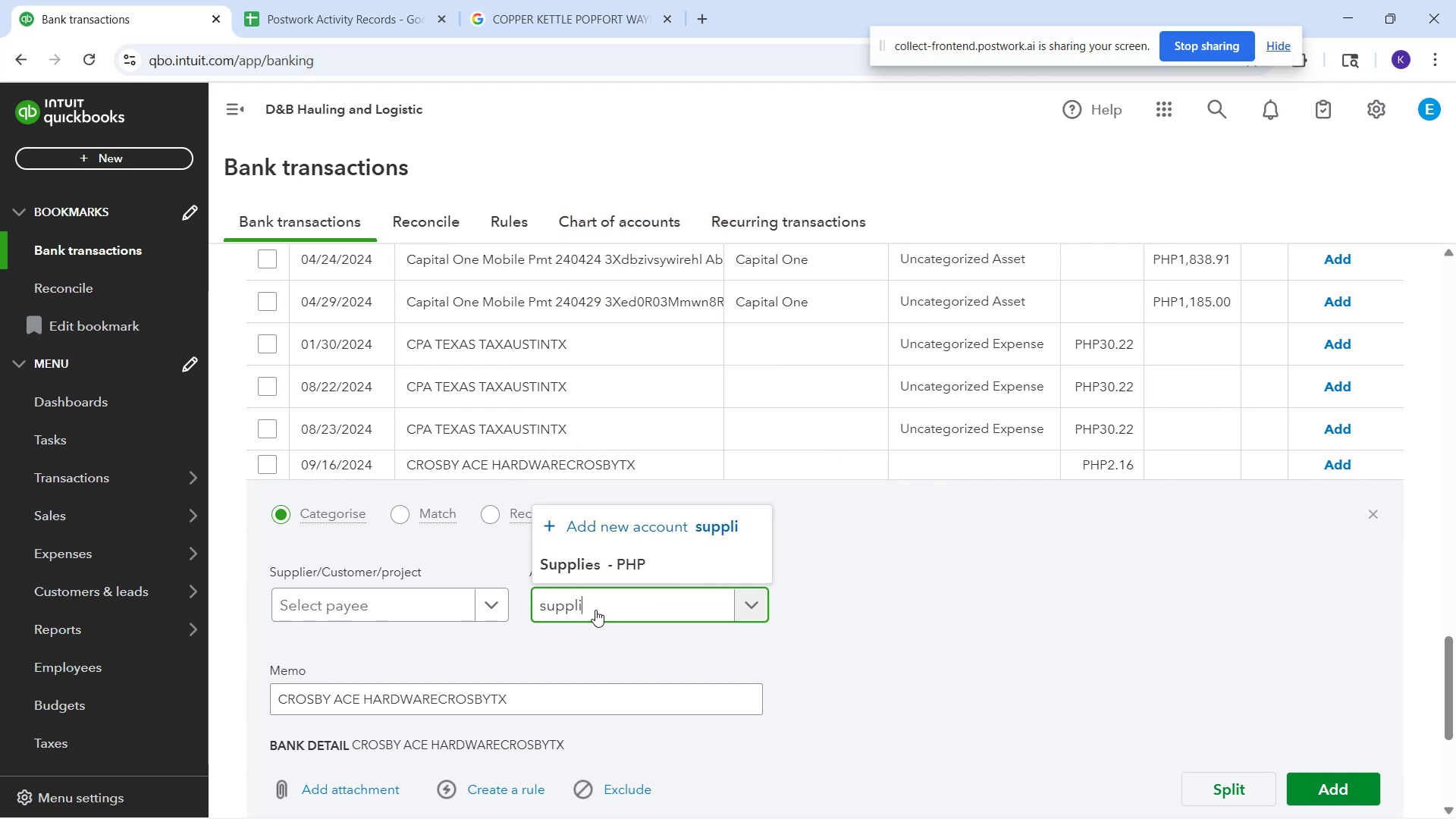 
left_click([582, 566])
 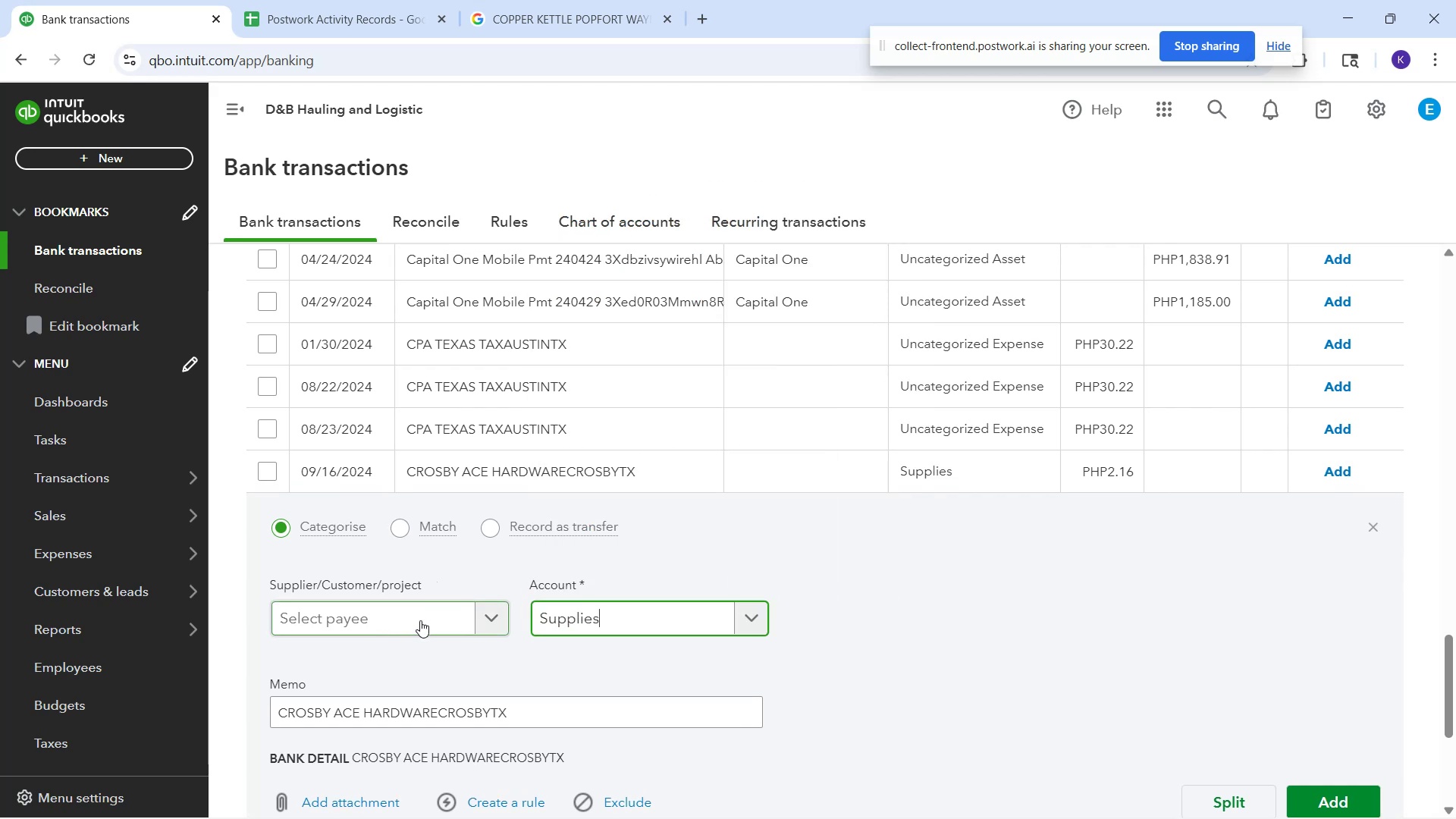 
left_click([420, 620])
 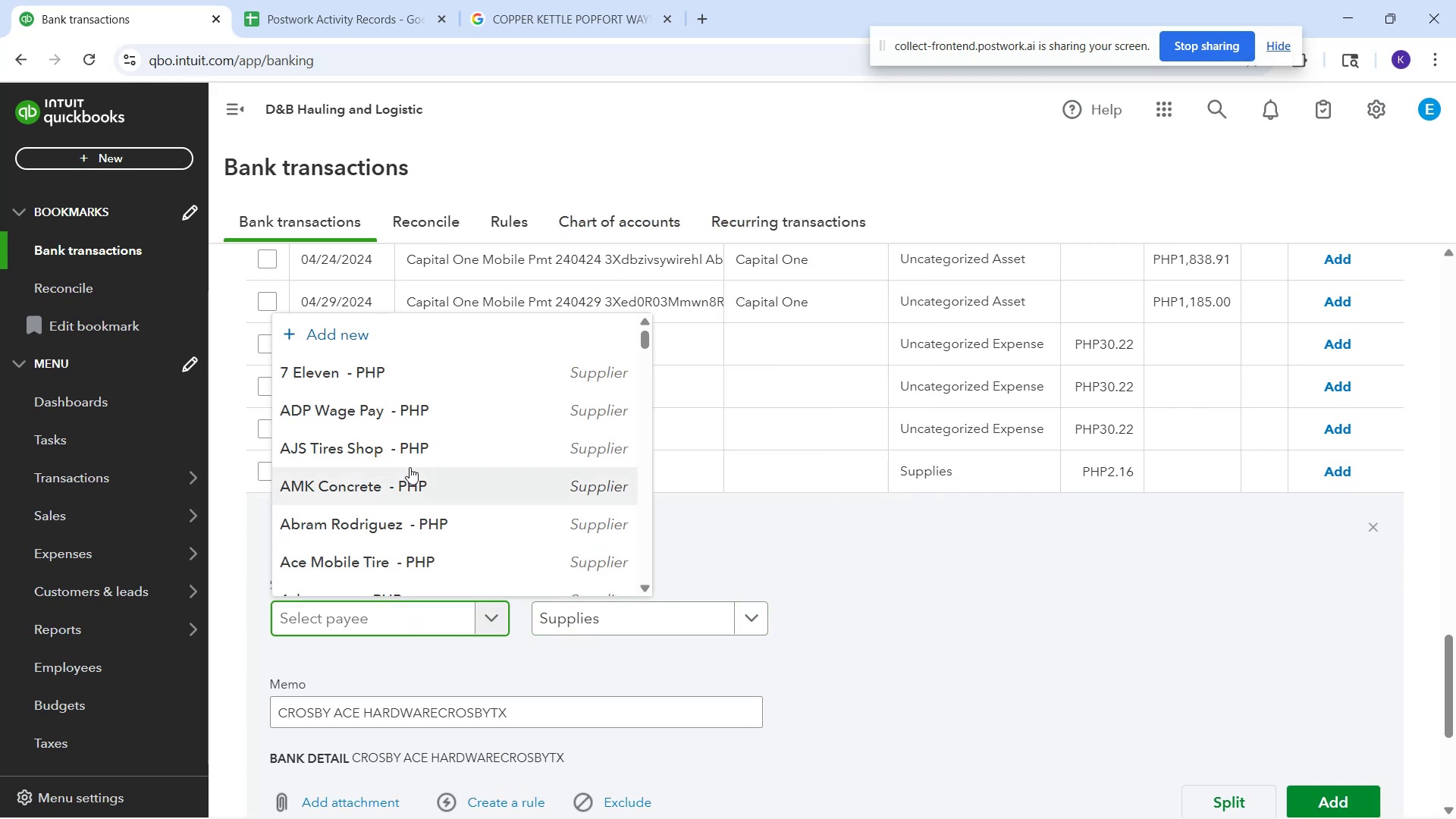 
type(ce)
key(Backspace)
type(ros)
 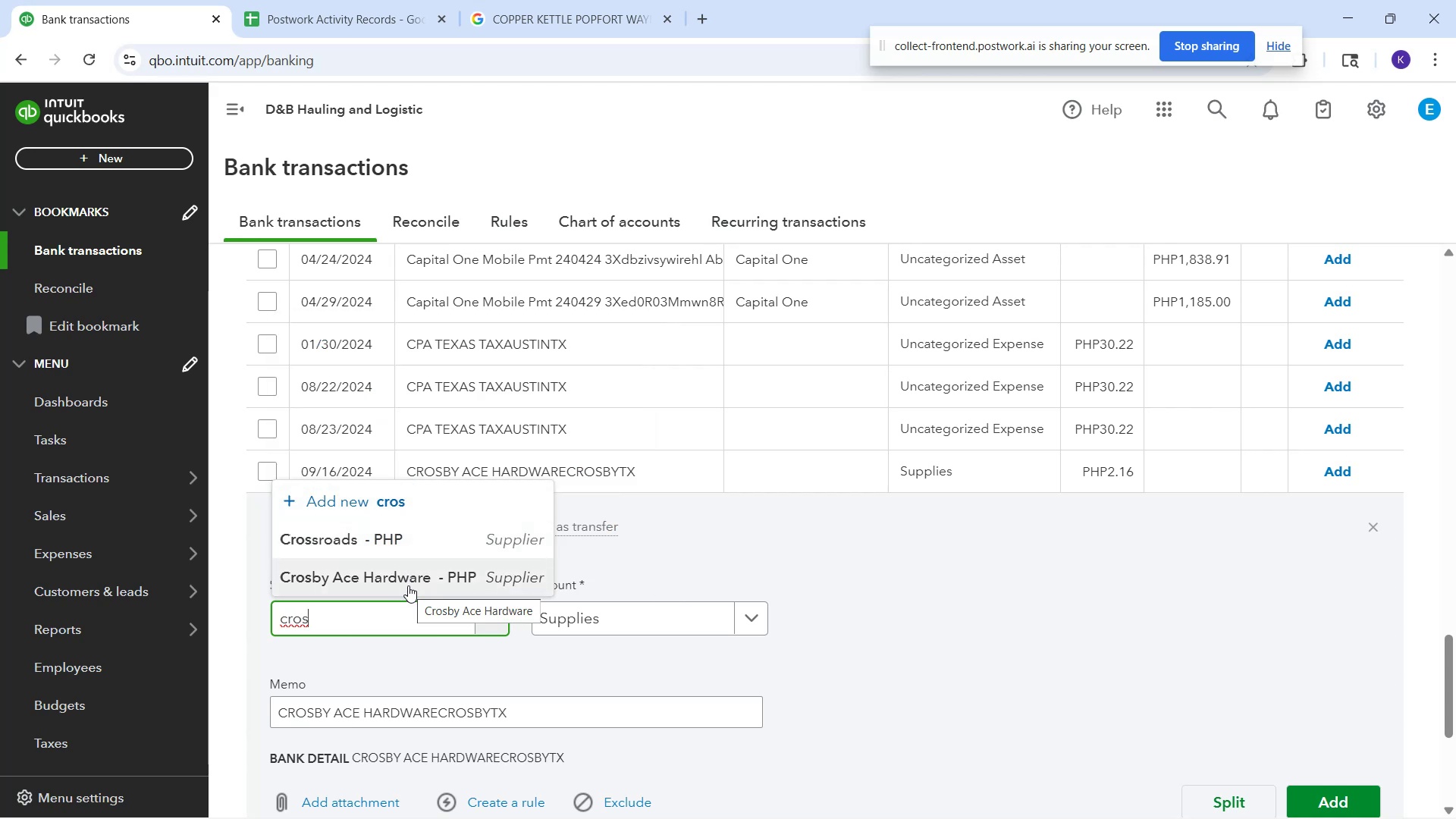 
left_click([408, 585])
 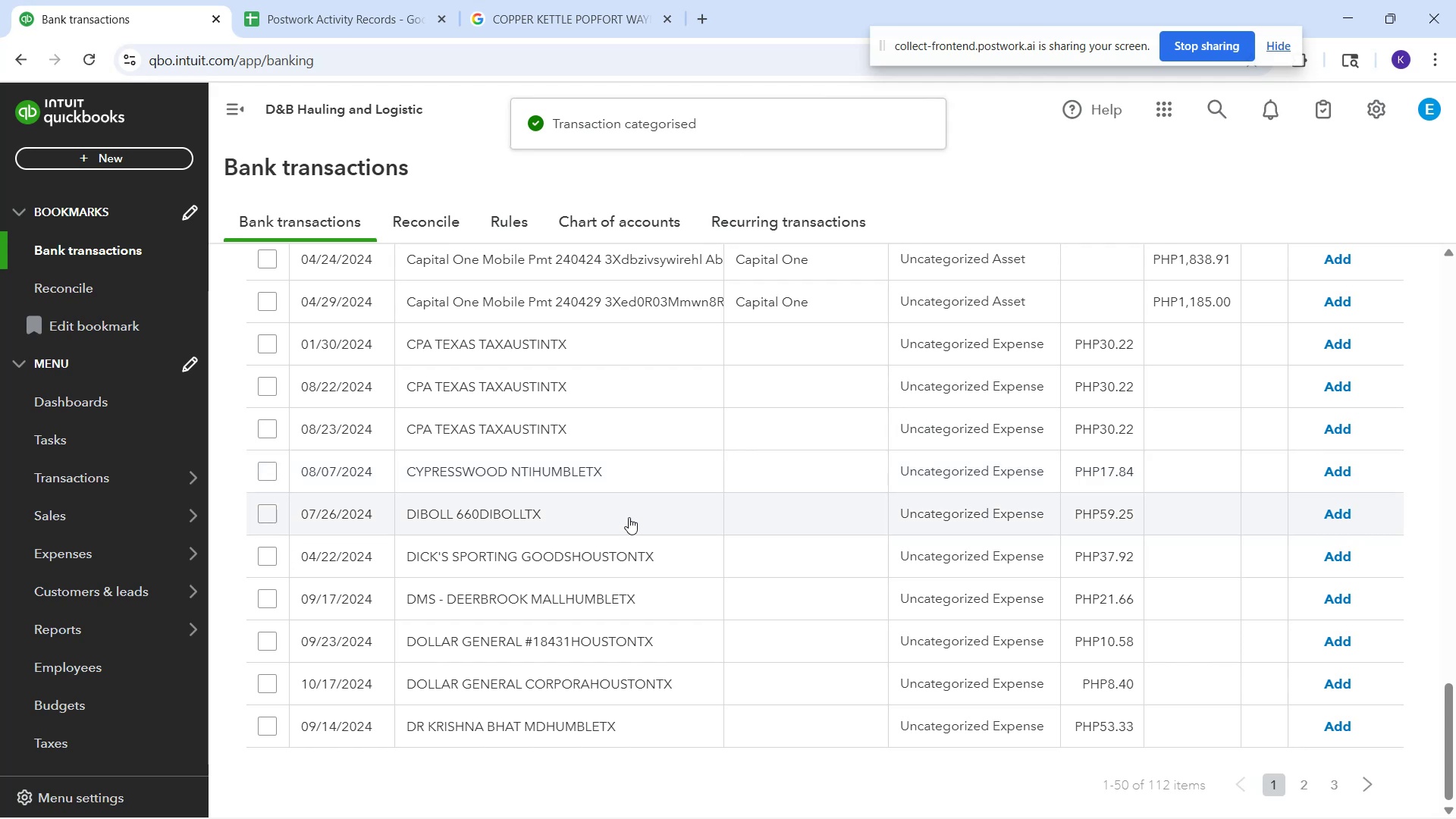 
wait(11.48)
 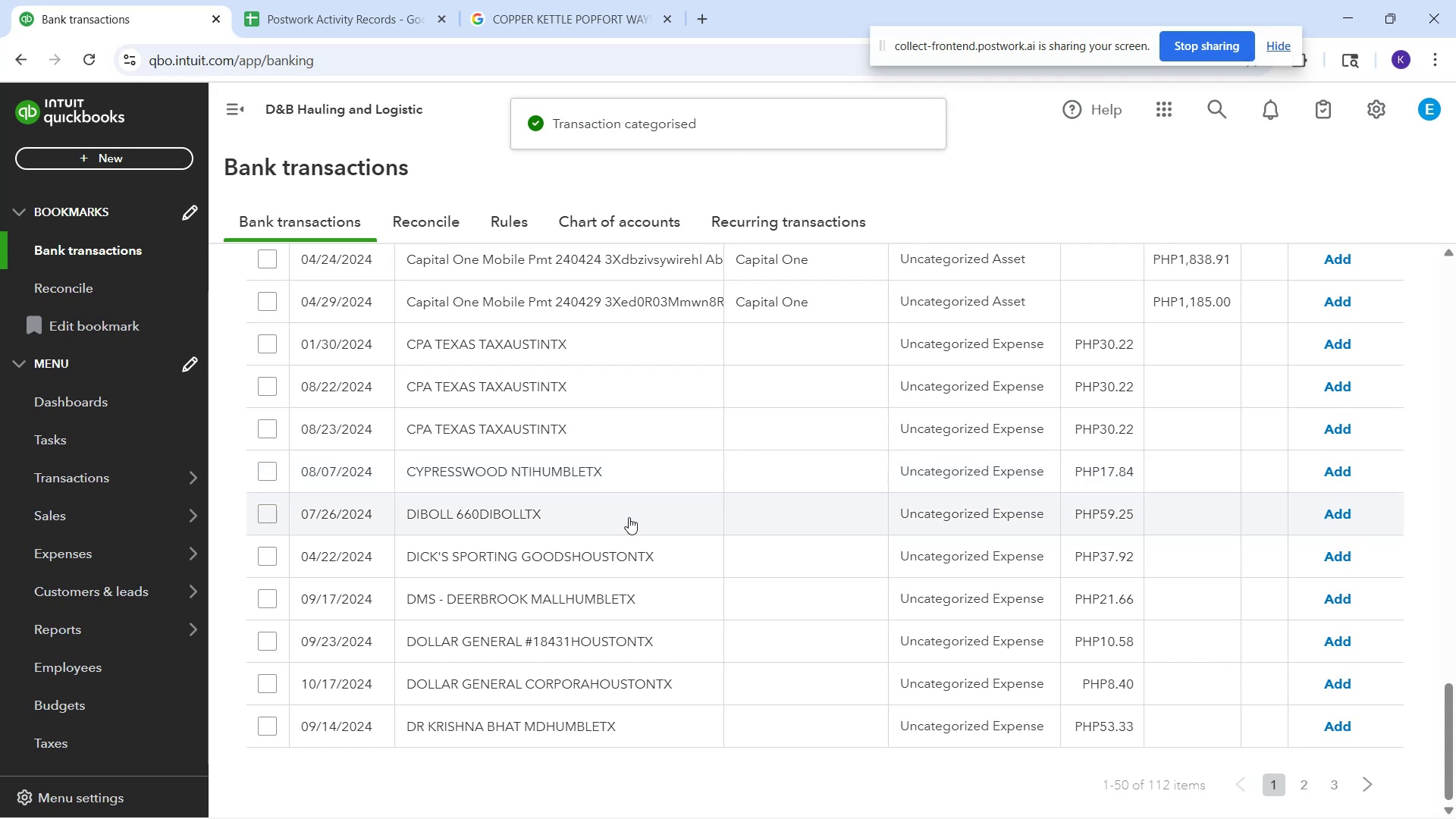 
left_click([613, 473])
 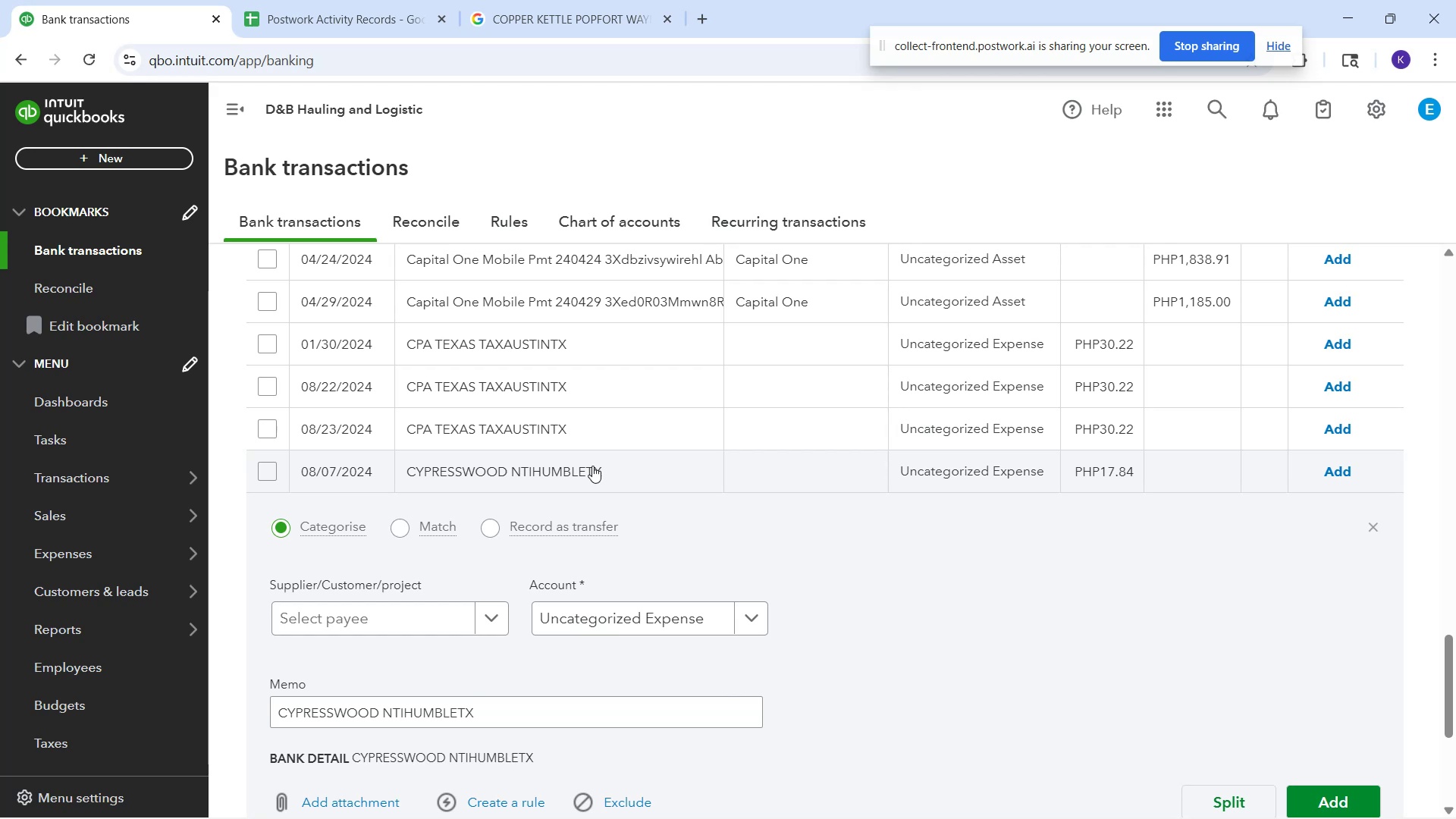 
wait(15.05)
 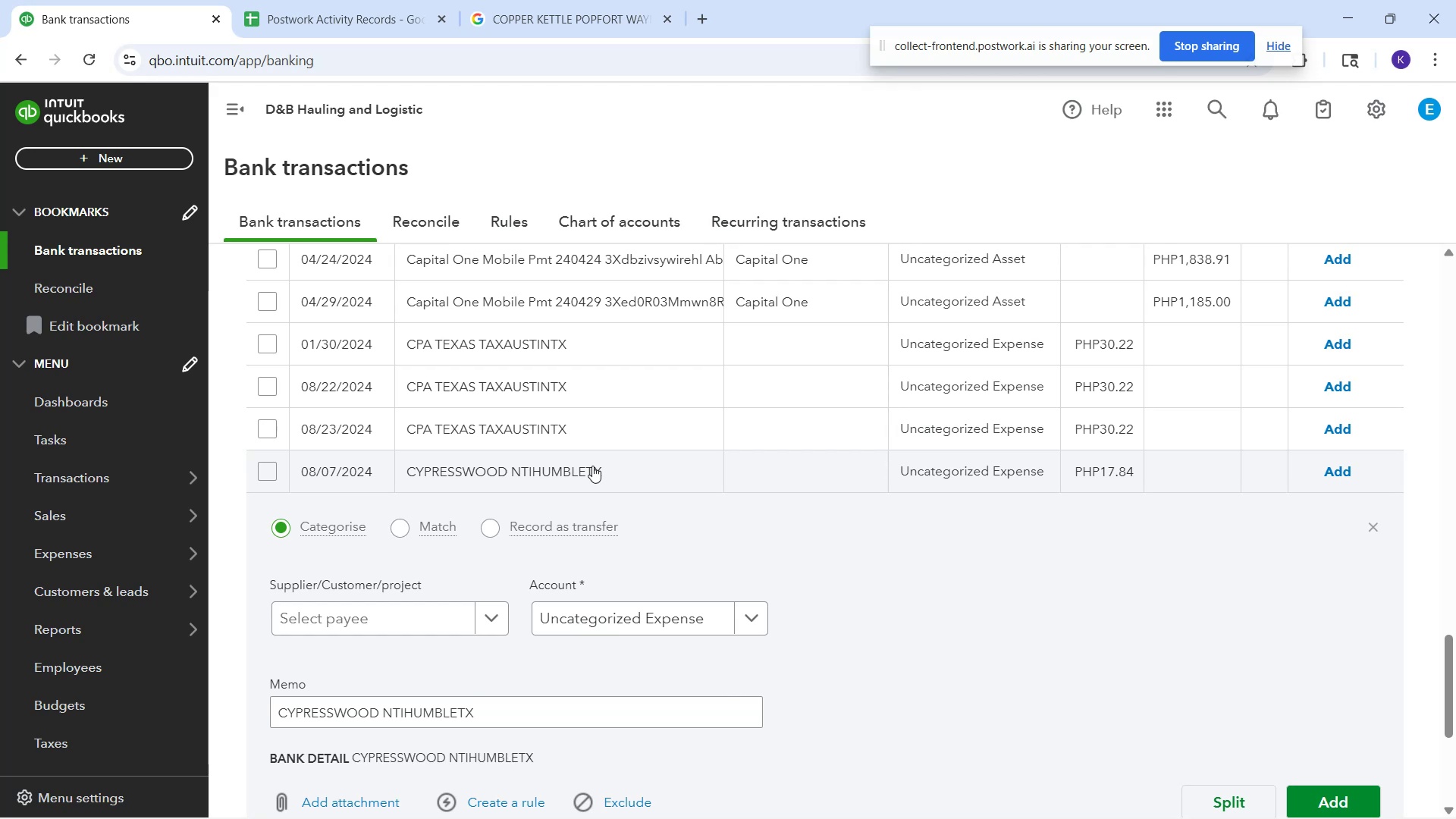 
left_click([422, 613])
 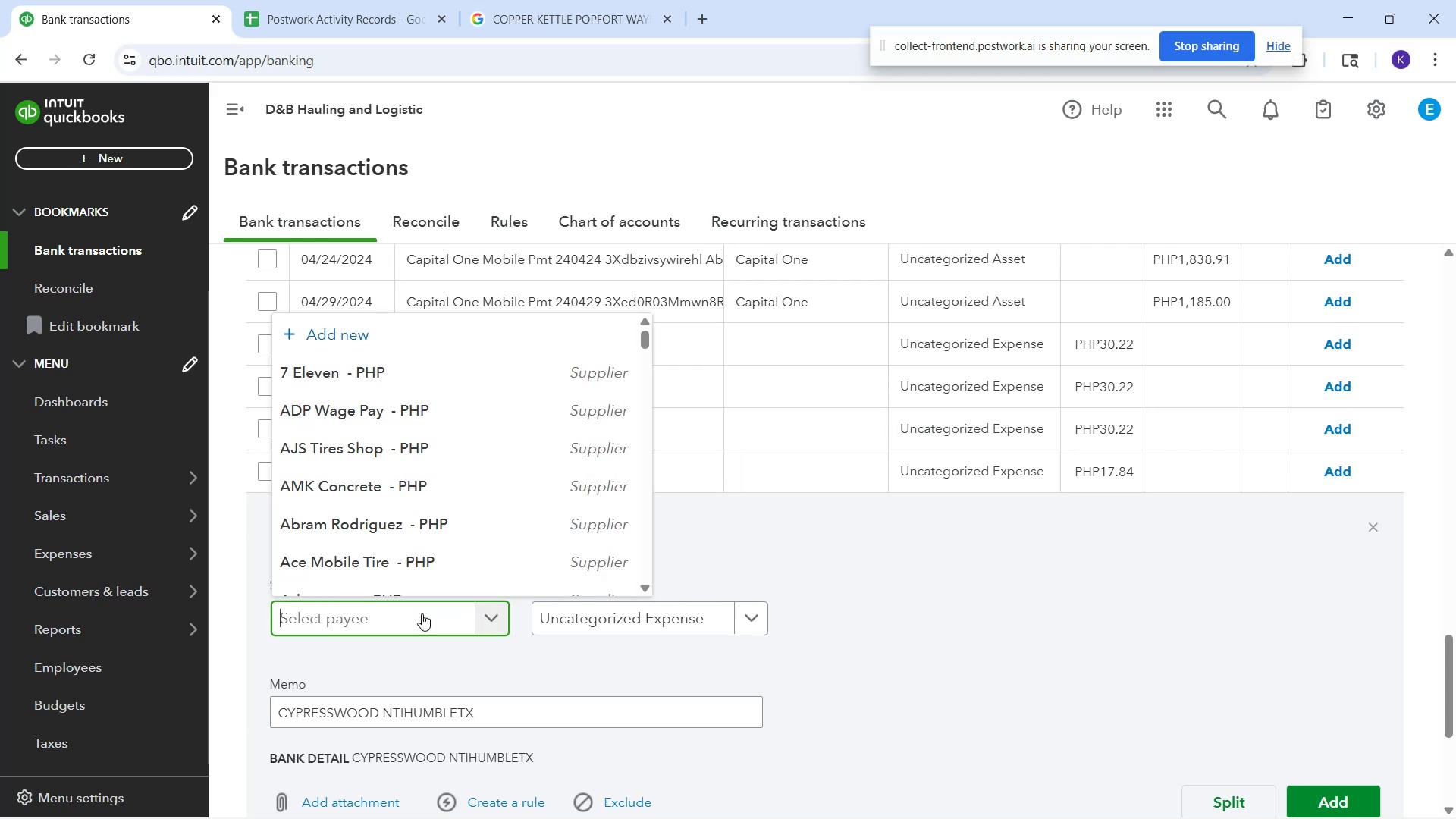 
left_click_drag(start_coordinate=[767, 477], to_coordinate=[770, 488])
 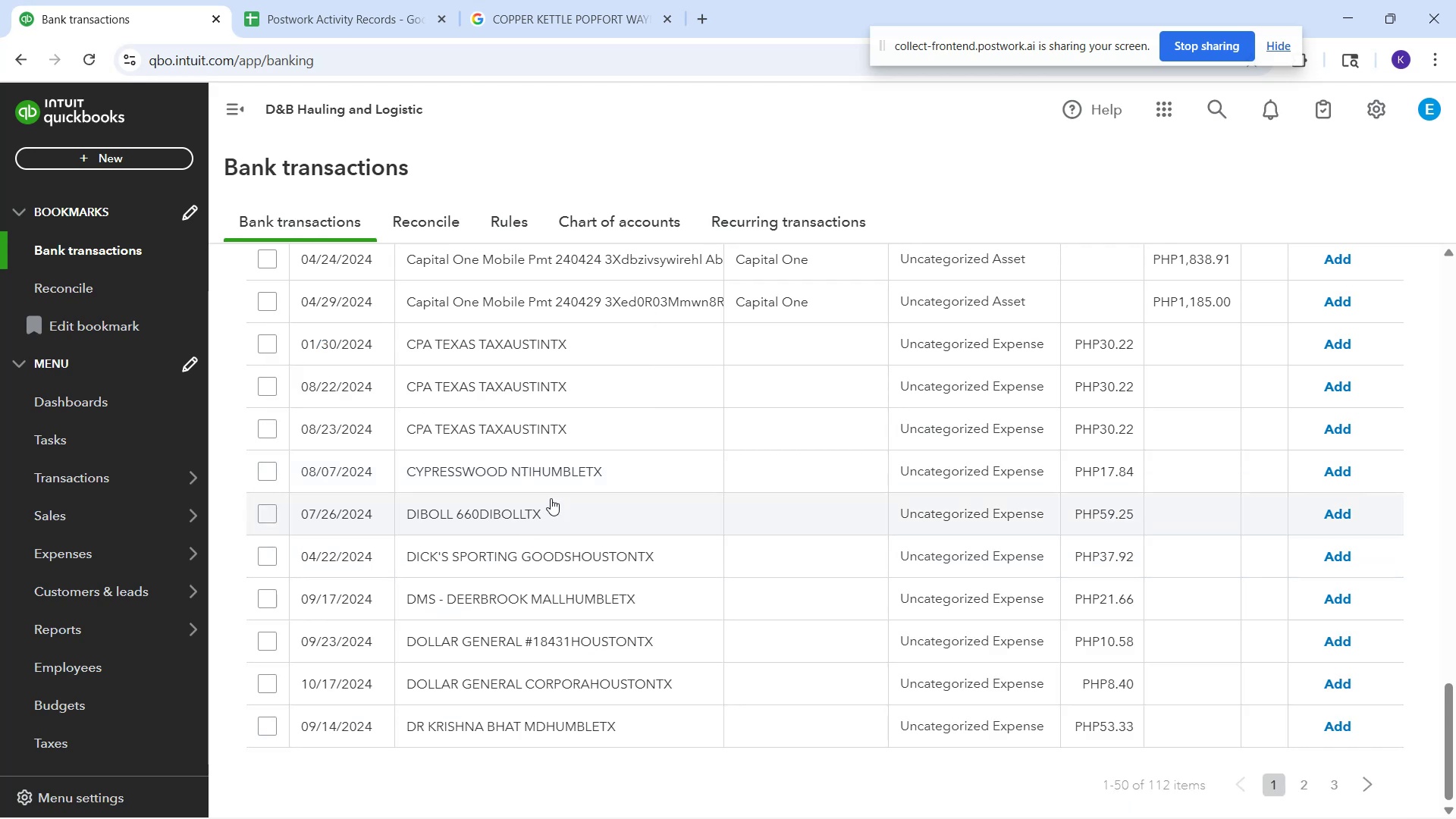 
left_click([573, 485])
 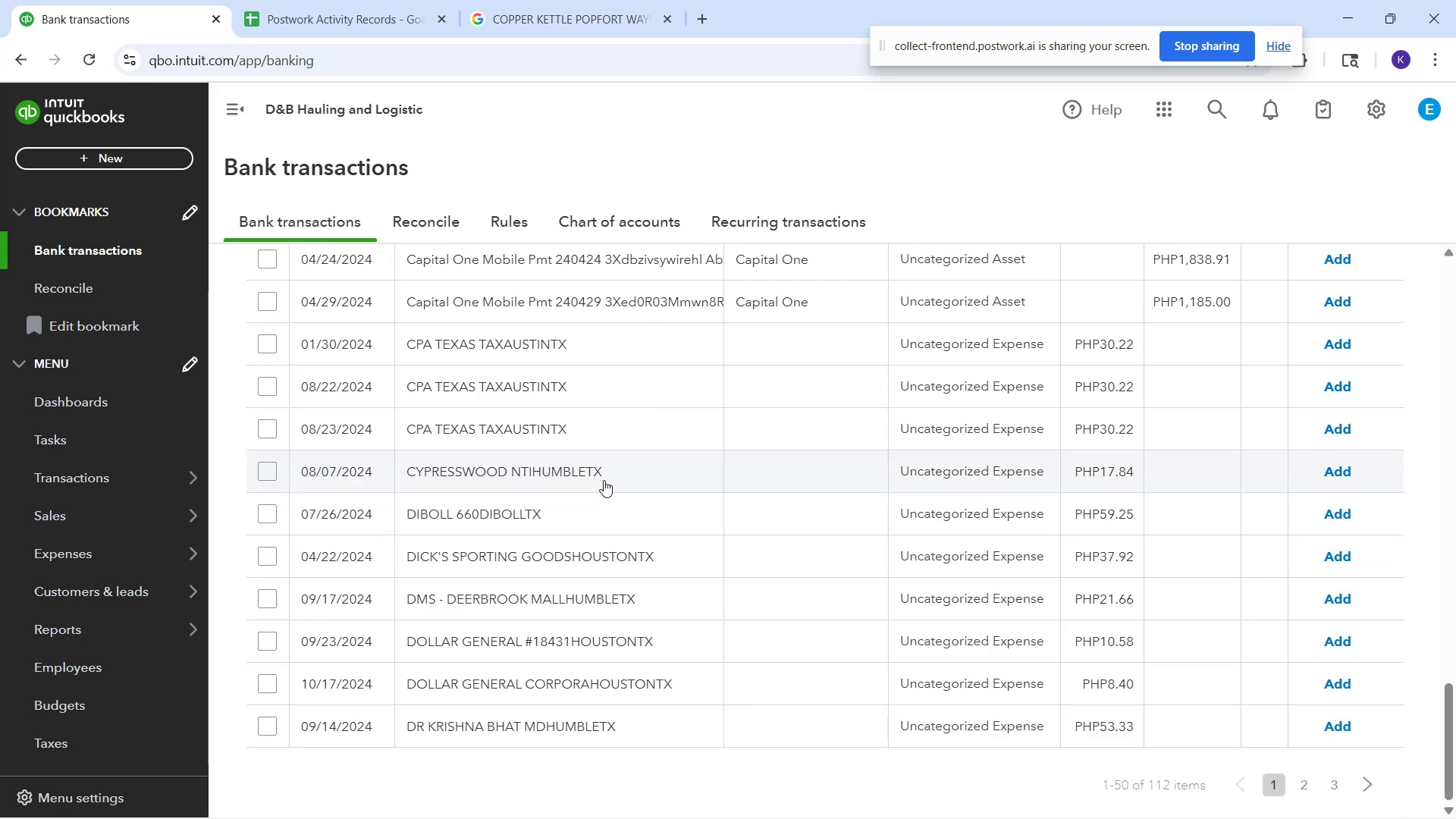 
left_click_drag(start_coordinate=[604, 480], to_coordinate=[403, 469])
 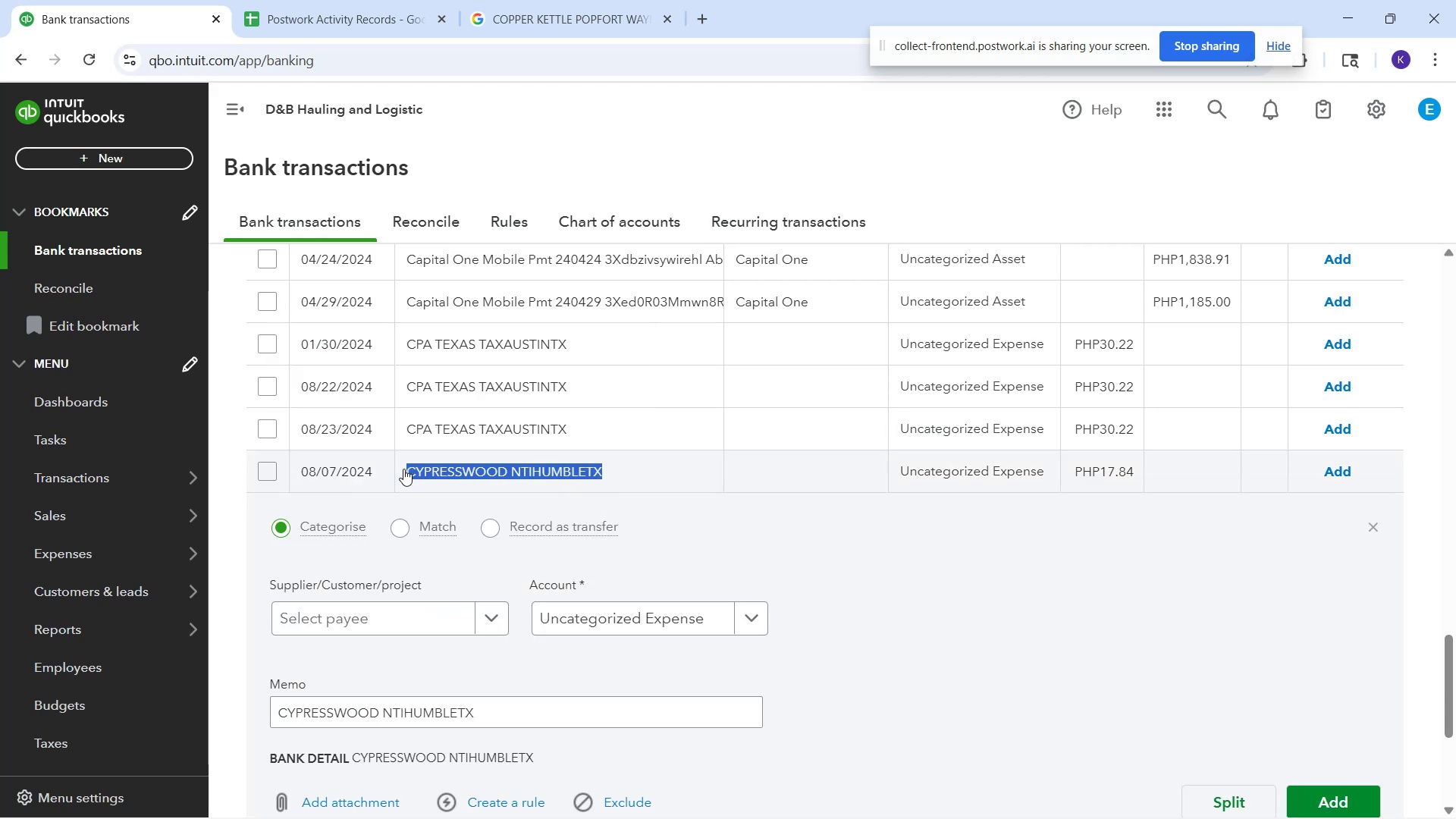 
key(Control+C)
 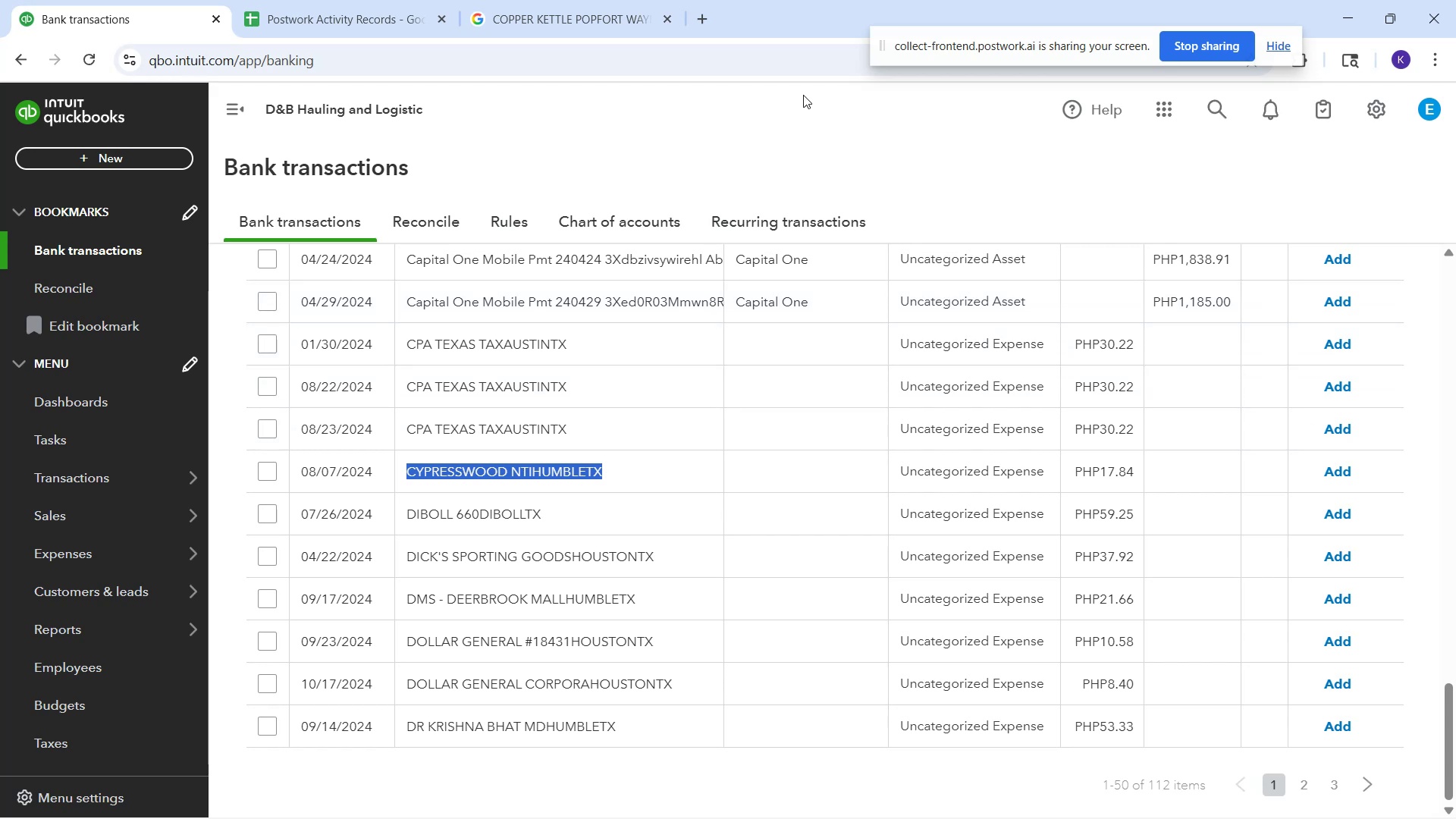 
left_click([565, 16])
 